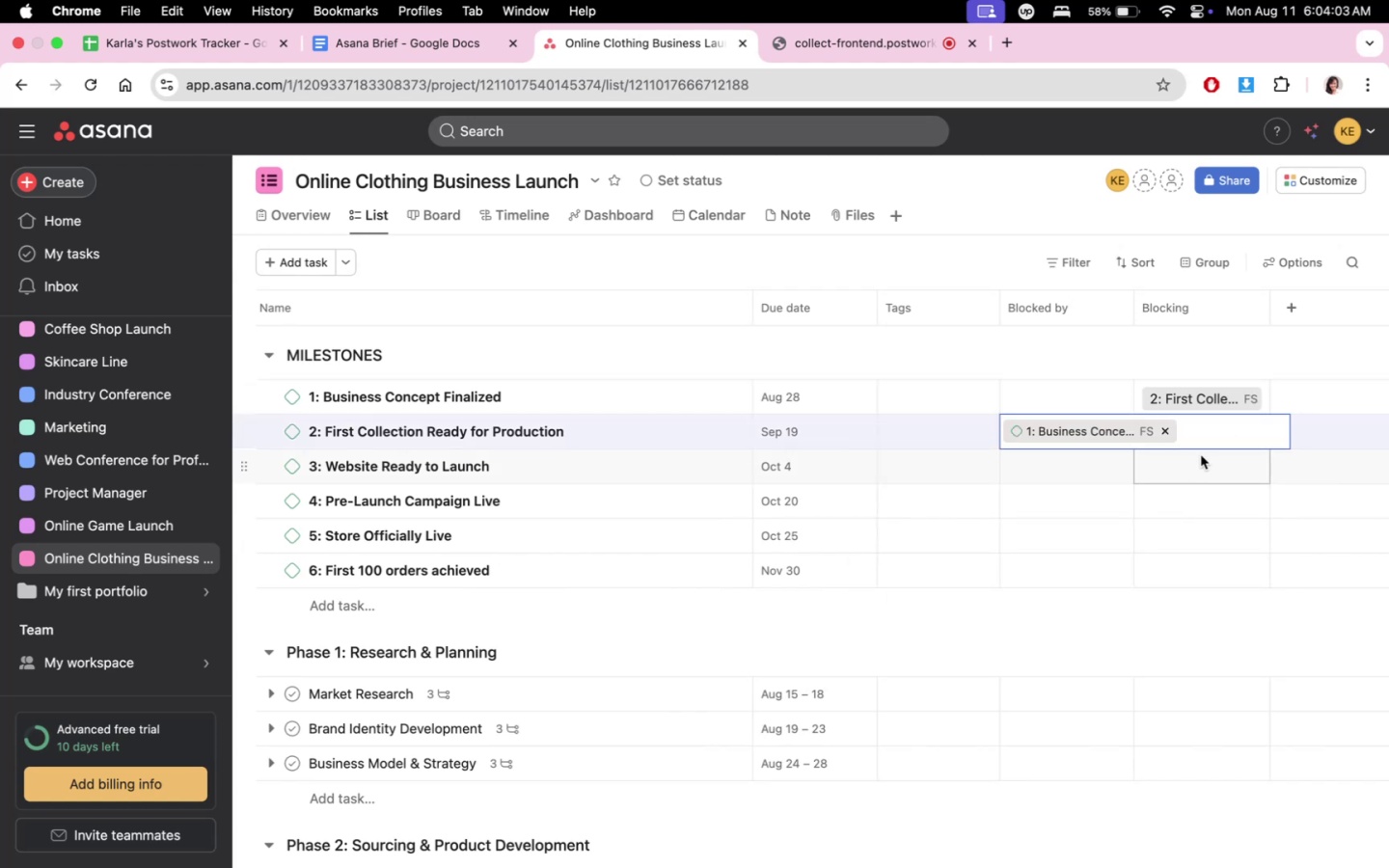 
wait(8.08)
 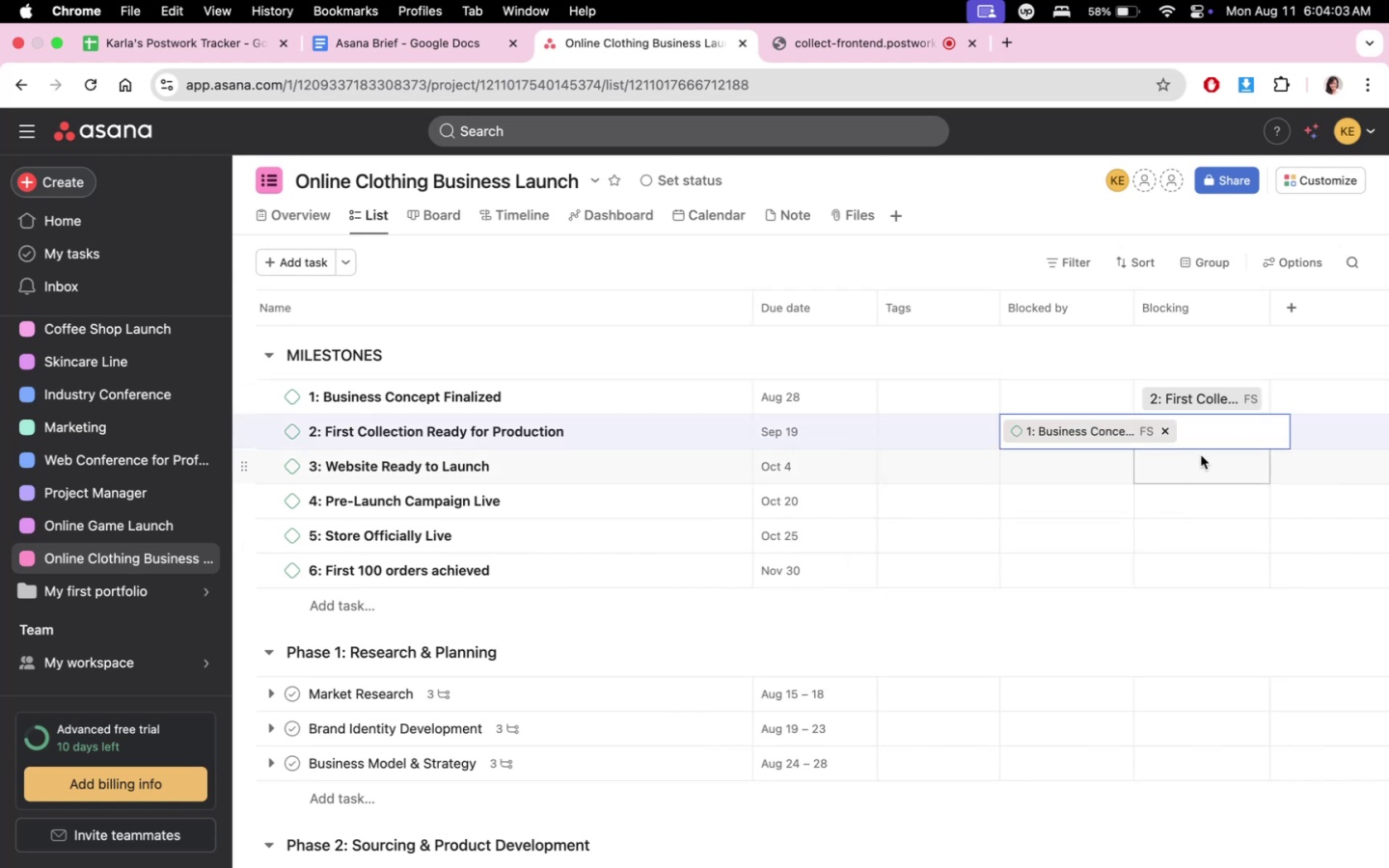 
left_click([1102, 472])
 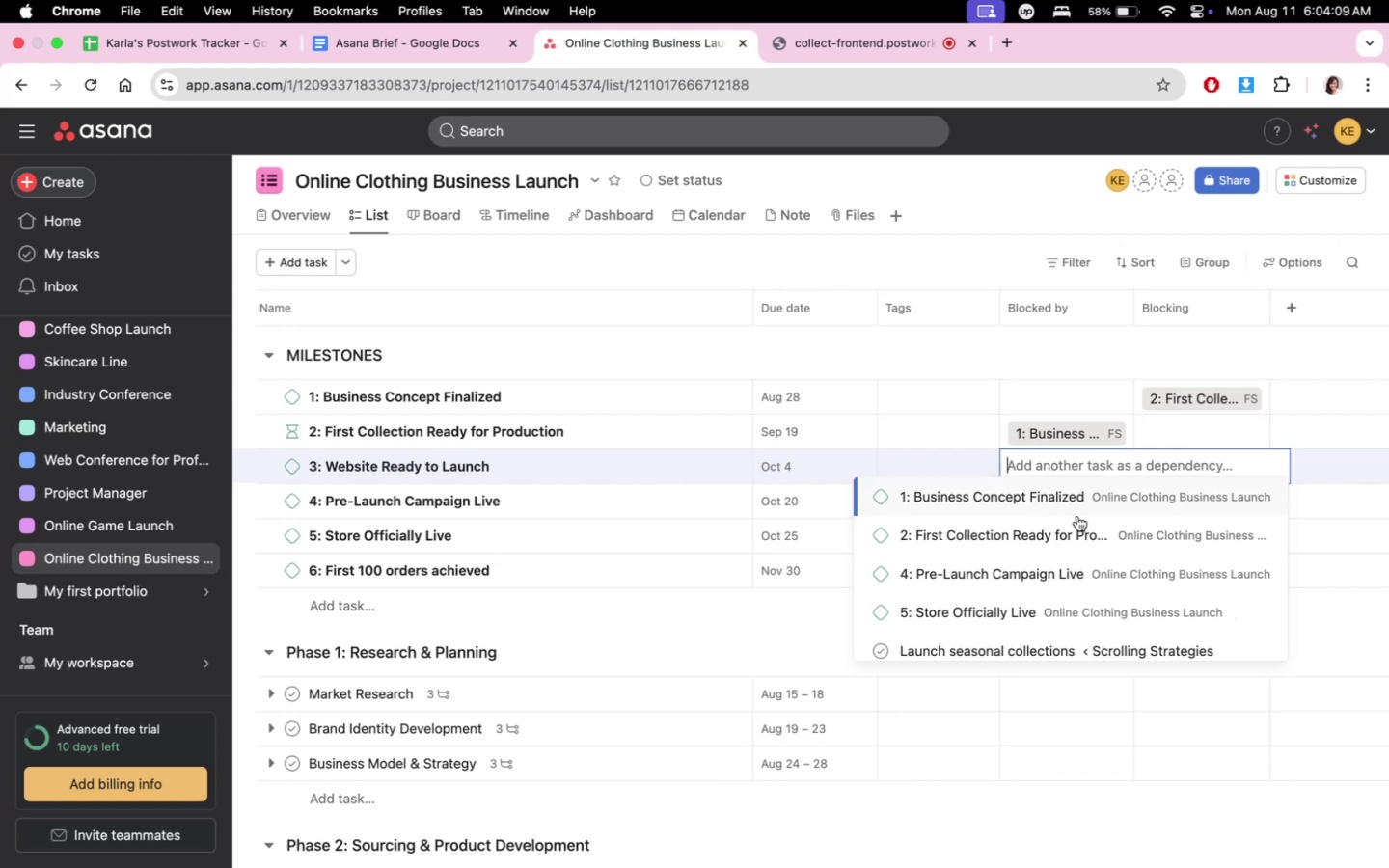 
left_click([1076, 529])
 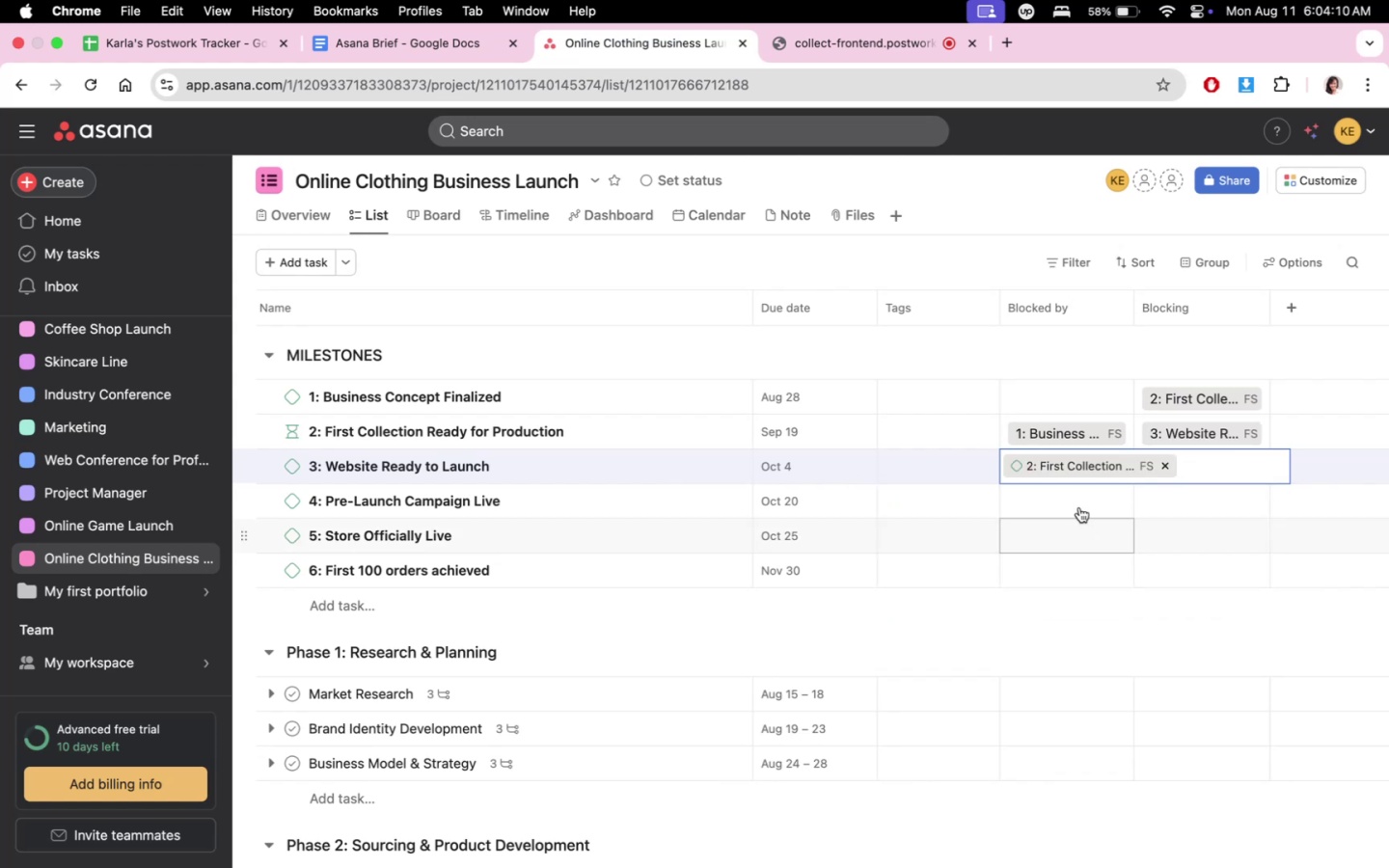 
left_click([1079, 502])
 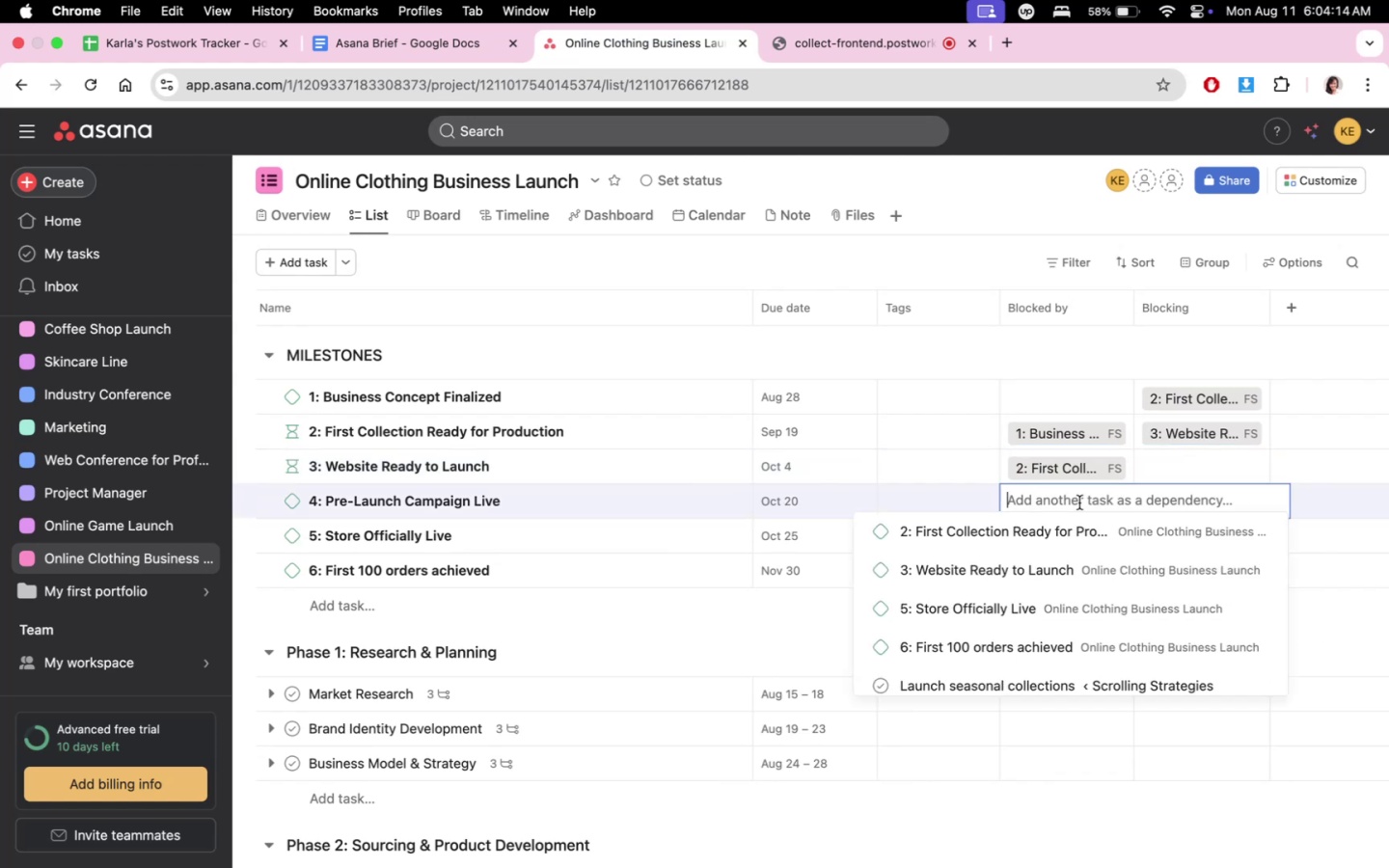 
left_click([1066, 568])
 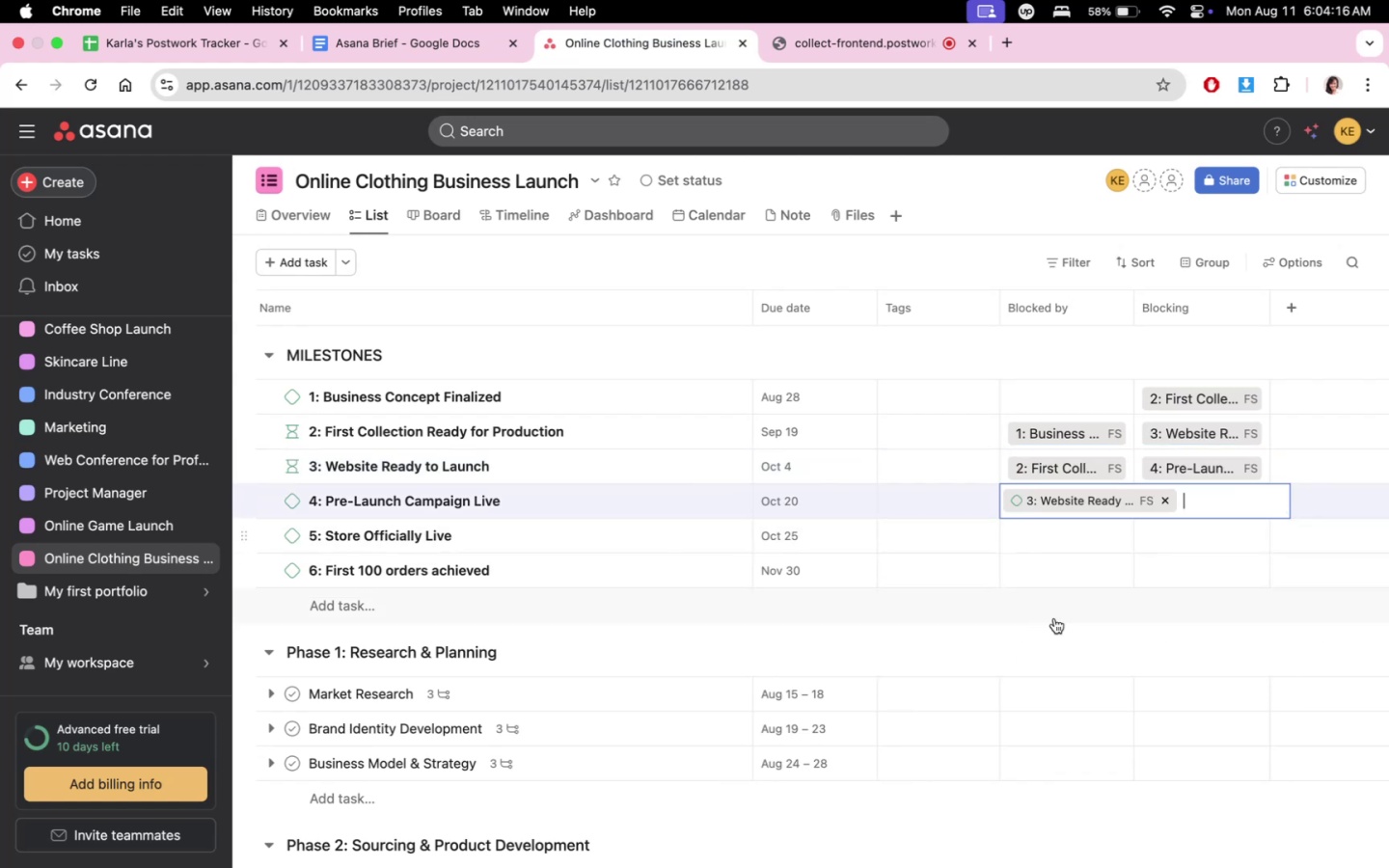 
left_click([1049, 648])
 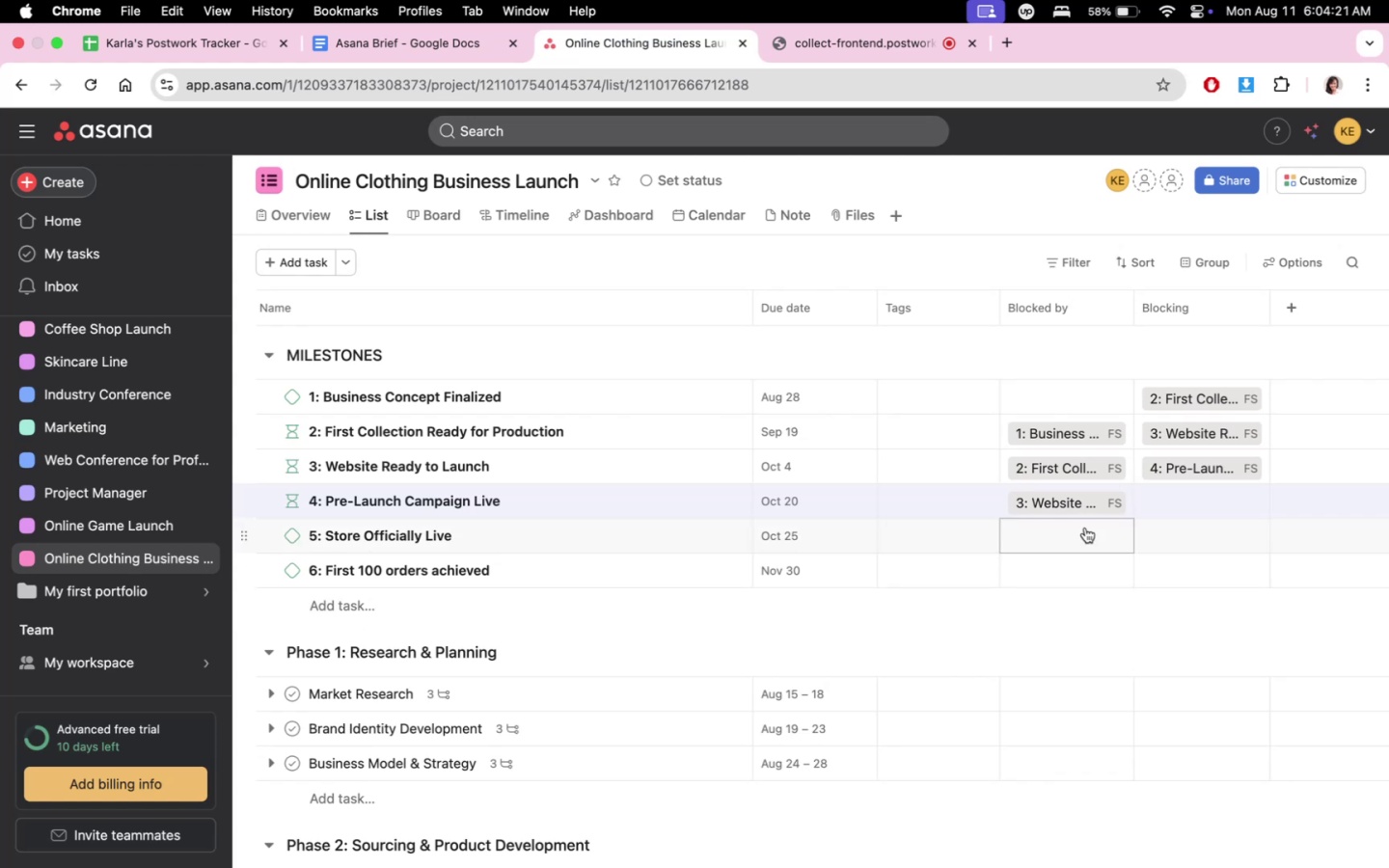 
wait(7.37)
 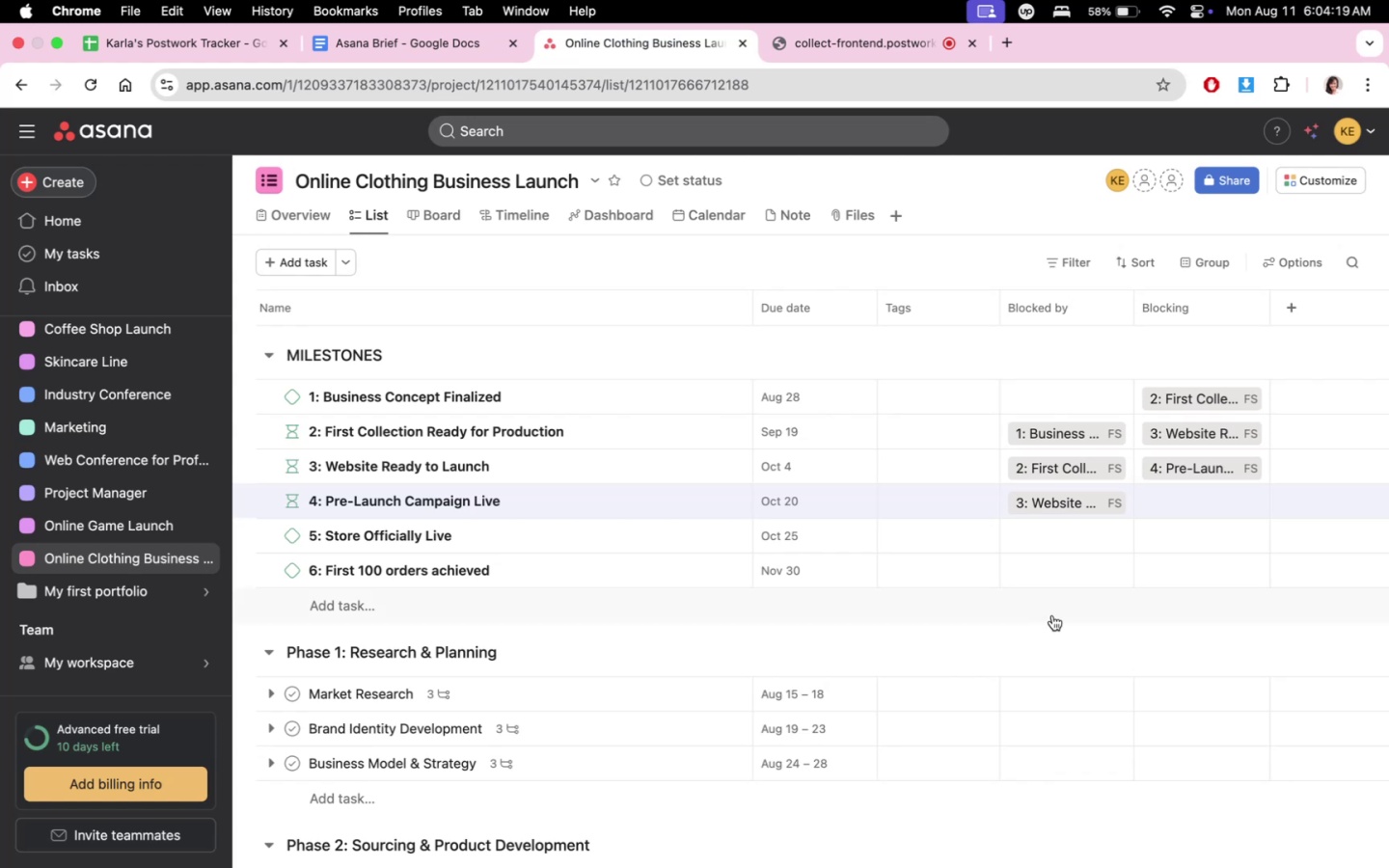 
left_click([1085, 528])
 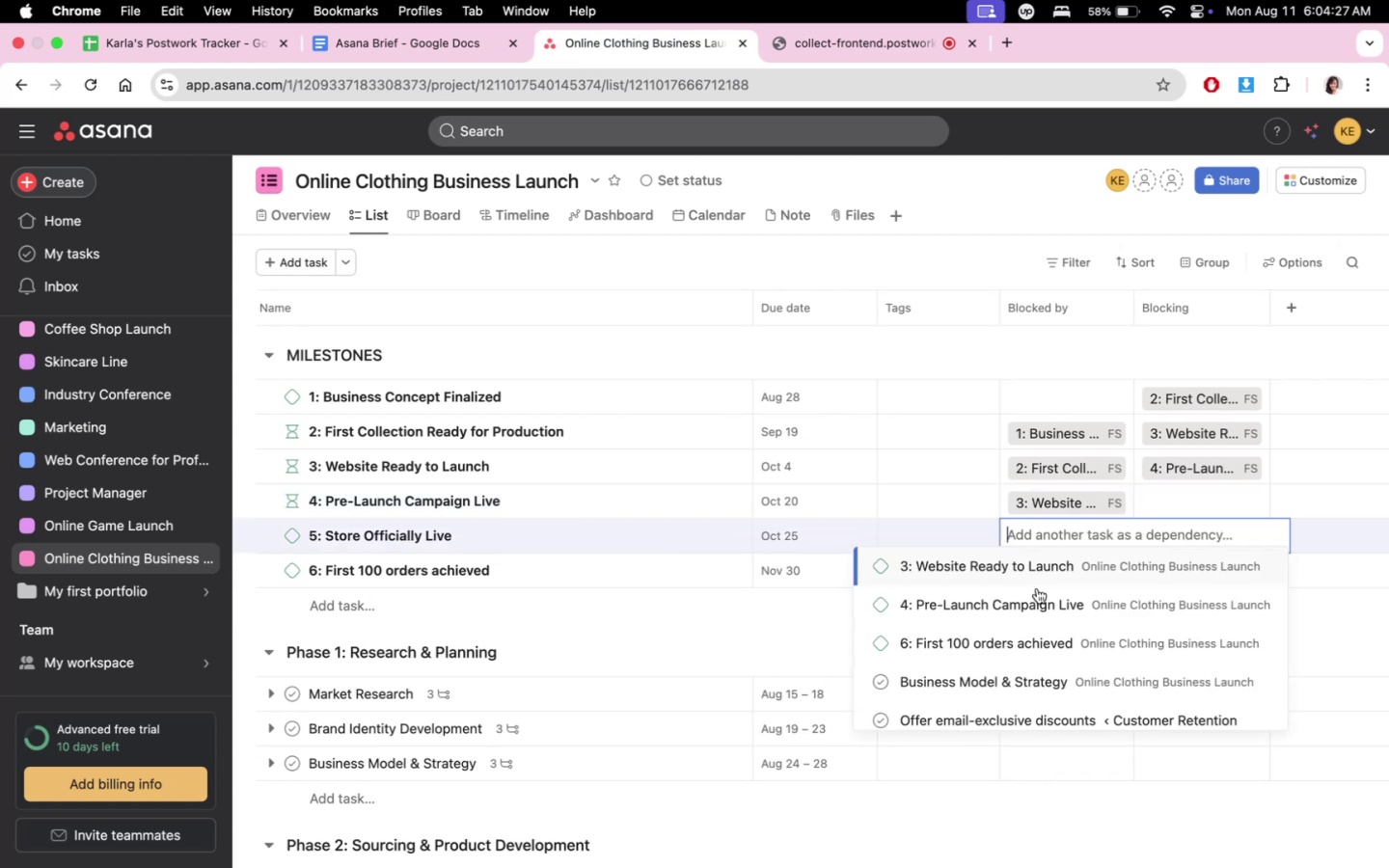 
double_click([1069, 568])
 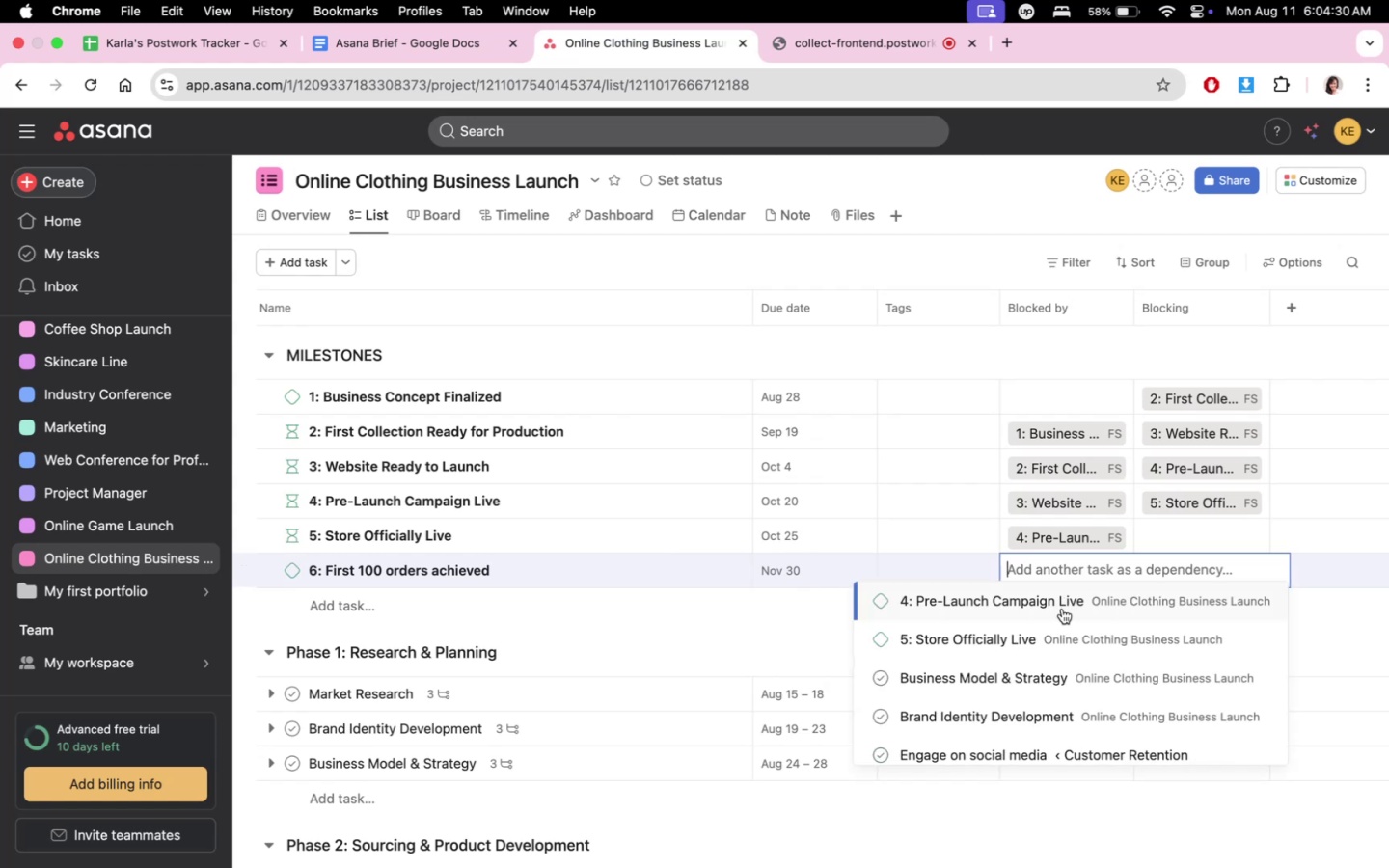 
left_click([1056, 632])
 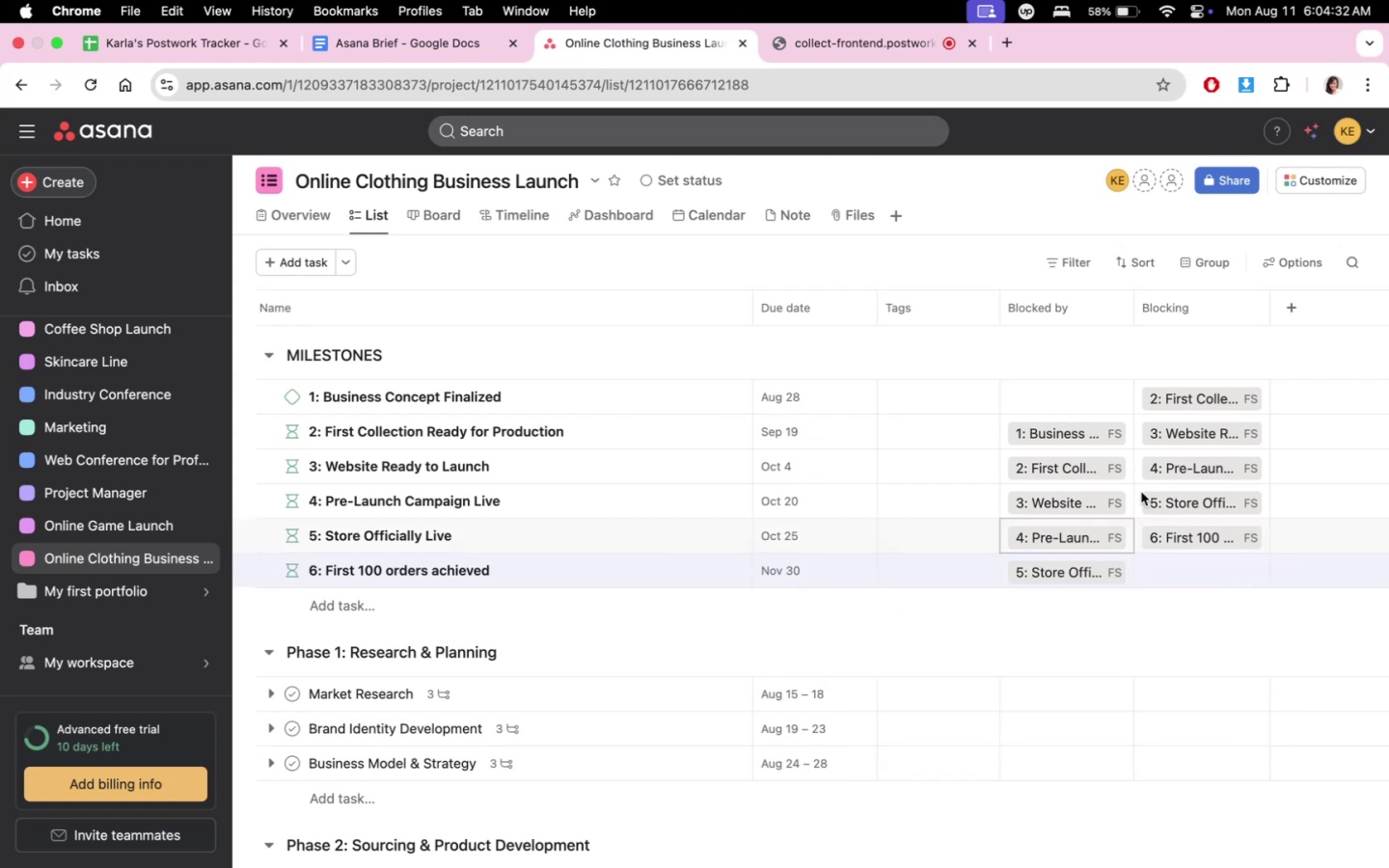 
left_click([529, 208])
 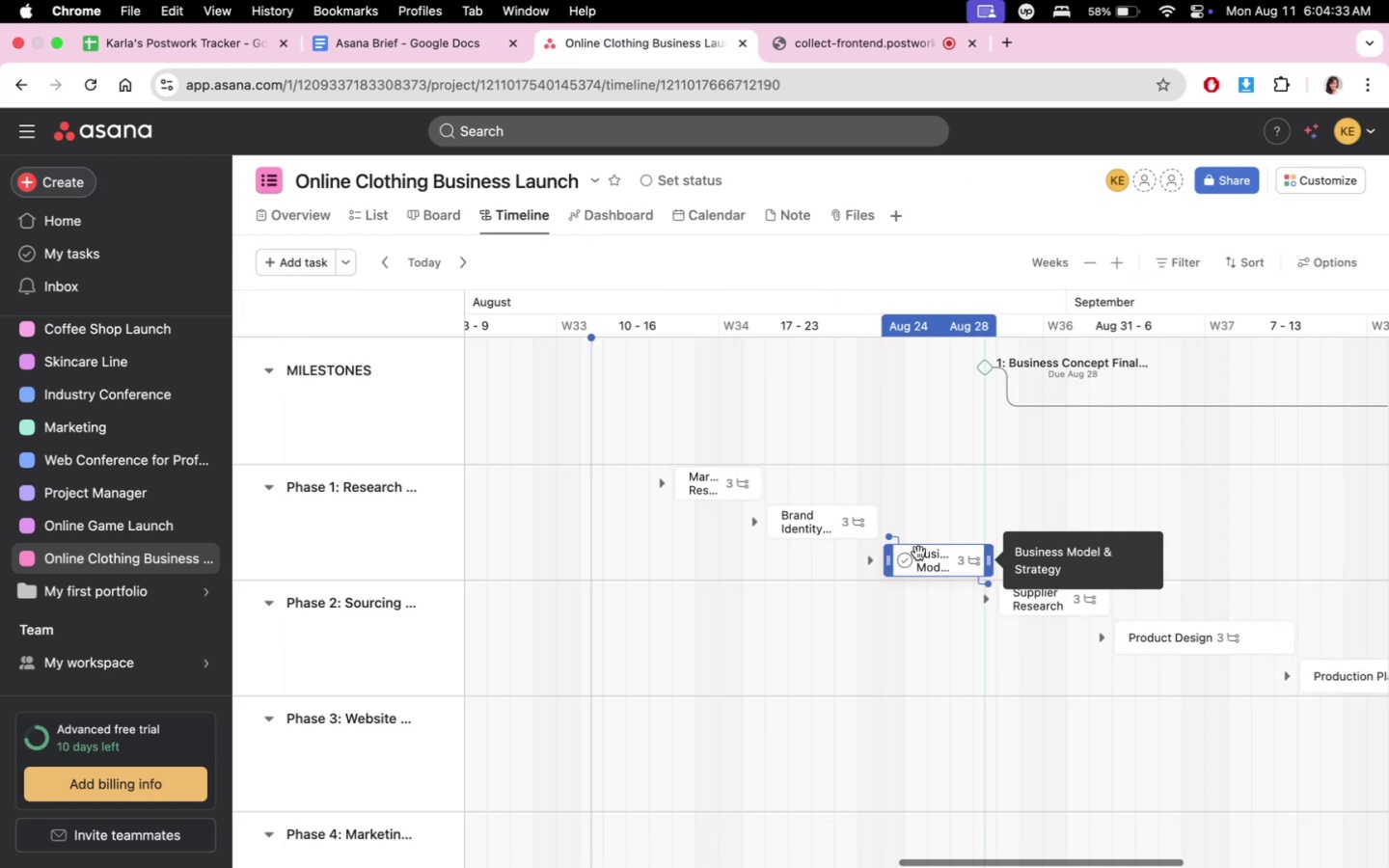 
scroll: coordinate [842, 670], scroll_direction: none, amount: 0.0
 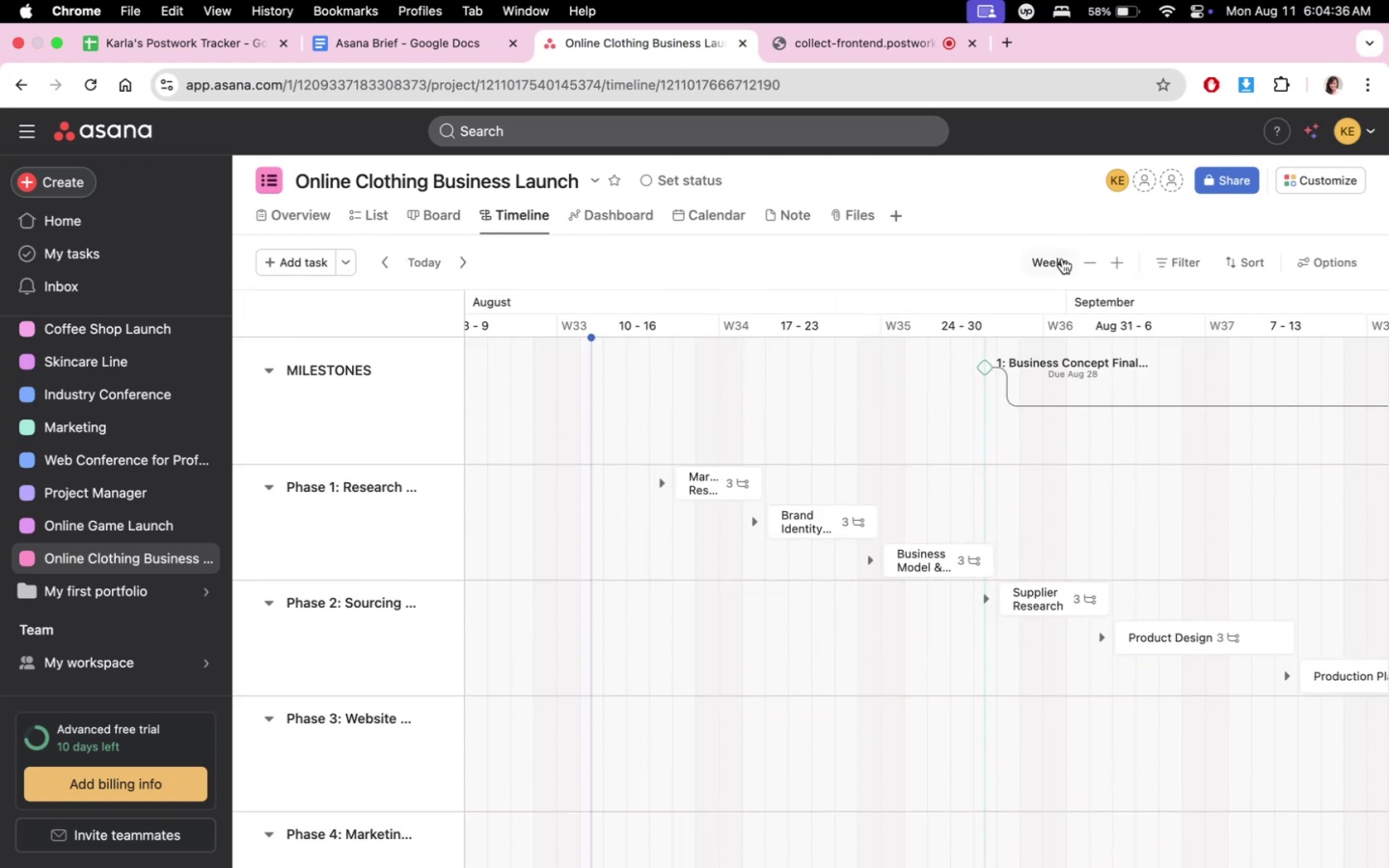 
double_click([1084, 257])
 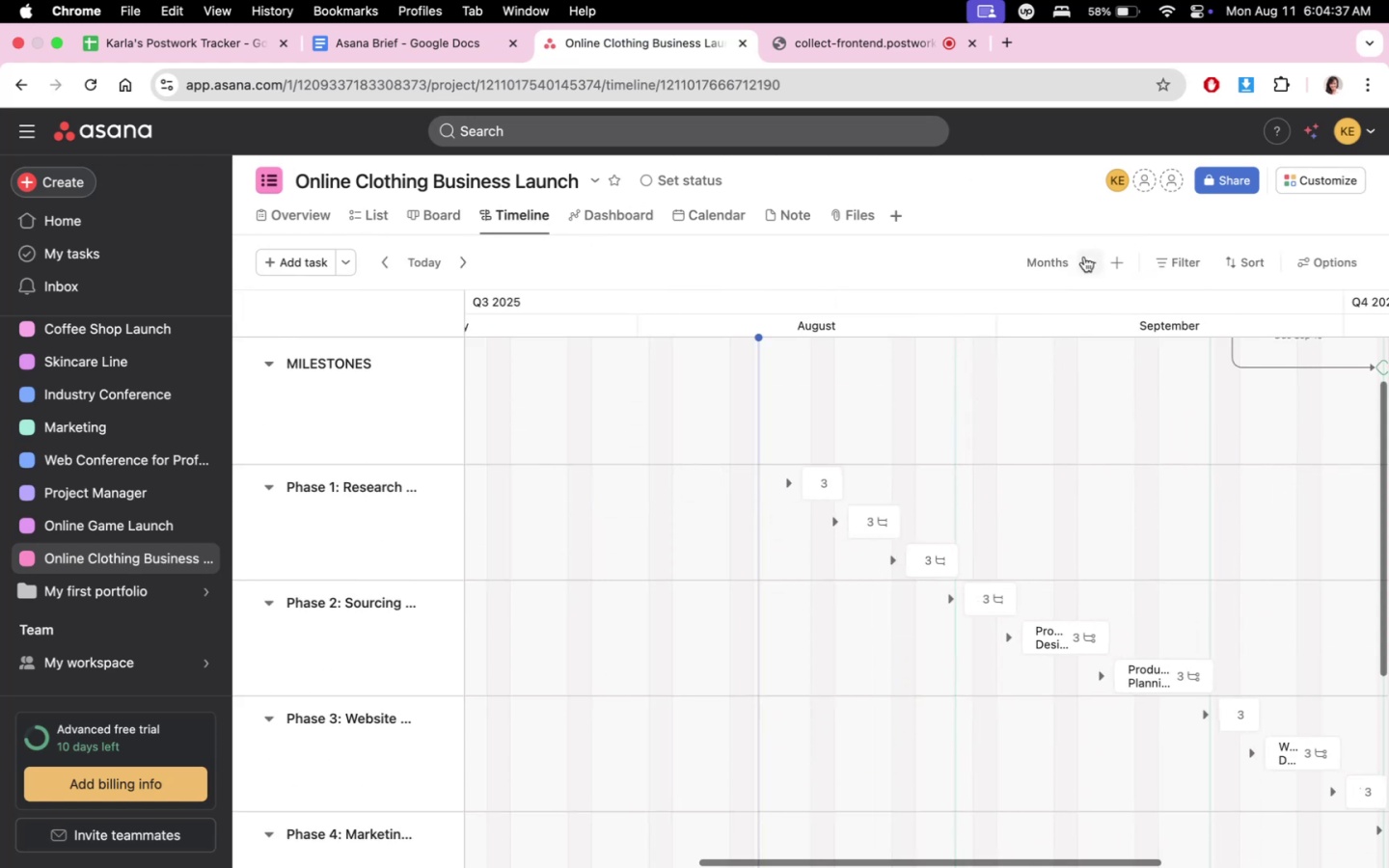 
triple_click([1084, 257])
 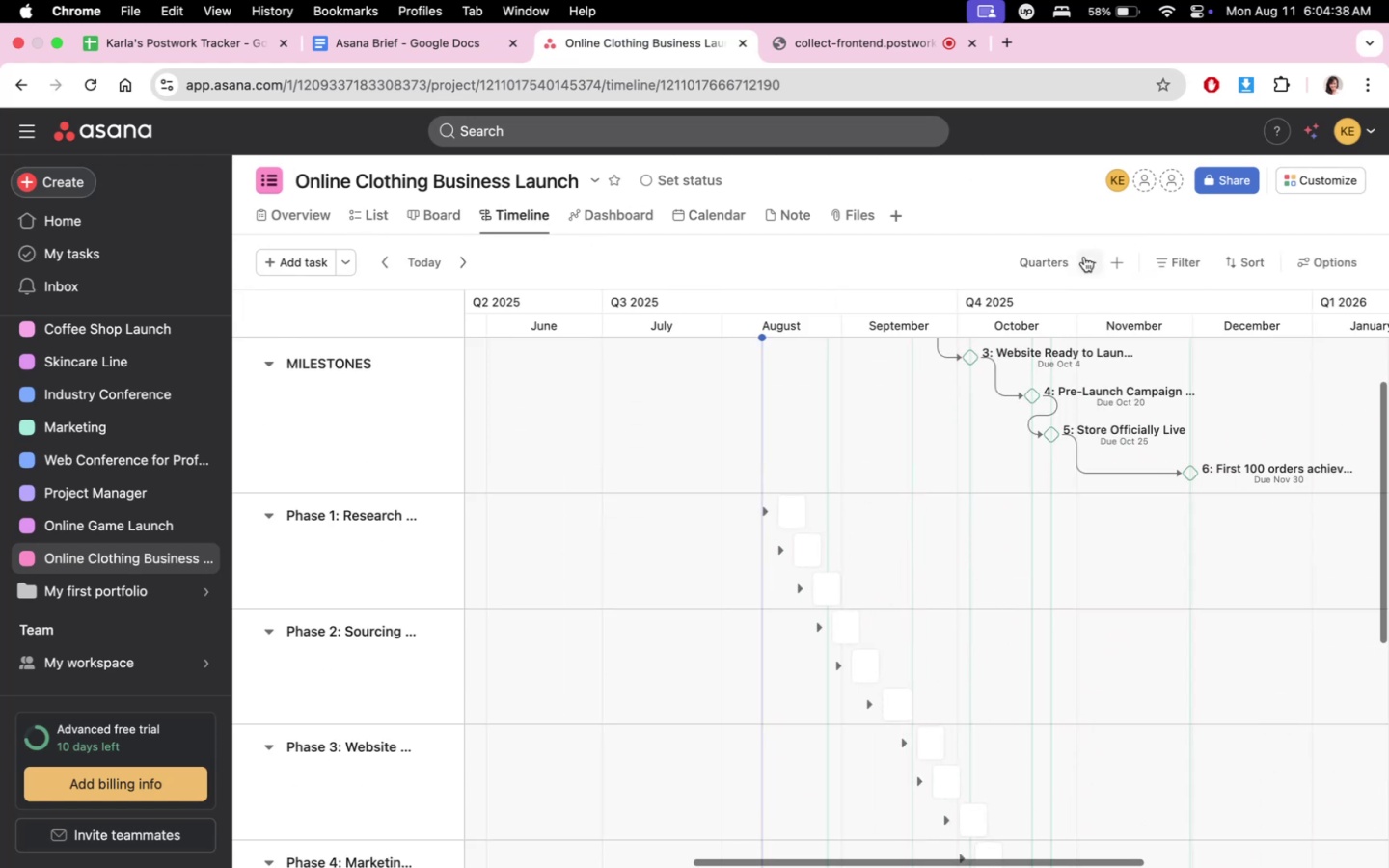 
scroll: coordinate [1148, 626], scroll_direction: up, amount: 13.0
 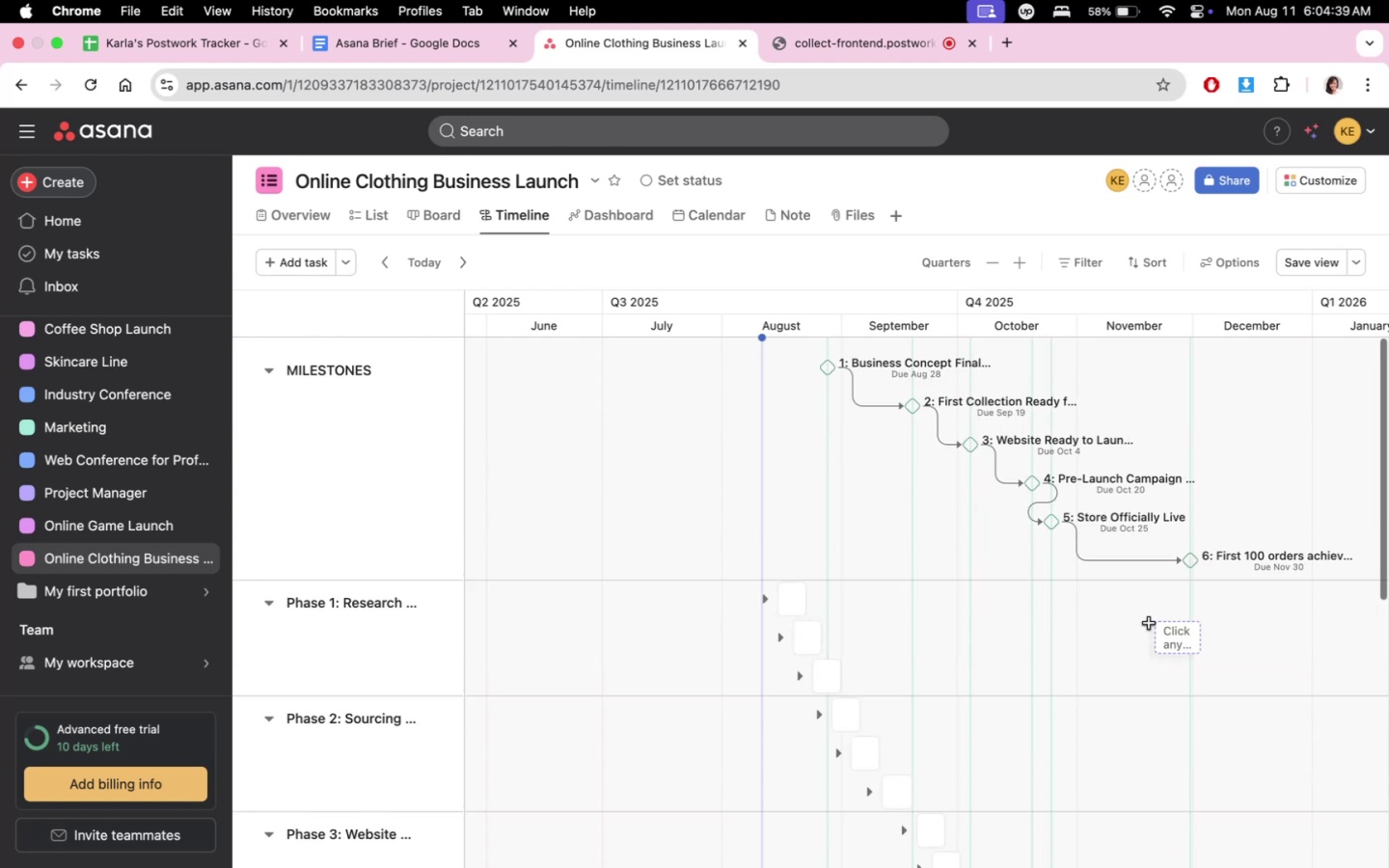 
scroll: coordinate [1159, 626], scroll_direction: down, amount: 16.0
 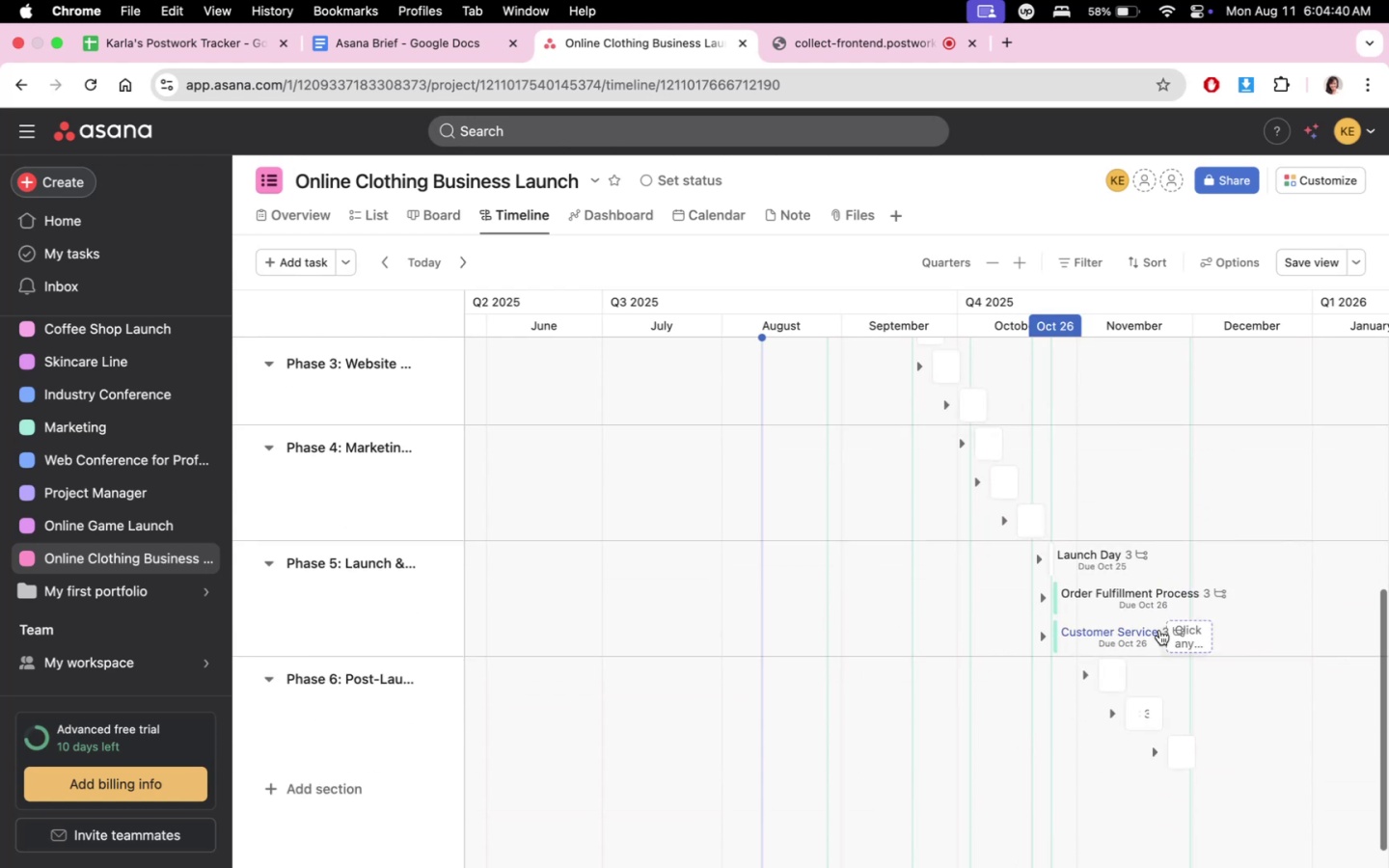 
scroll: coordinate [1168, 615], scroll_direction: up, amount: 30.0
 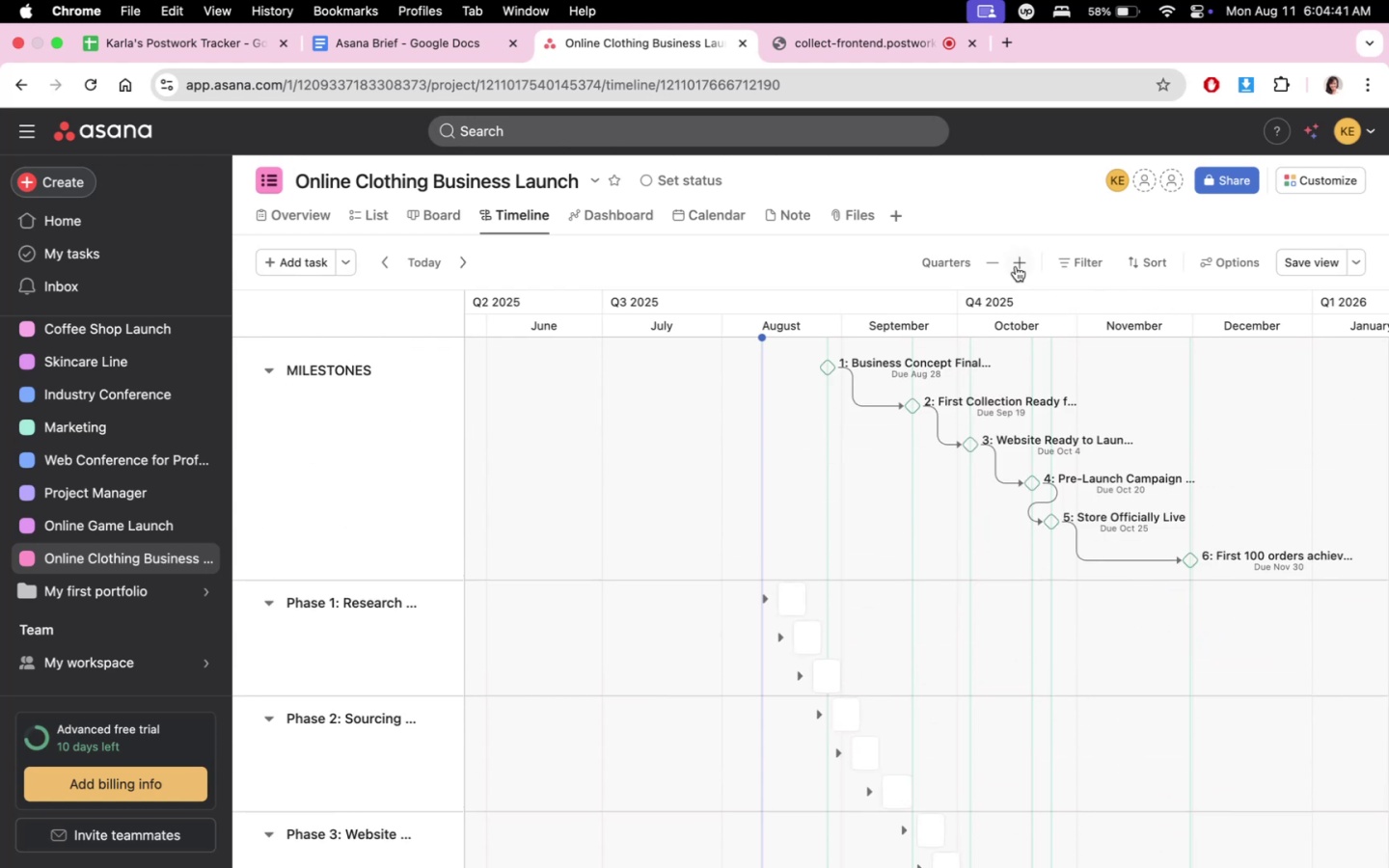 
left_click([1016, 262])
 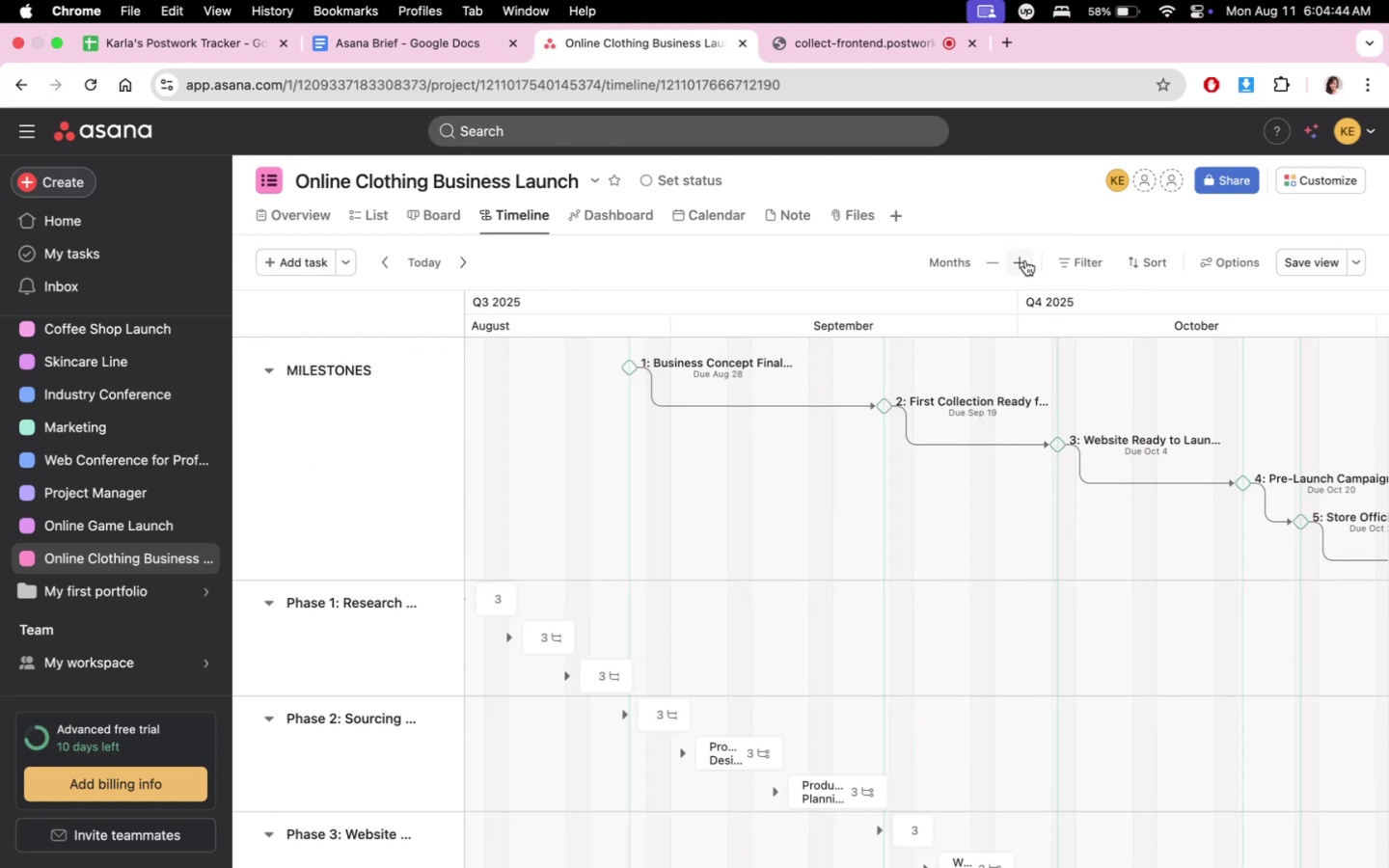 
left_click([1025, 260])
 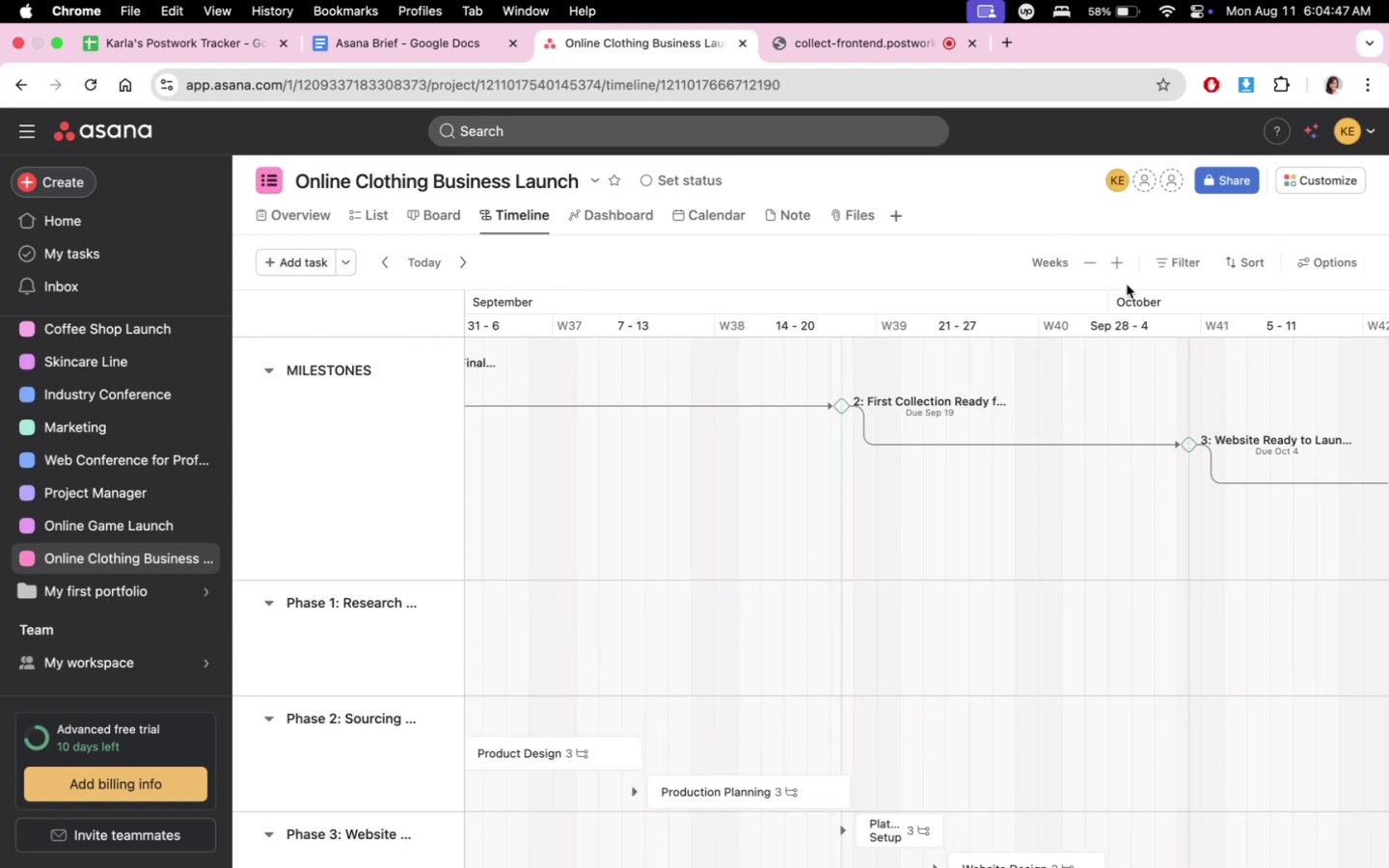 
scroll: coordinate [1123, 717], scroll_direction: up, amount: 4.0
 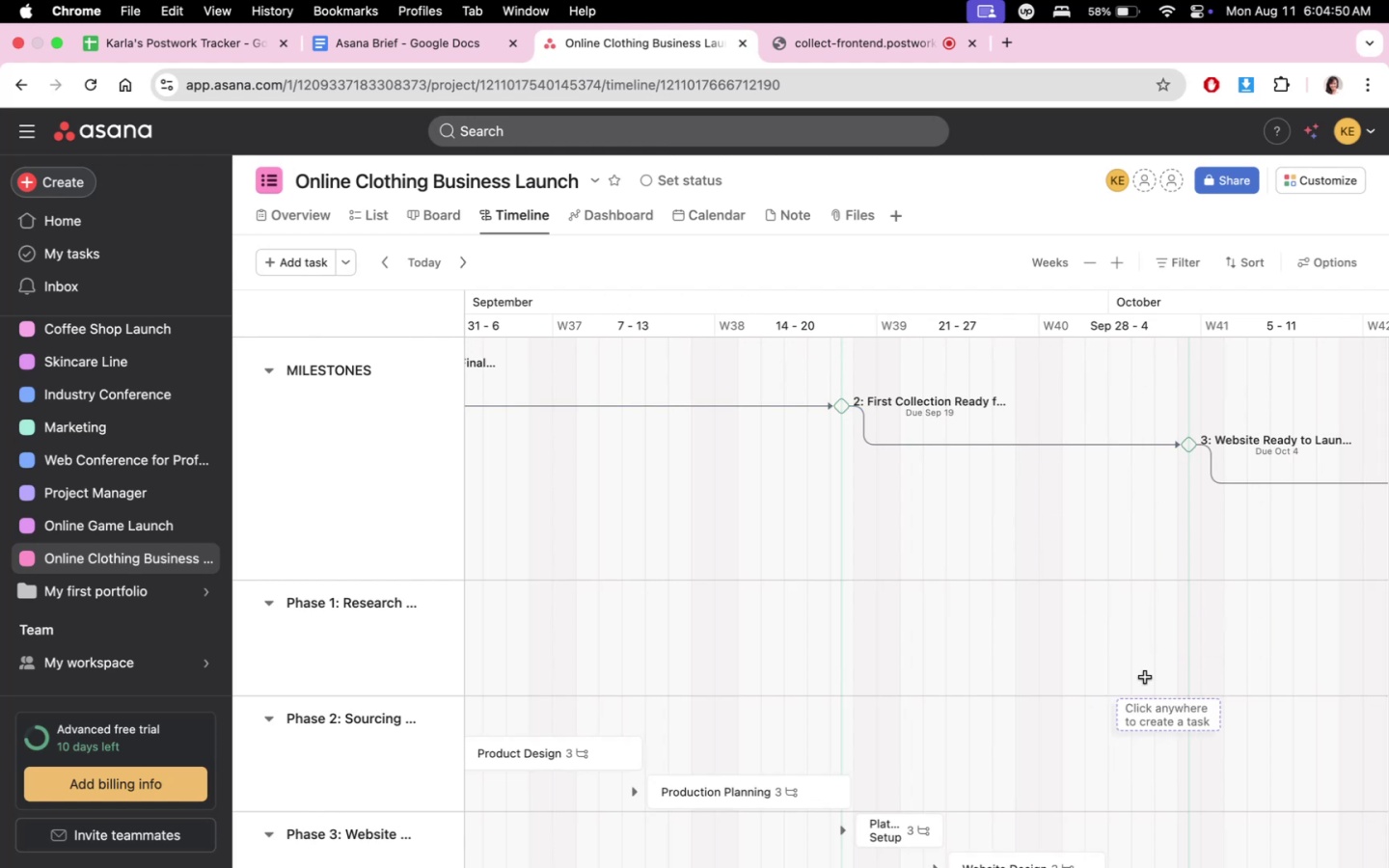 
scroll: coordinate [1269, 617], scroll_direction: down, amount: 38.0
 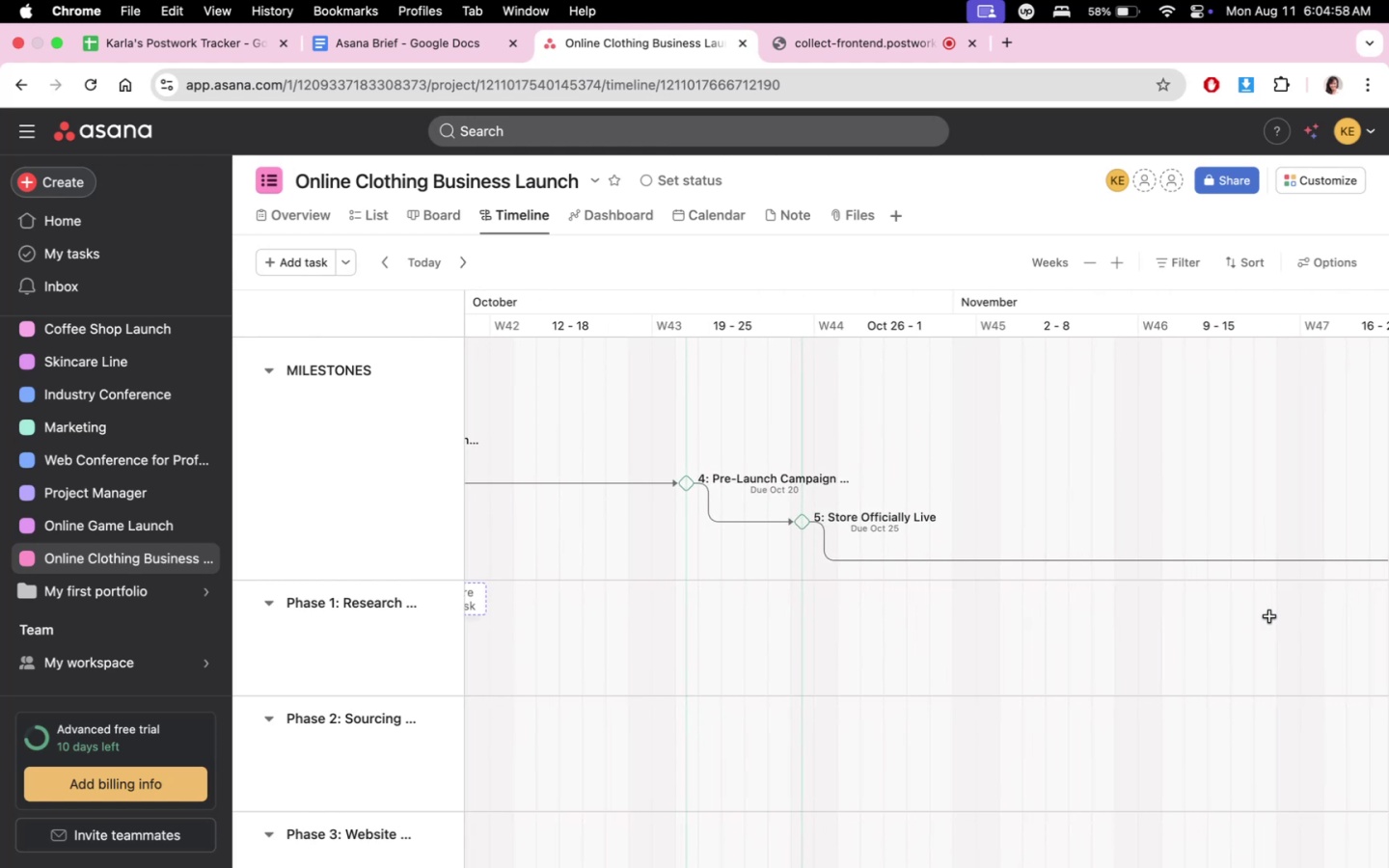 
scroll: coordinate [1269, 617], scroll_direction: up, amount: 91.0
 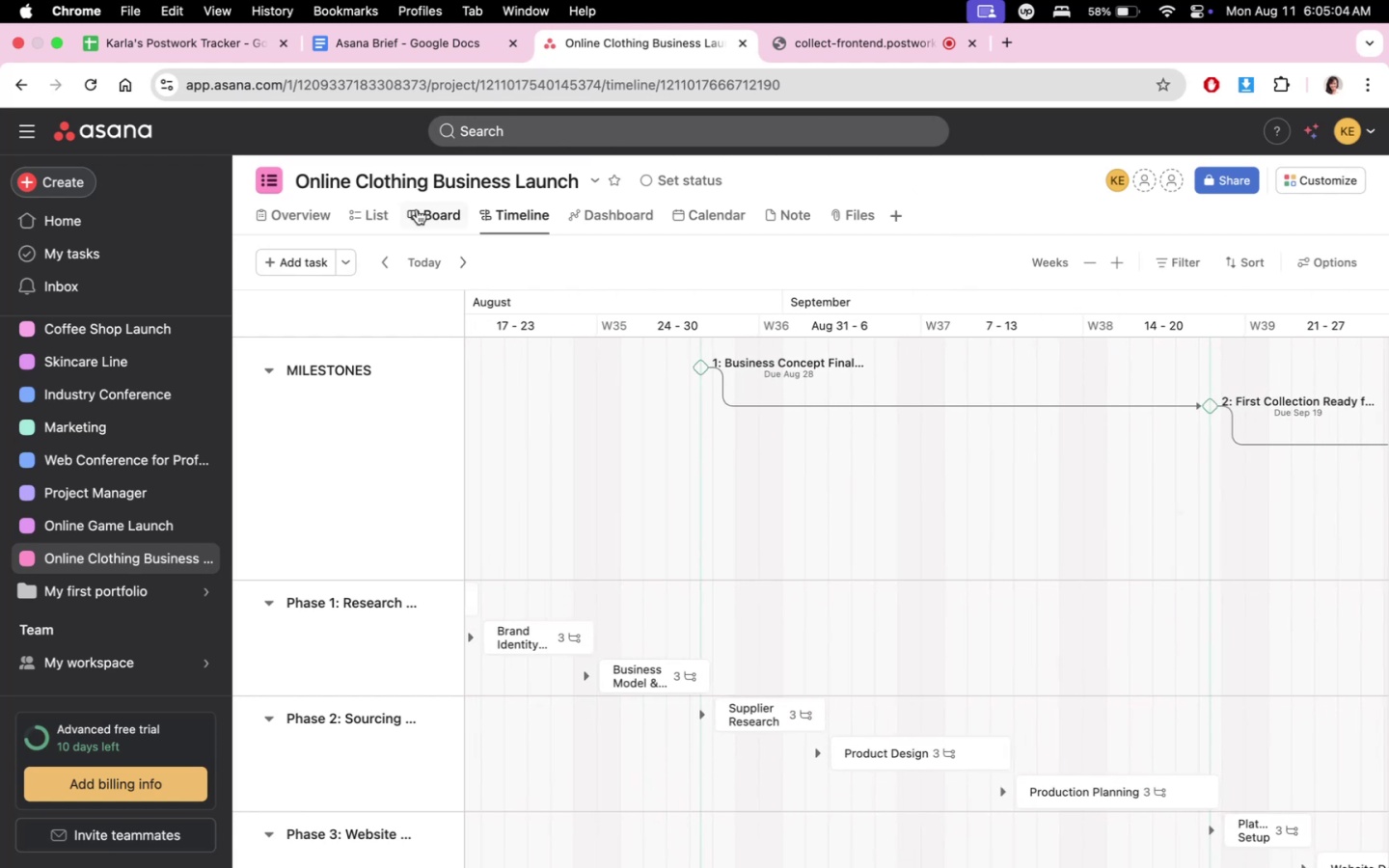 
left_click([366, 211])
 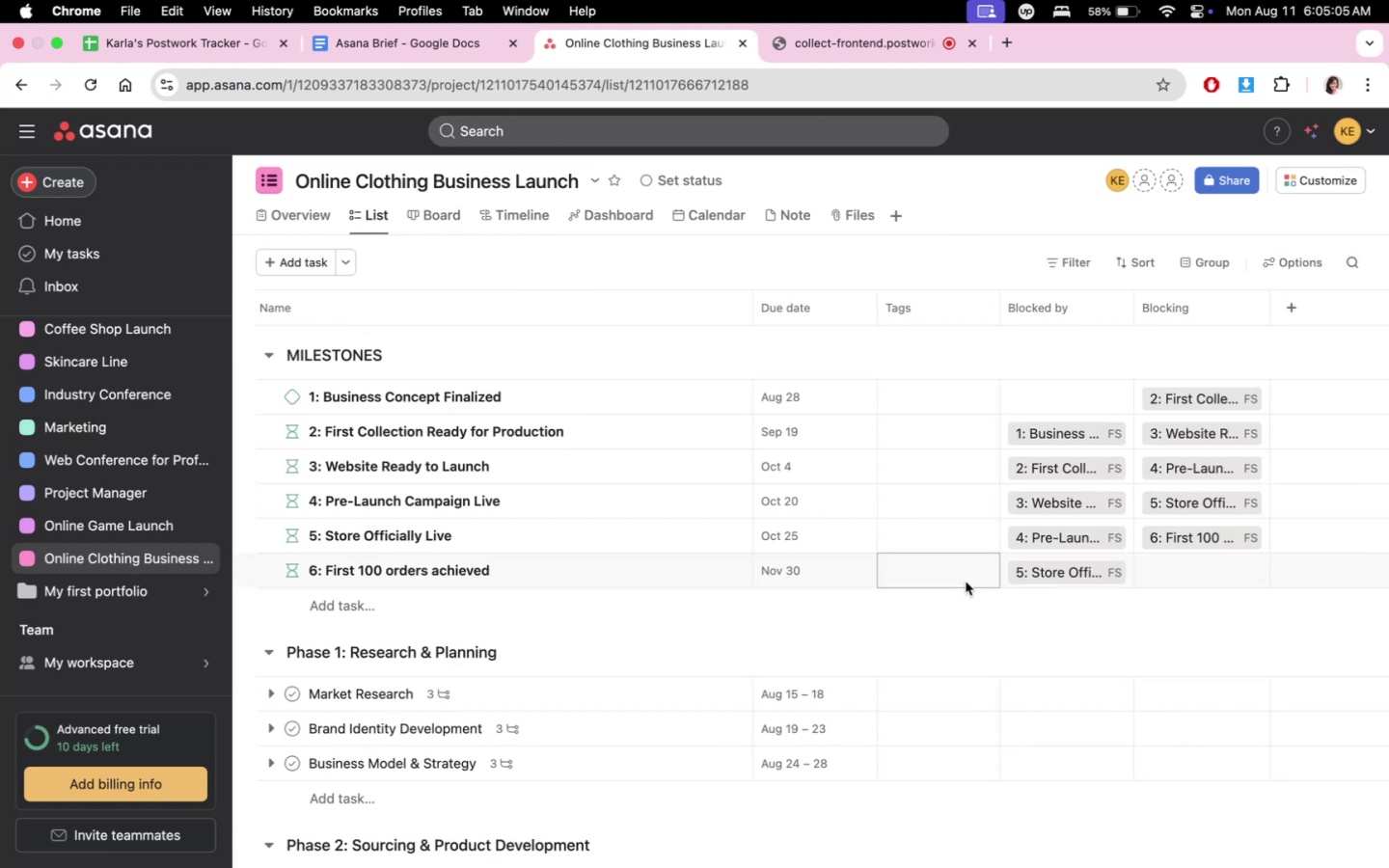 
scroll: coordinate [1158, 672], scroll_direction: down, amount: 7.0
 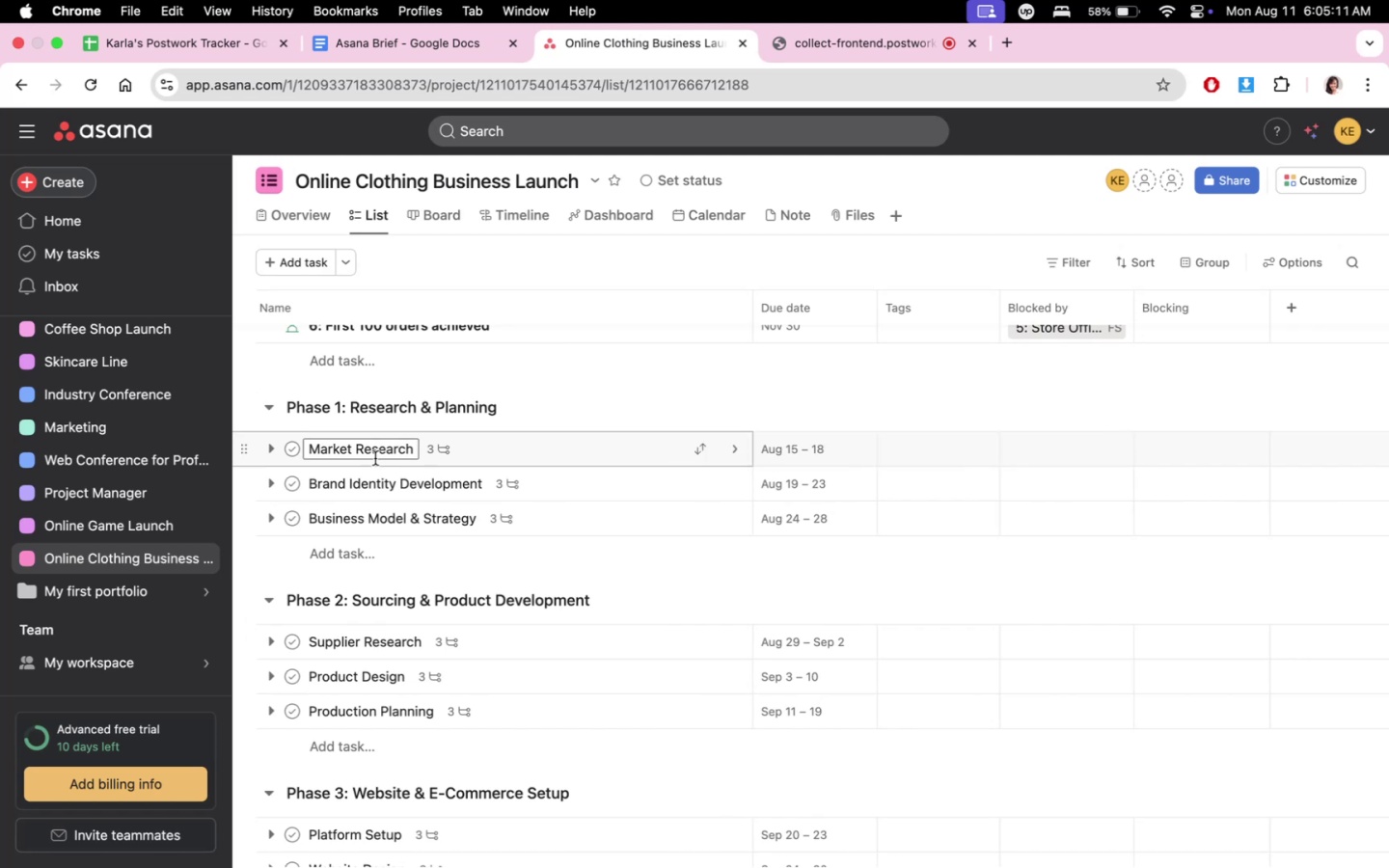 
wait(5.67)
 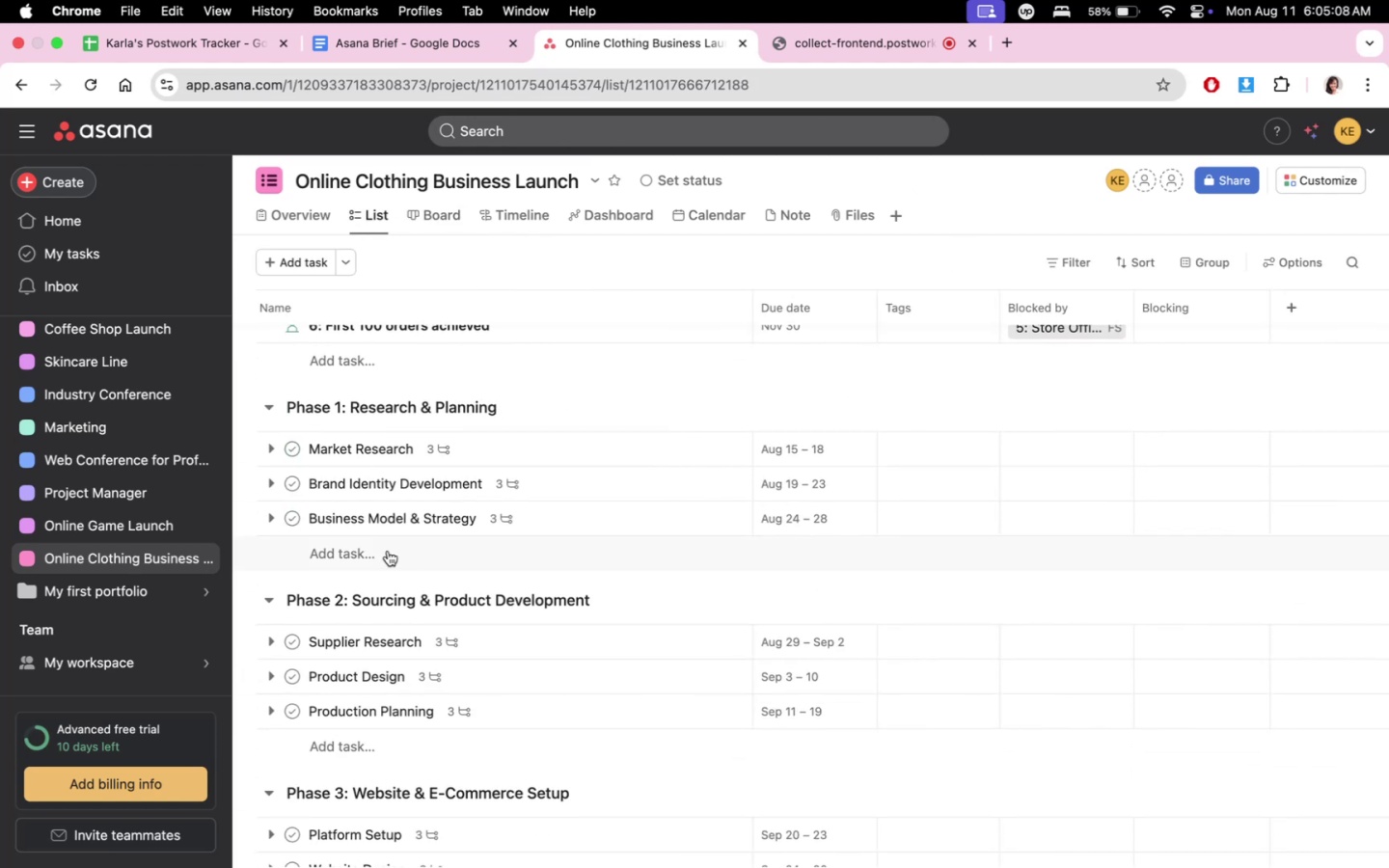 
scroll: coordinate [951, 546], scroll_direction: down, amount: 4.0
 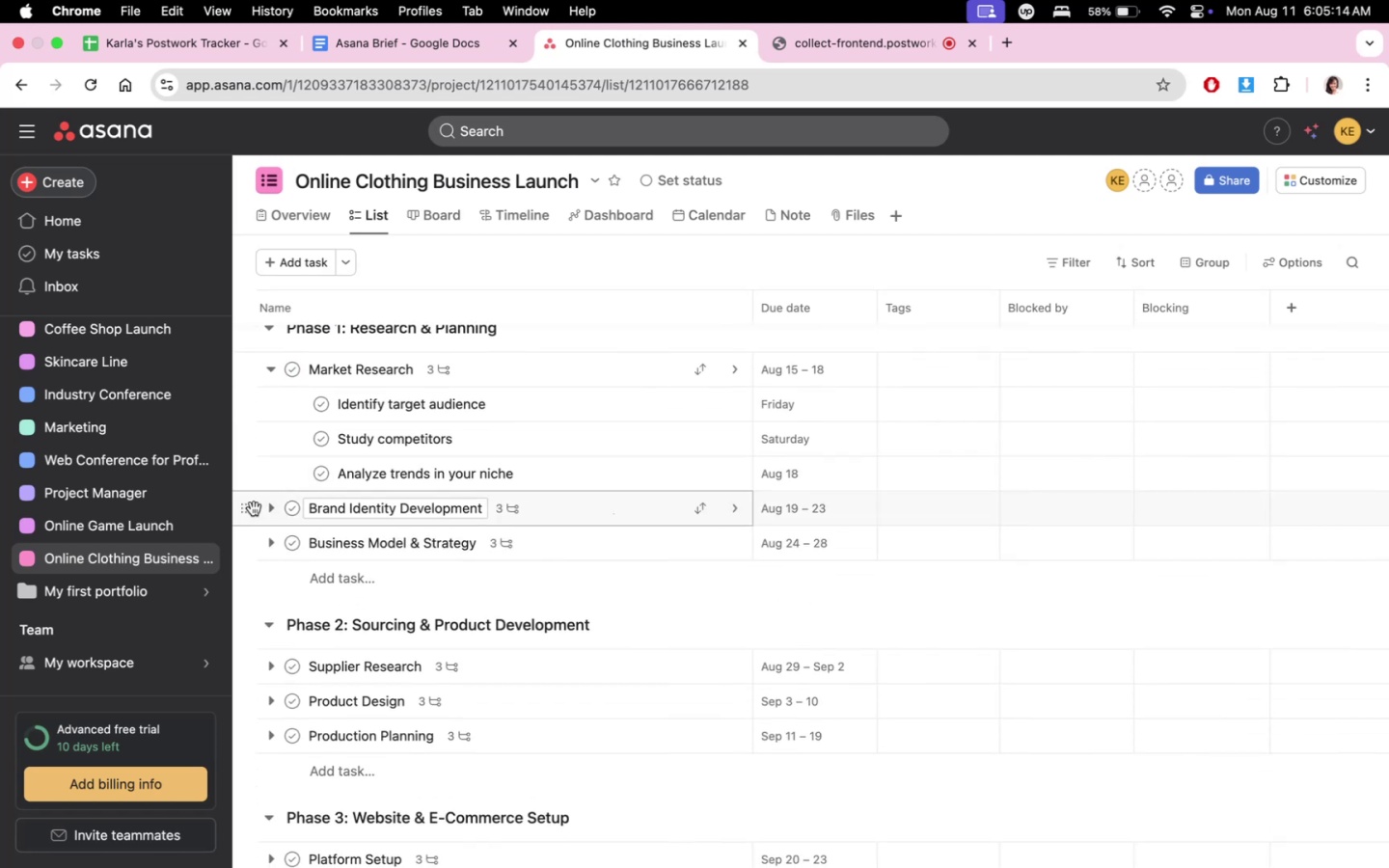 
left_click([269, 509])
 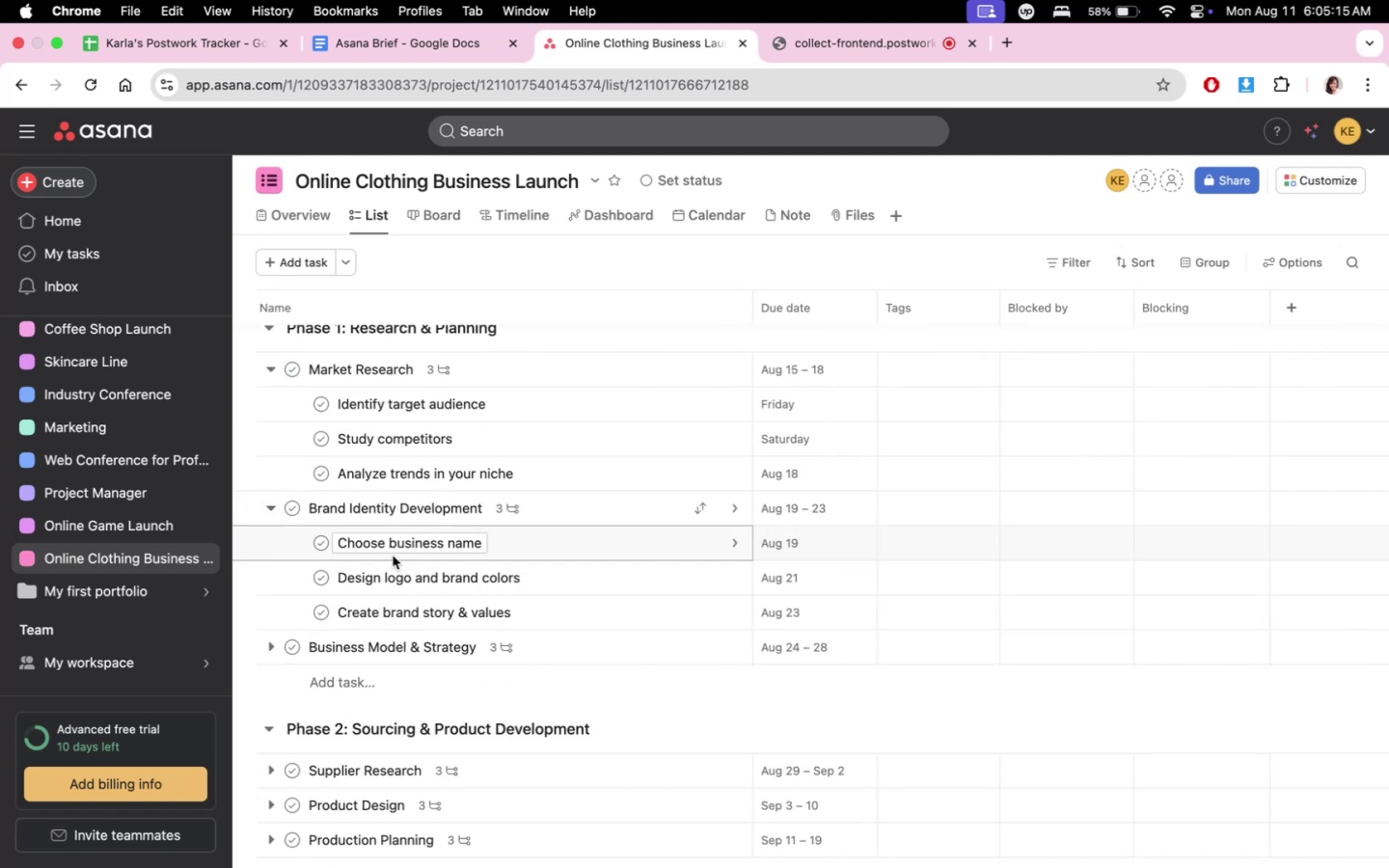 
scroll: coordinate [528, 556], scroll_direction: down, amount: 2.0
 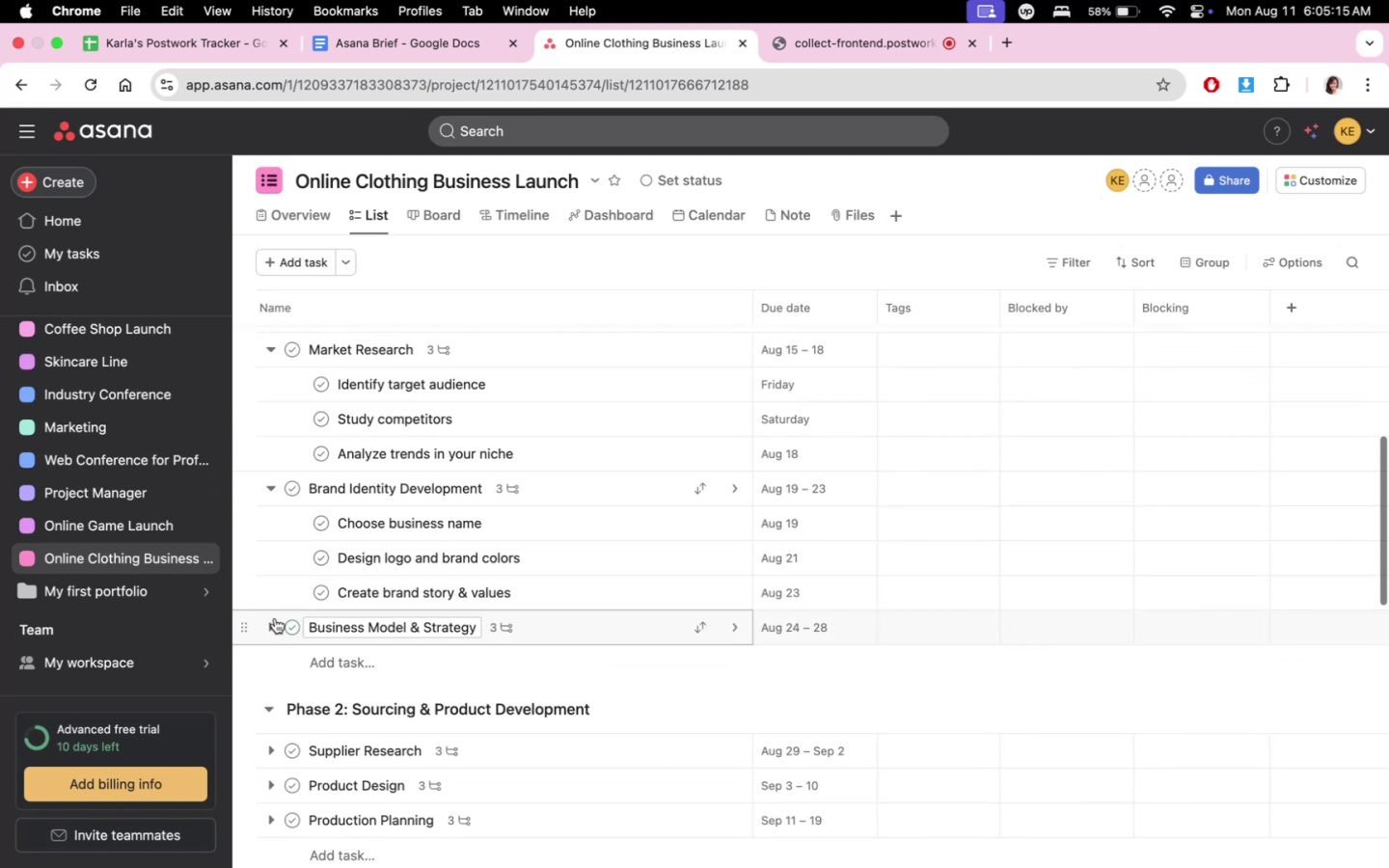 
left_click([268, 624])
 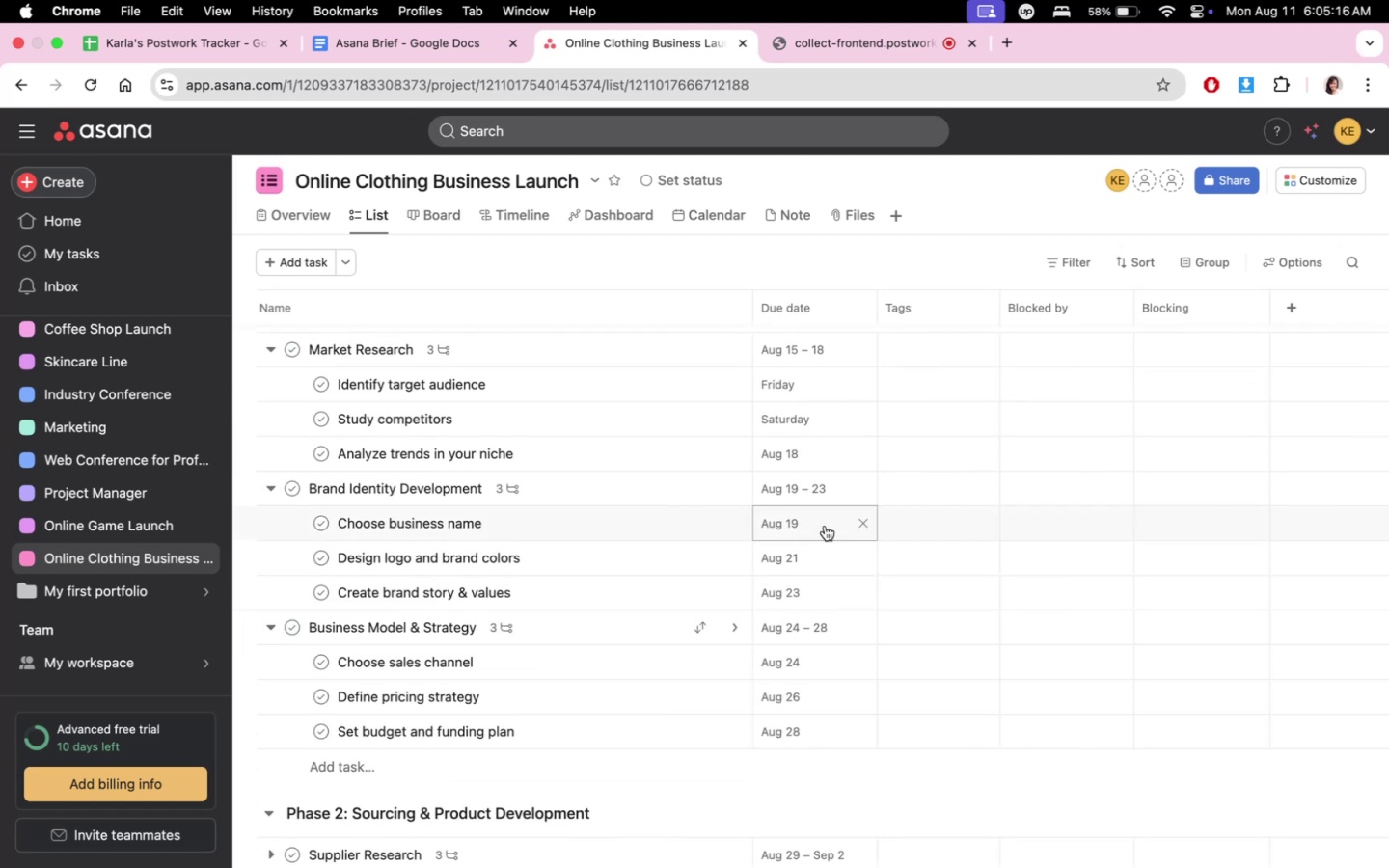 
scroll: coordinate [945, 563], scroll_direction: down, amount: 1.0
 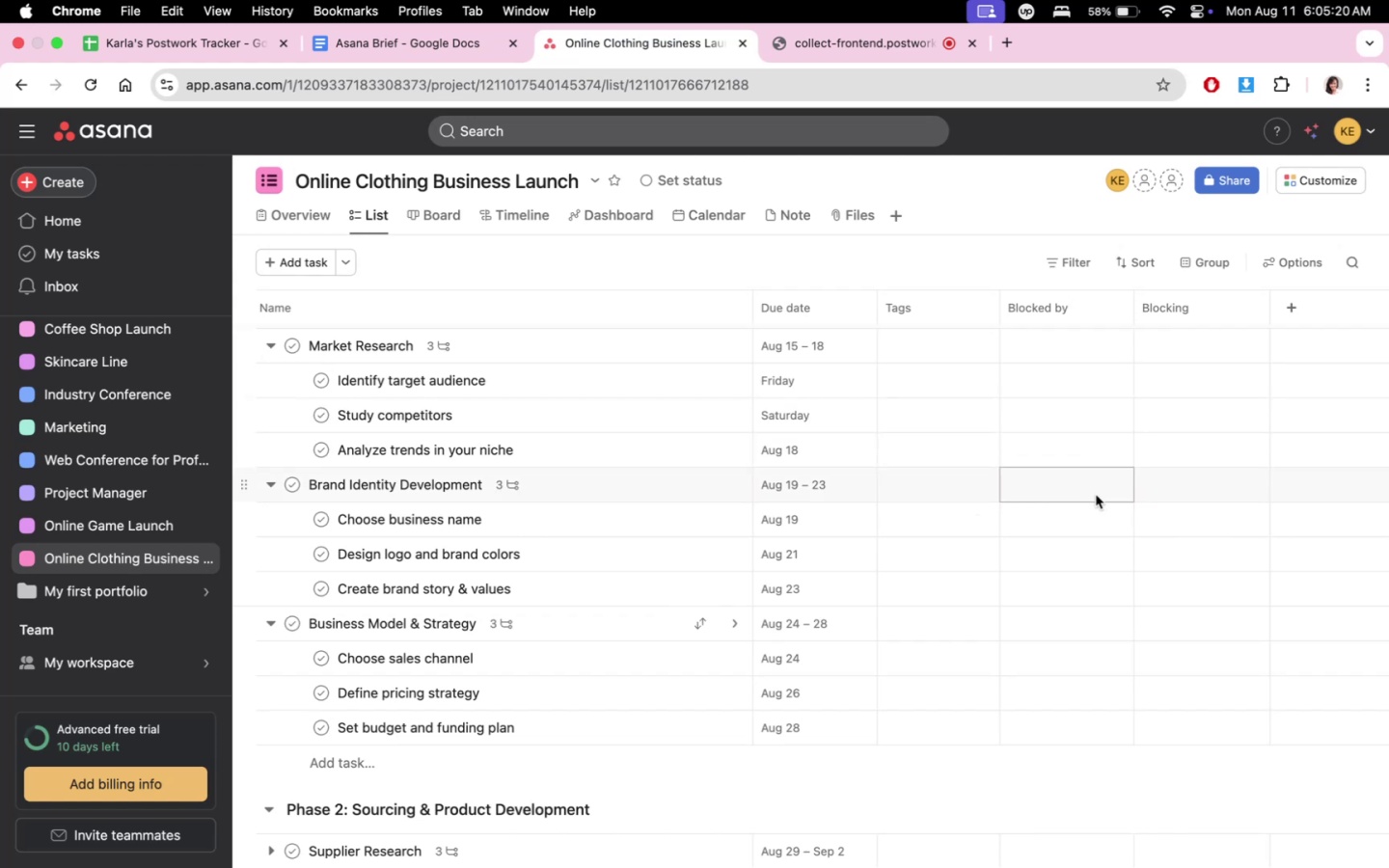 
wait(5.82)
 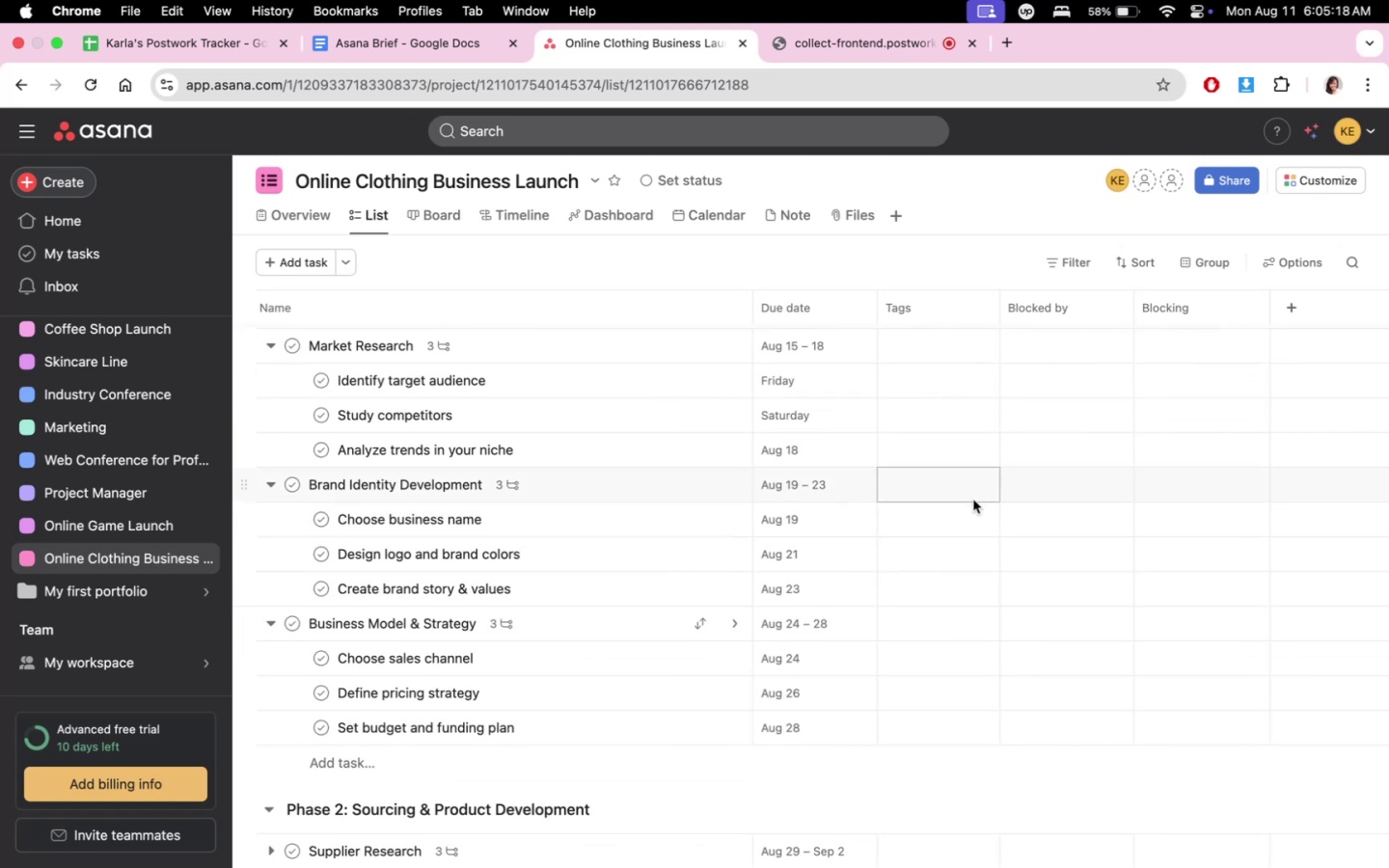 
left_click([1094, 485])
 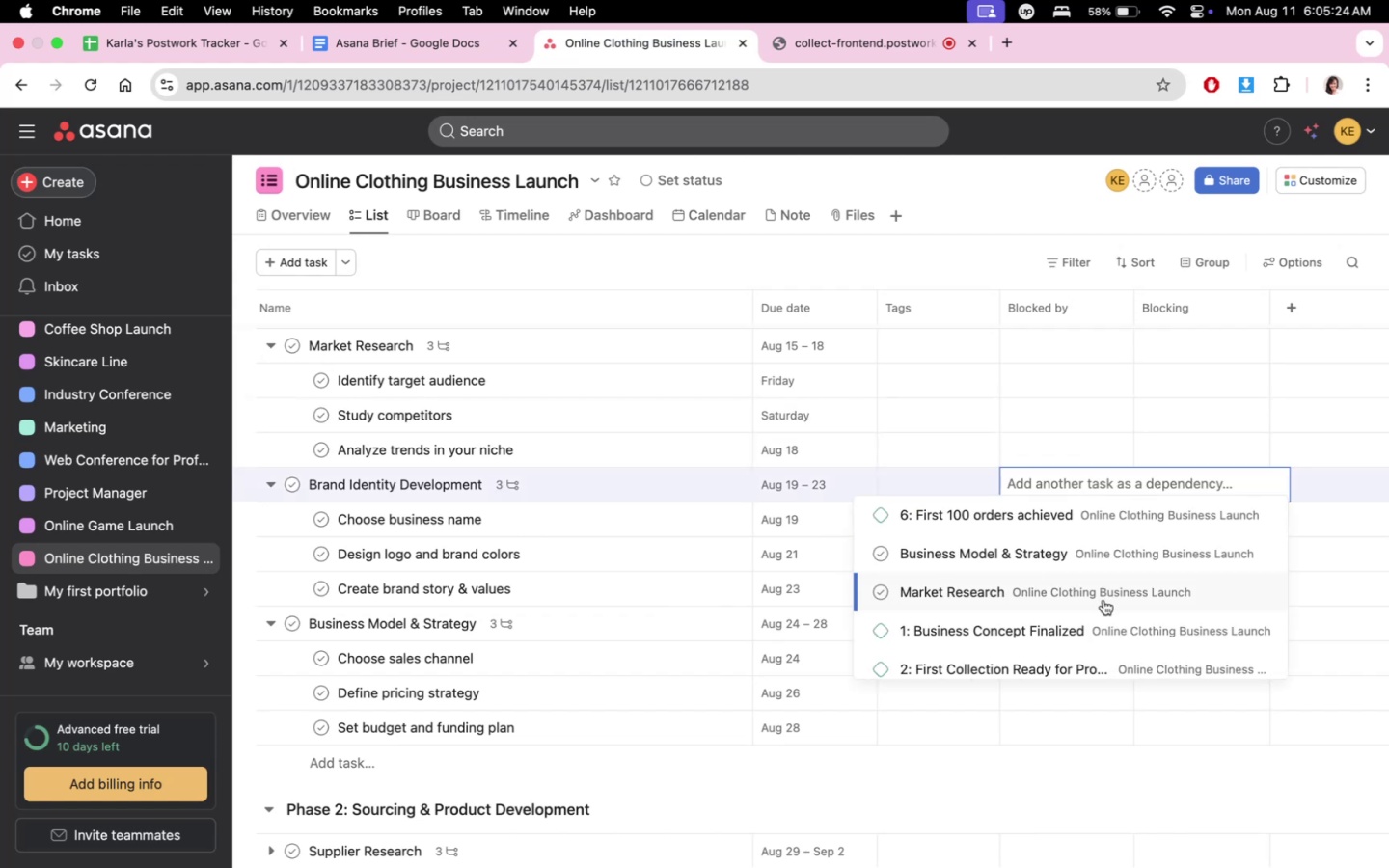 
left_click([1103, 600])
 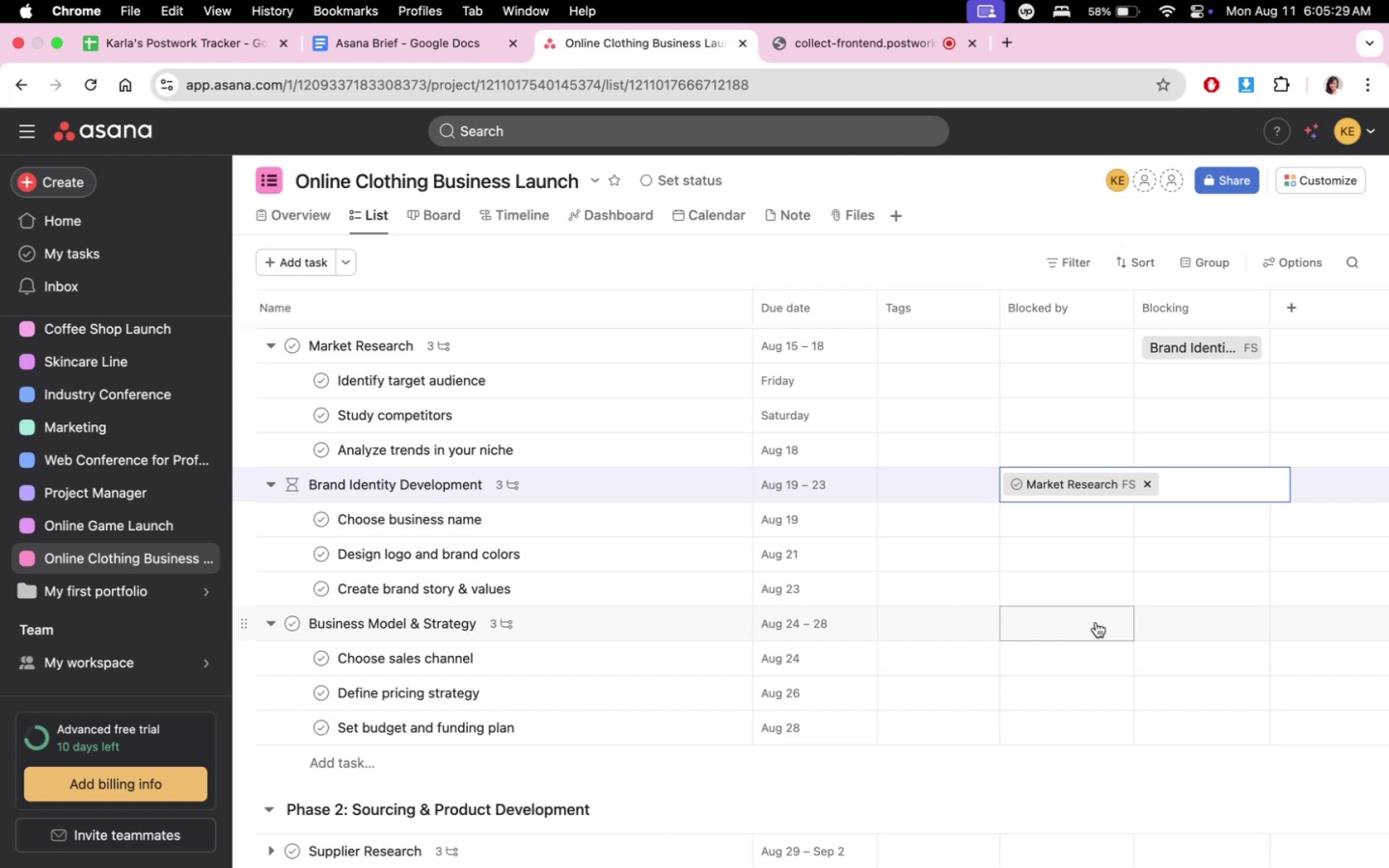 
wait(9.28)
 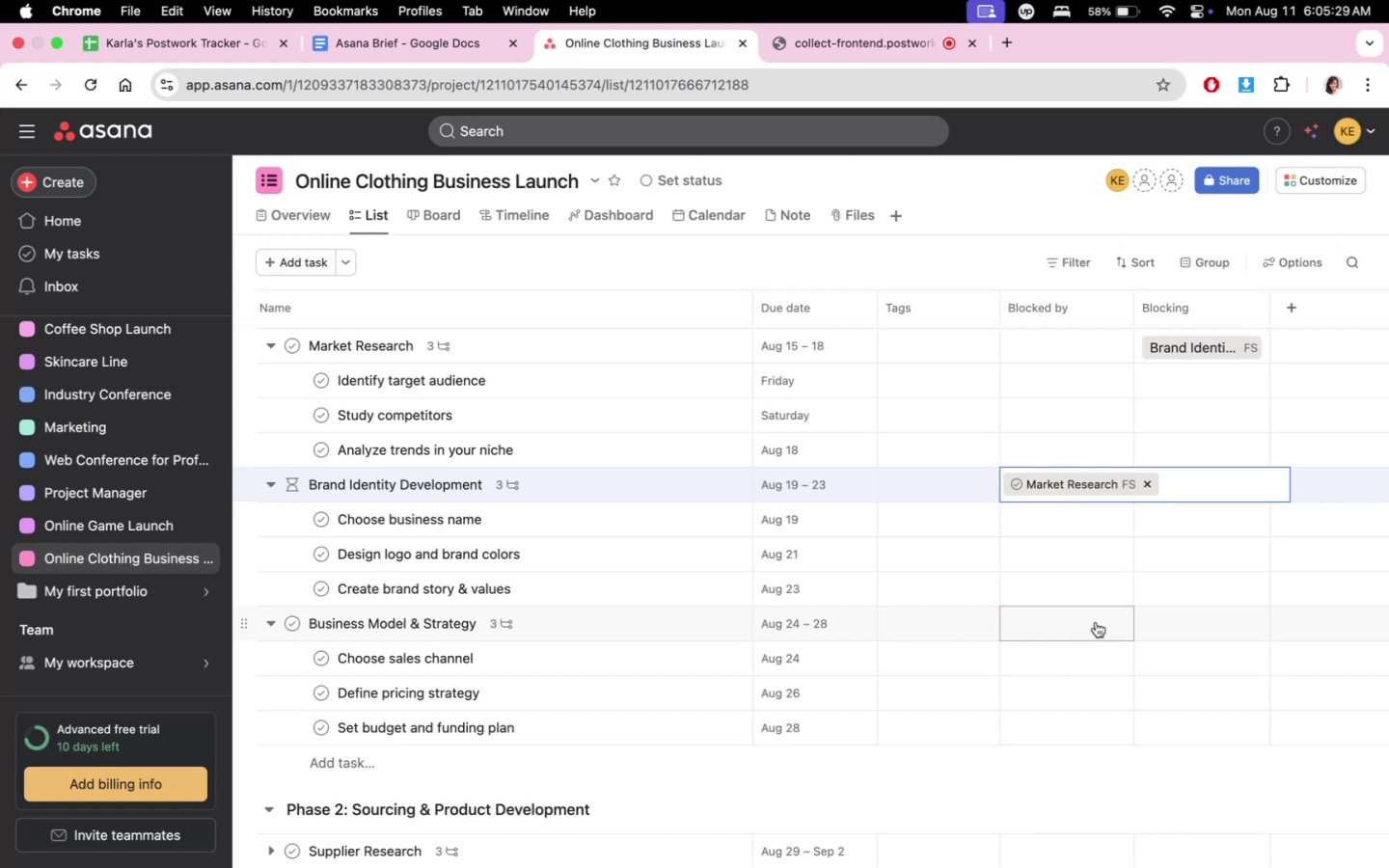 
left_click([1096, 622])
 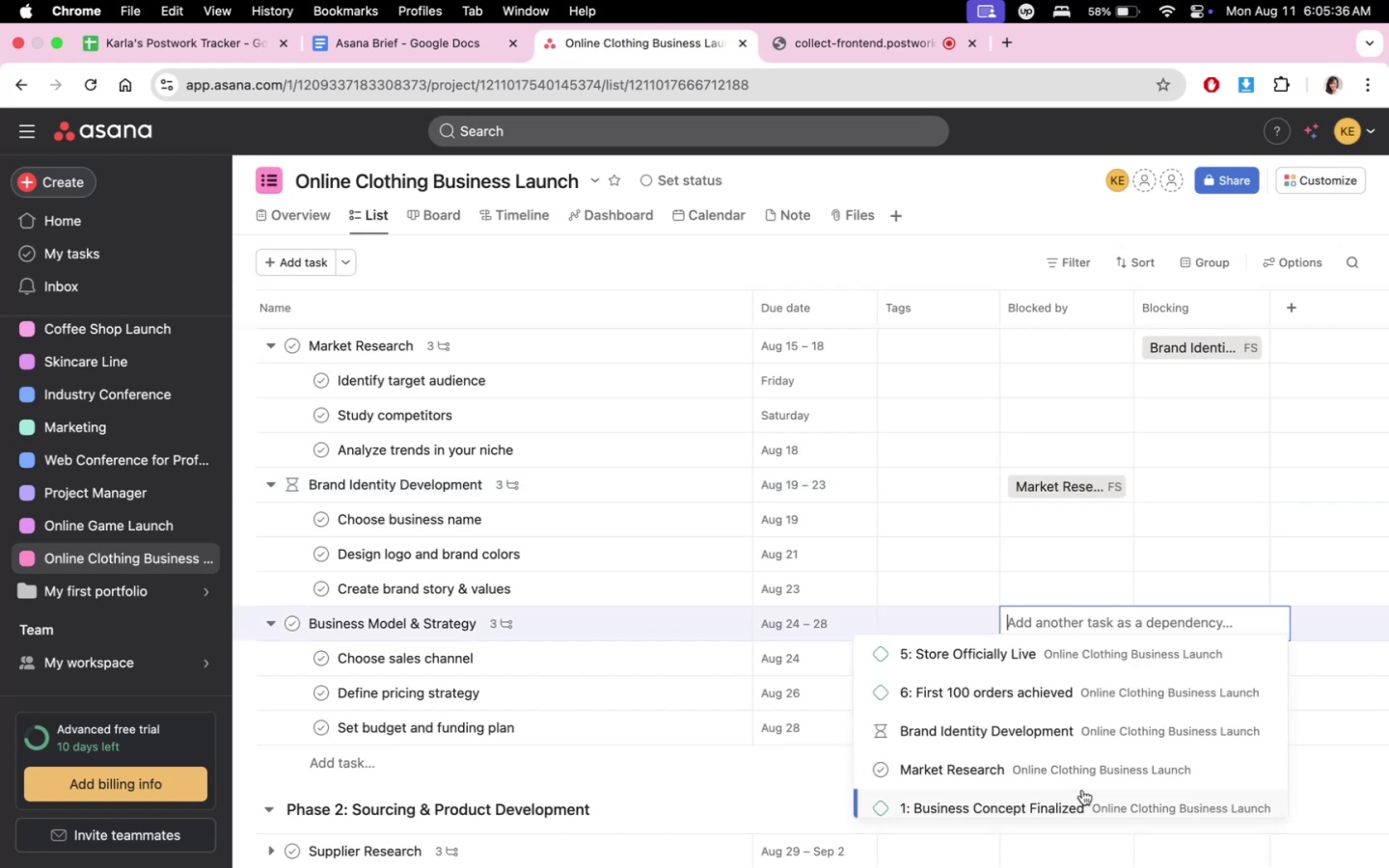 
left_click([1081, 770])
 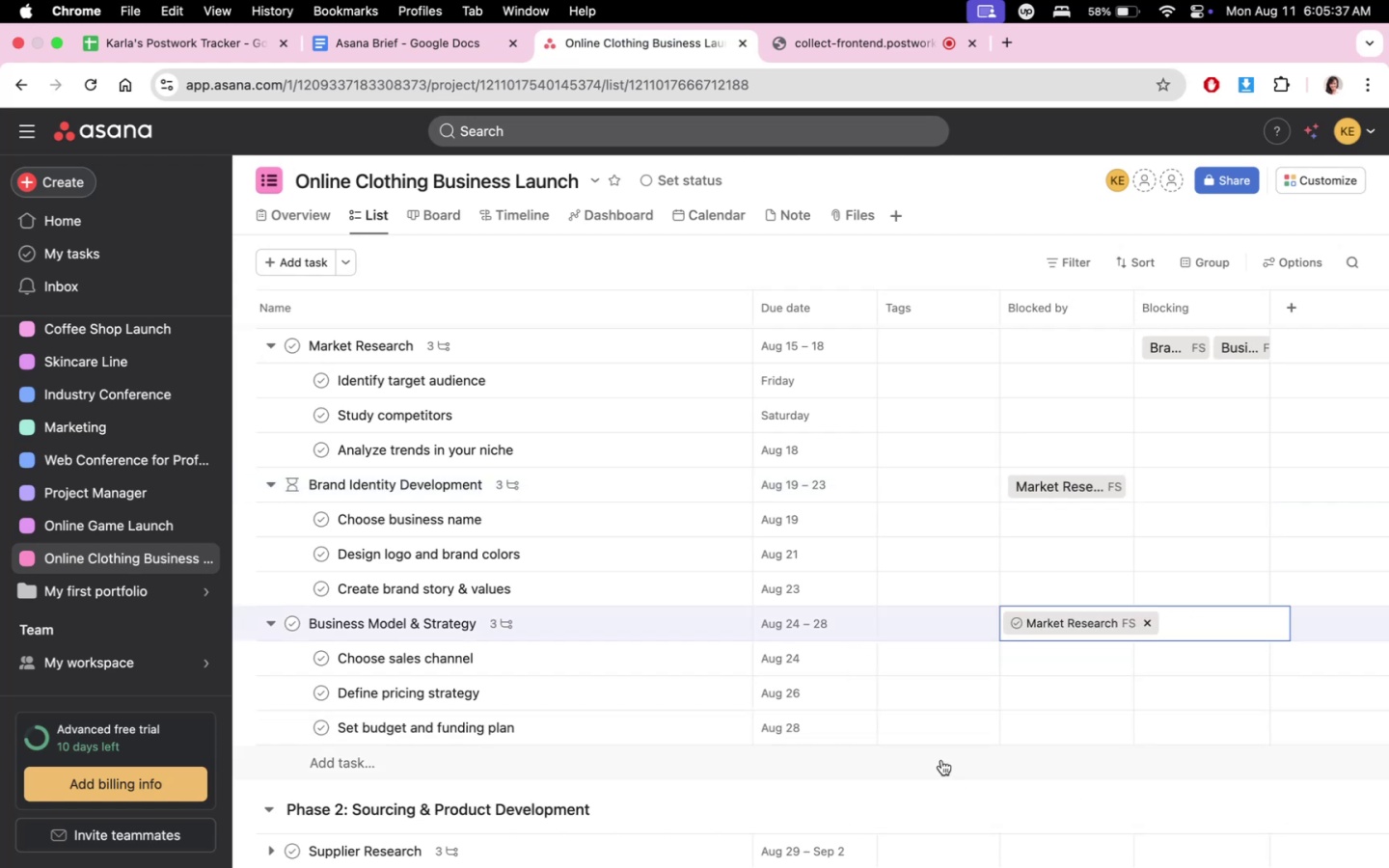 
left_click([943, 780])
 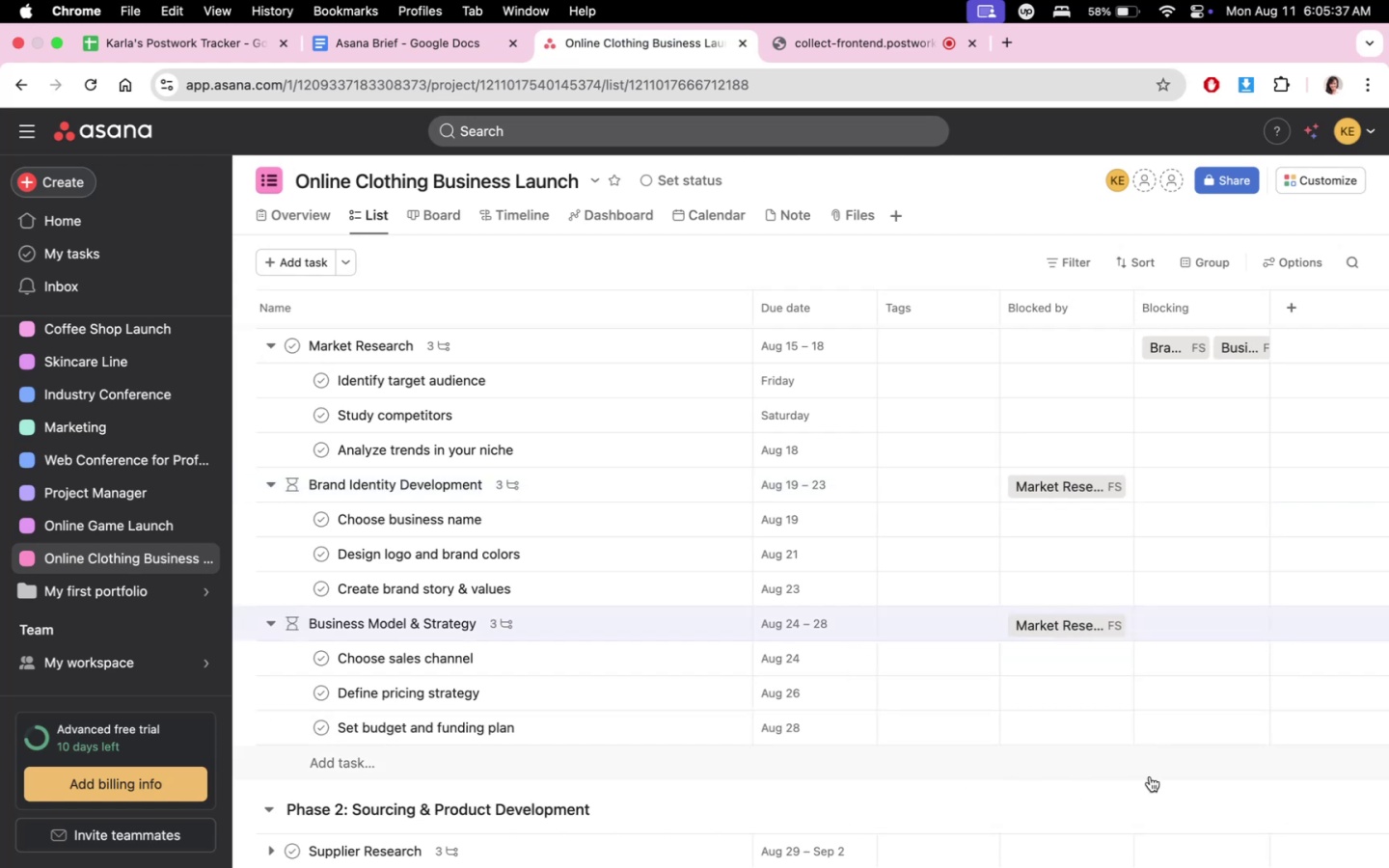 
scroll: coordinate [1150, 775], scroll_direction: down, amount: 3.0
 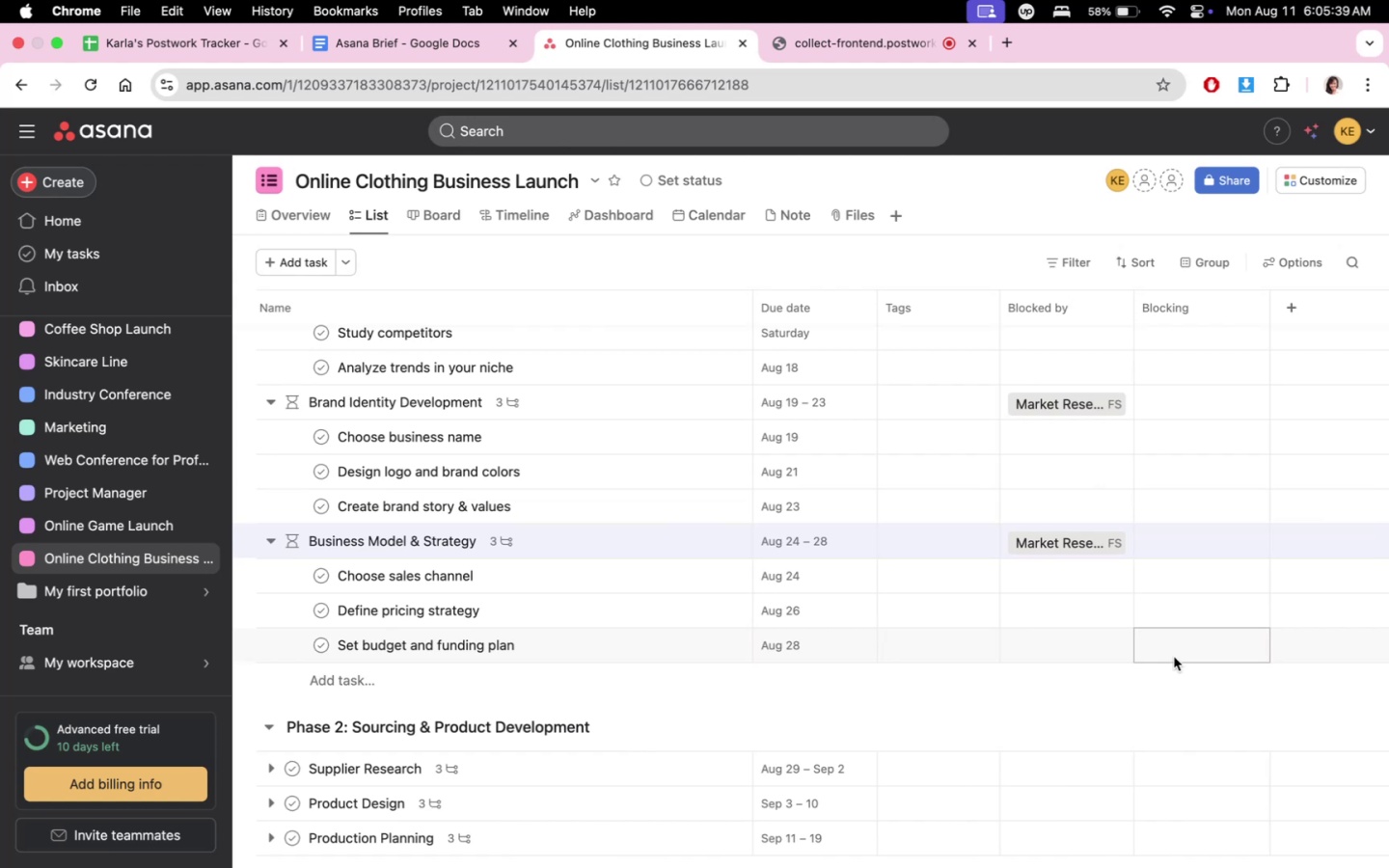 
scroll: coordinate [1174, 657], scroll_direction: up, amount: 2.0
 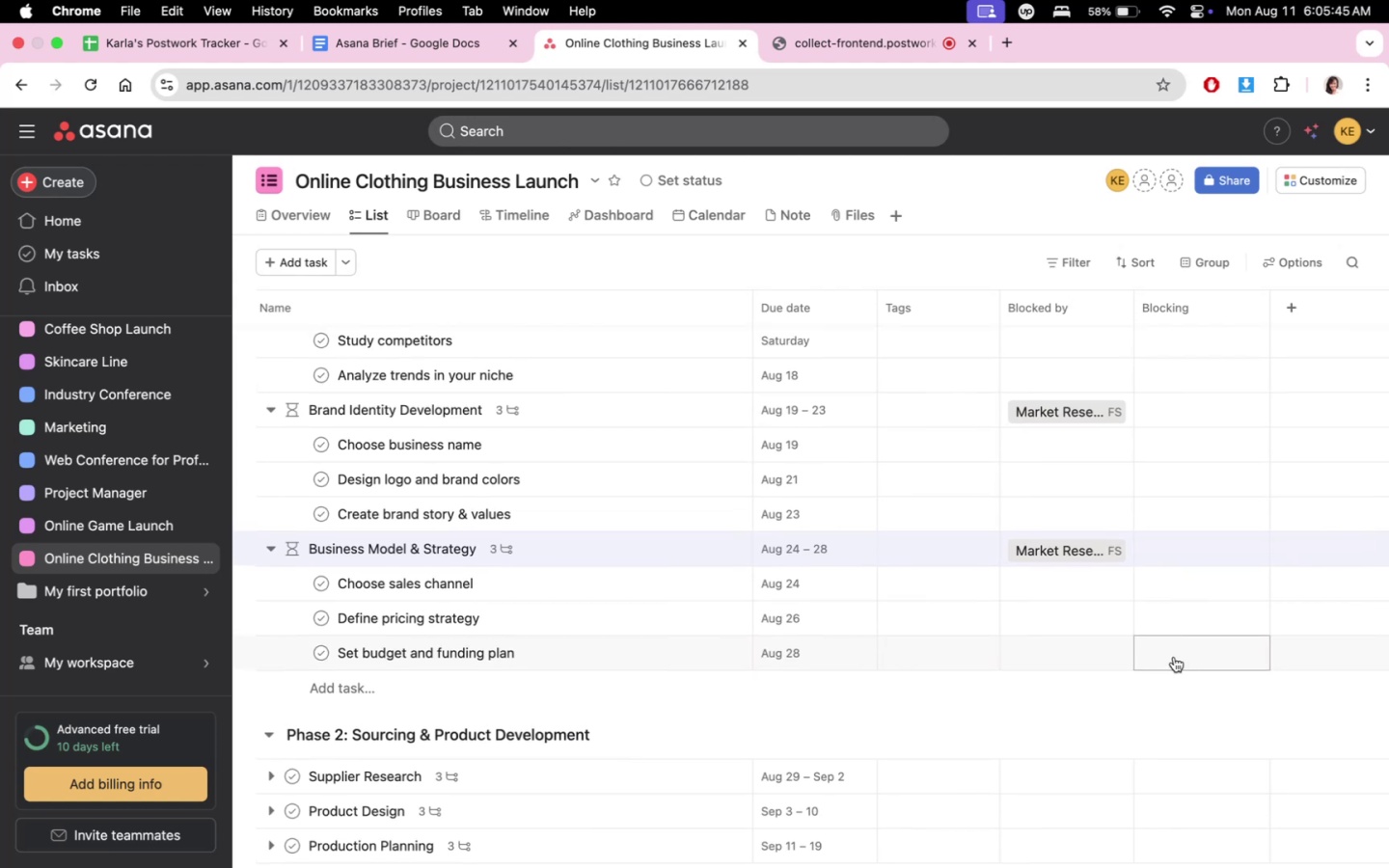 
wait(6.52)
 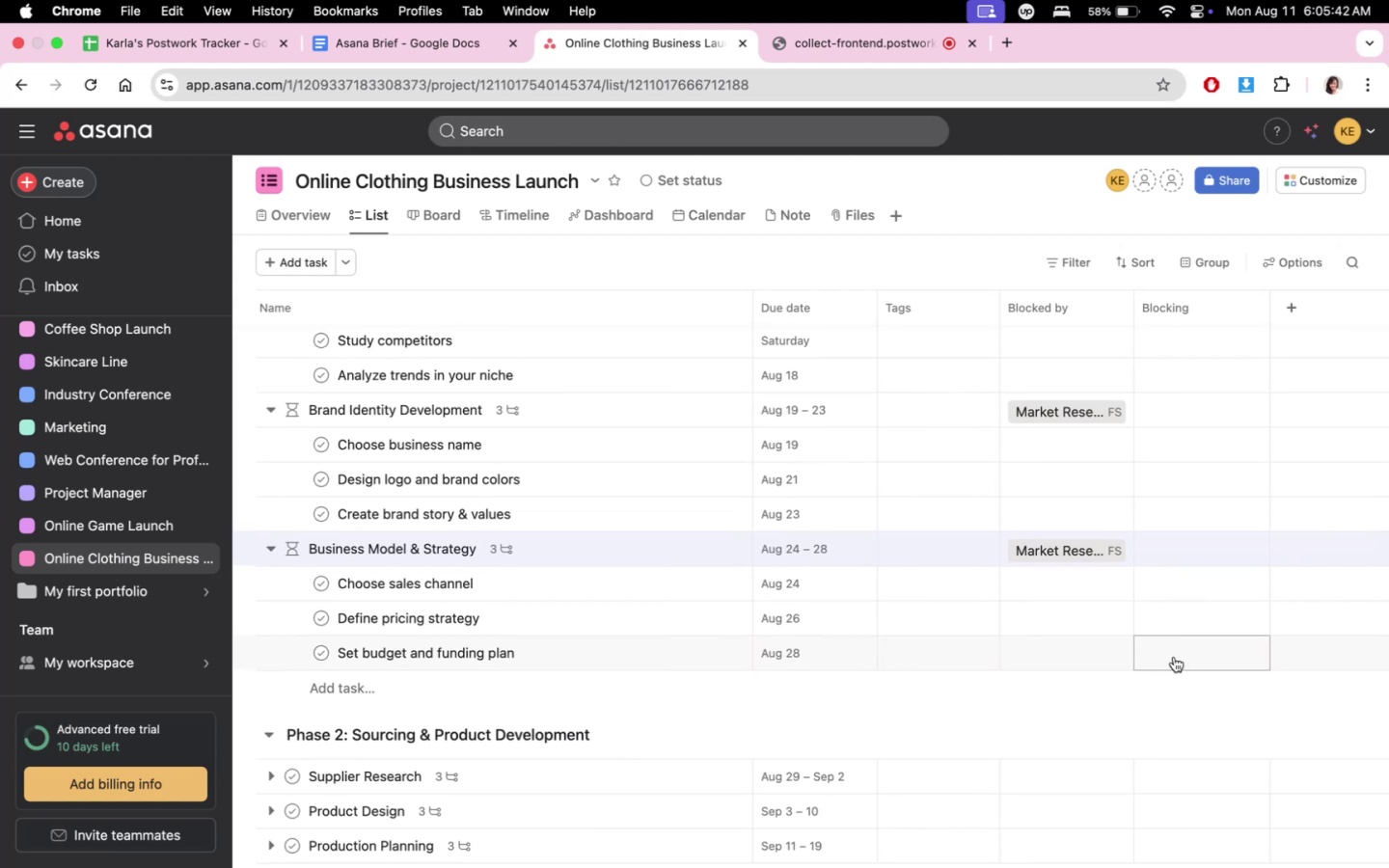 
scroll: coordinate [1105, 764], scroll_direction: up, amount: 4.0
 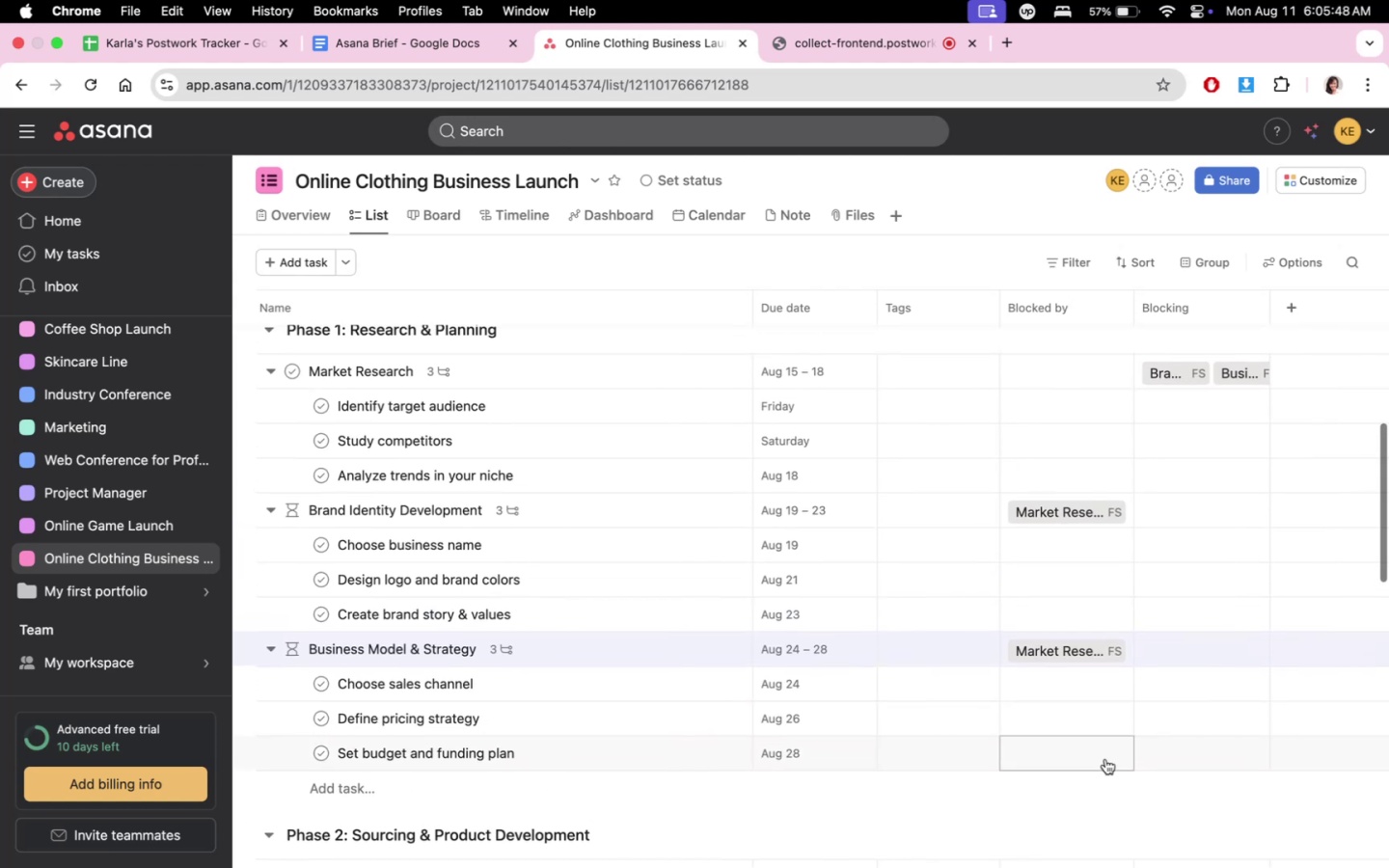 
scroll: coordinate [1105, 757], scroll_direction: down, amount: 5.0
 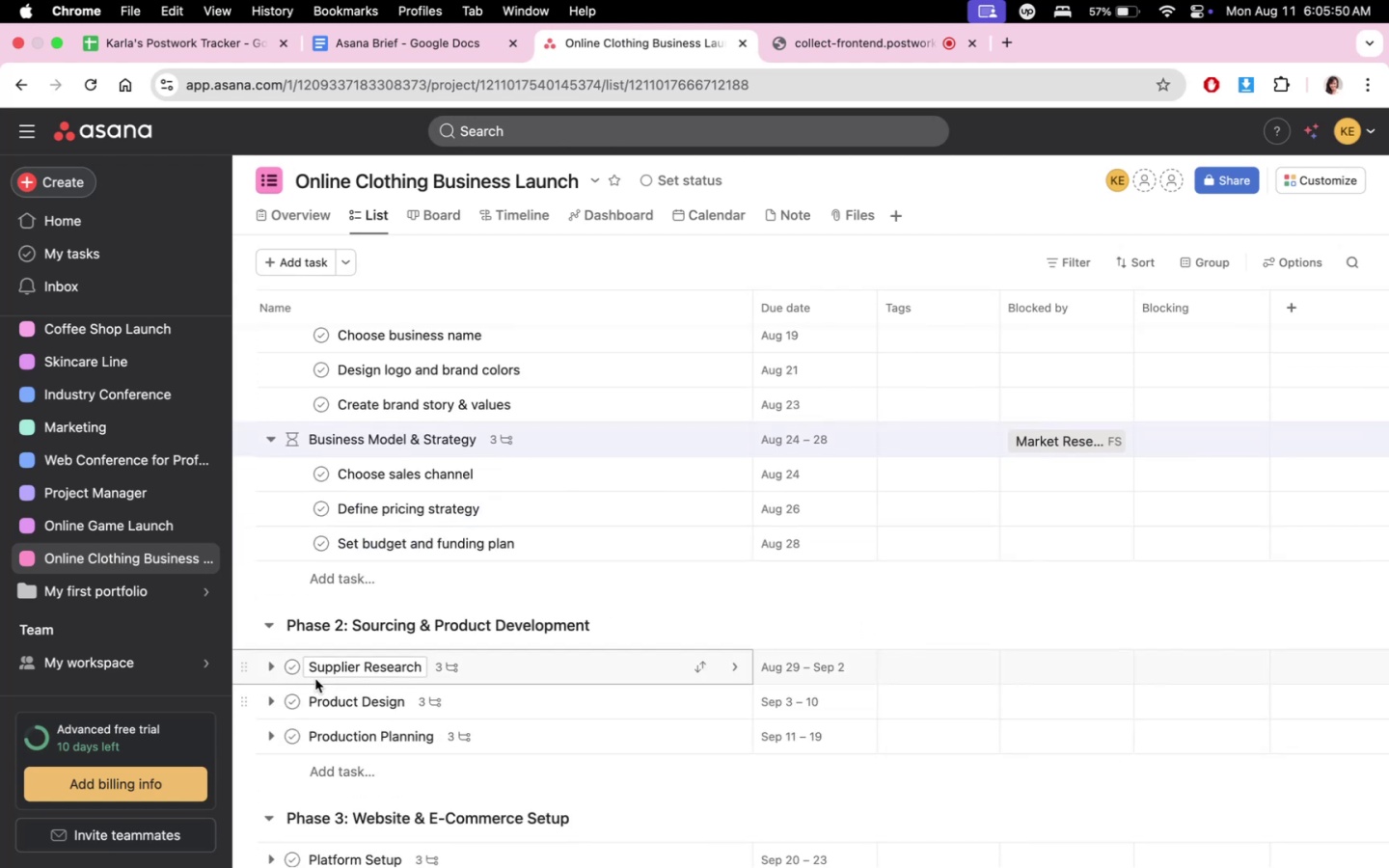 
left_click([271, 665])
 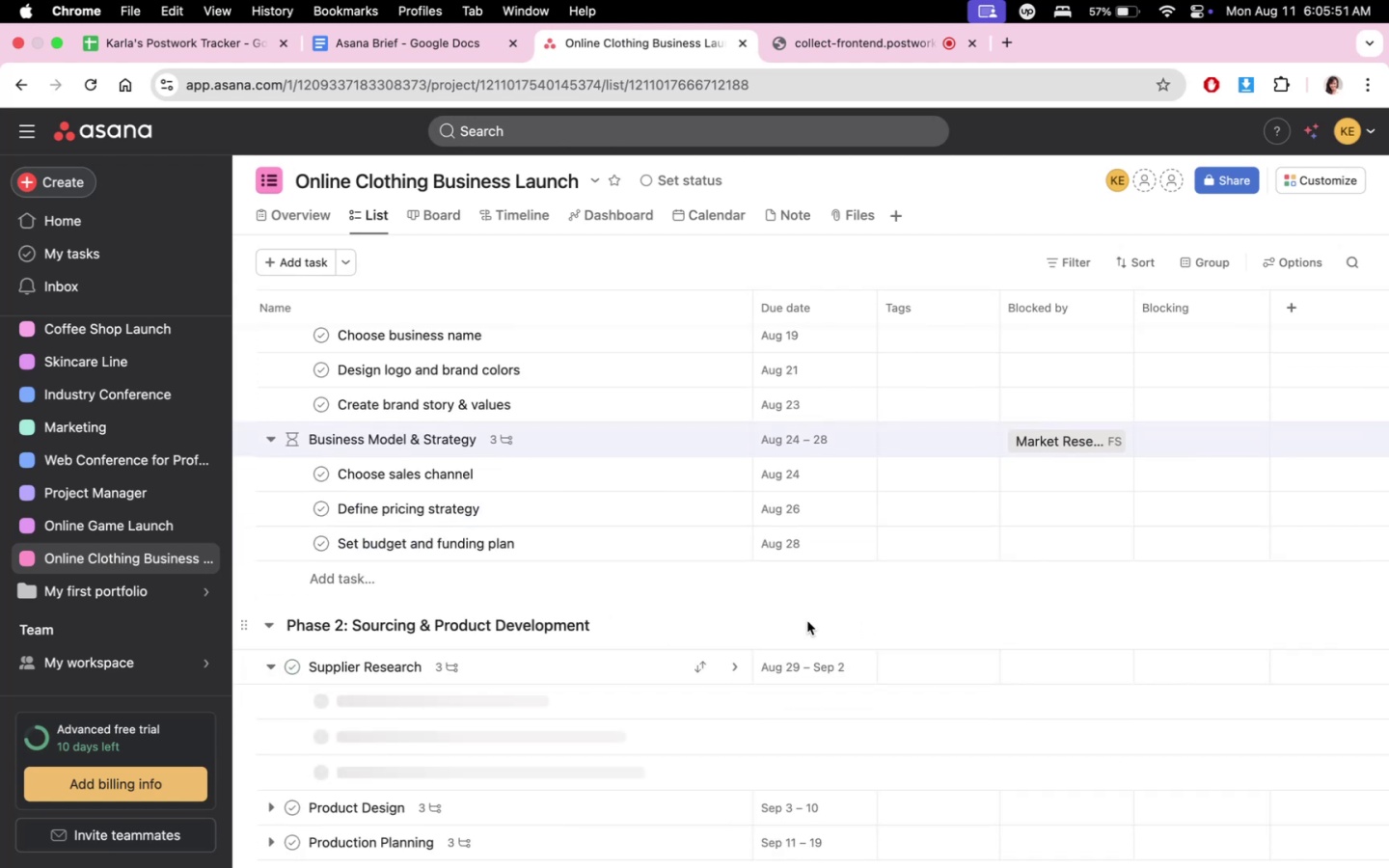 
scroll: coordinate [845, 627], scroll_direction: down, amount: 7.0
 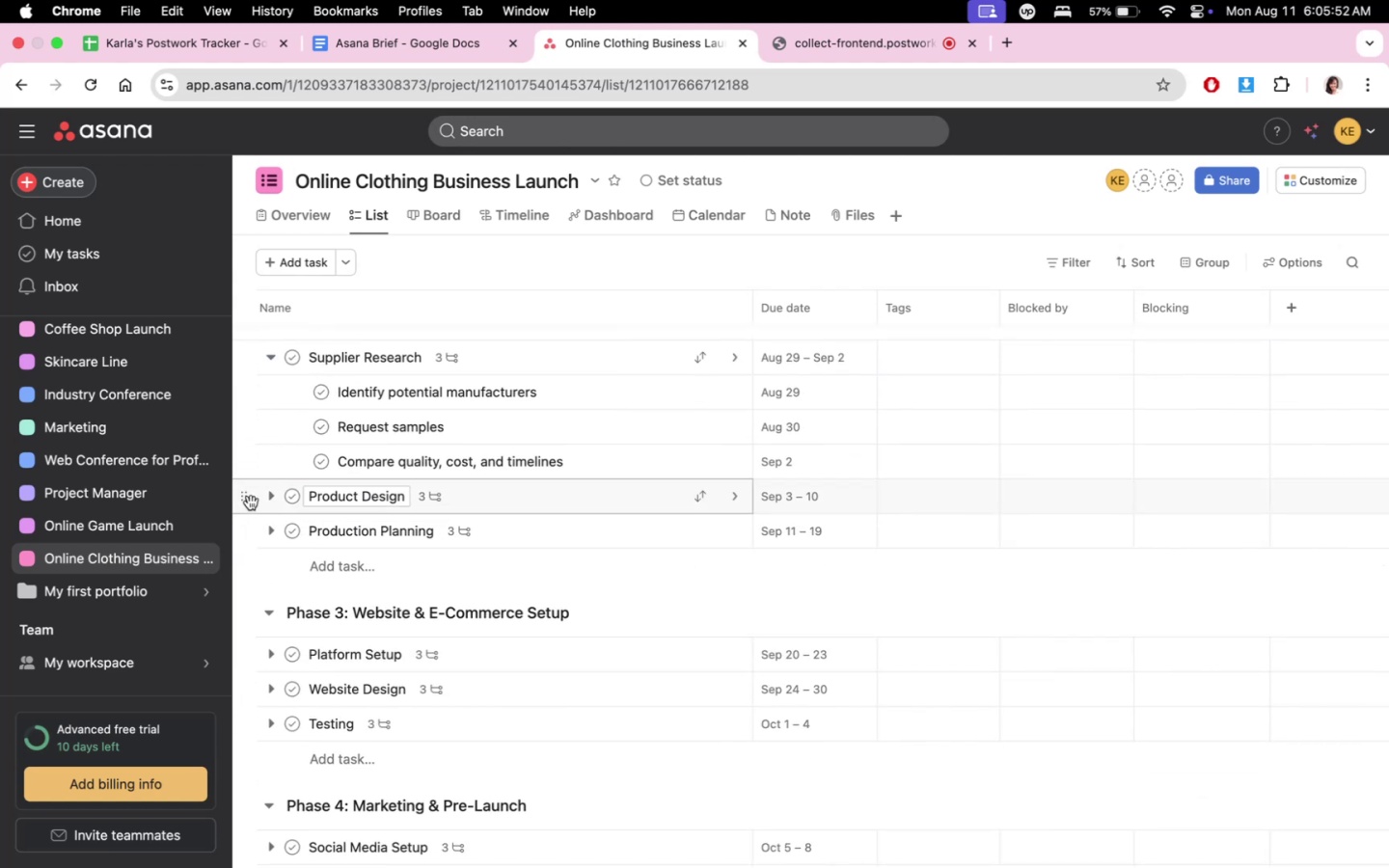 
left_click([267, 502])
 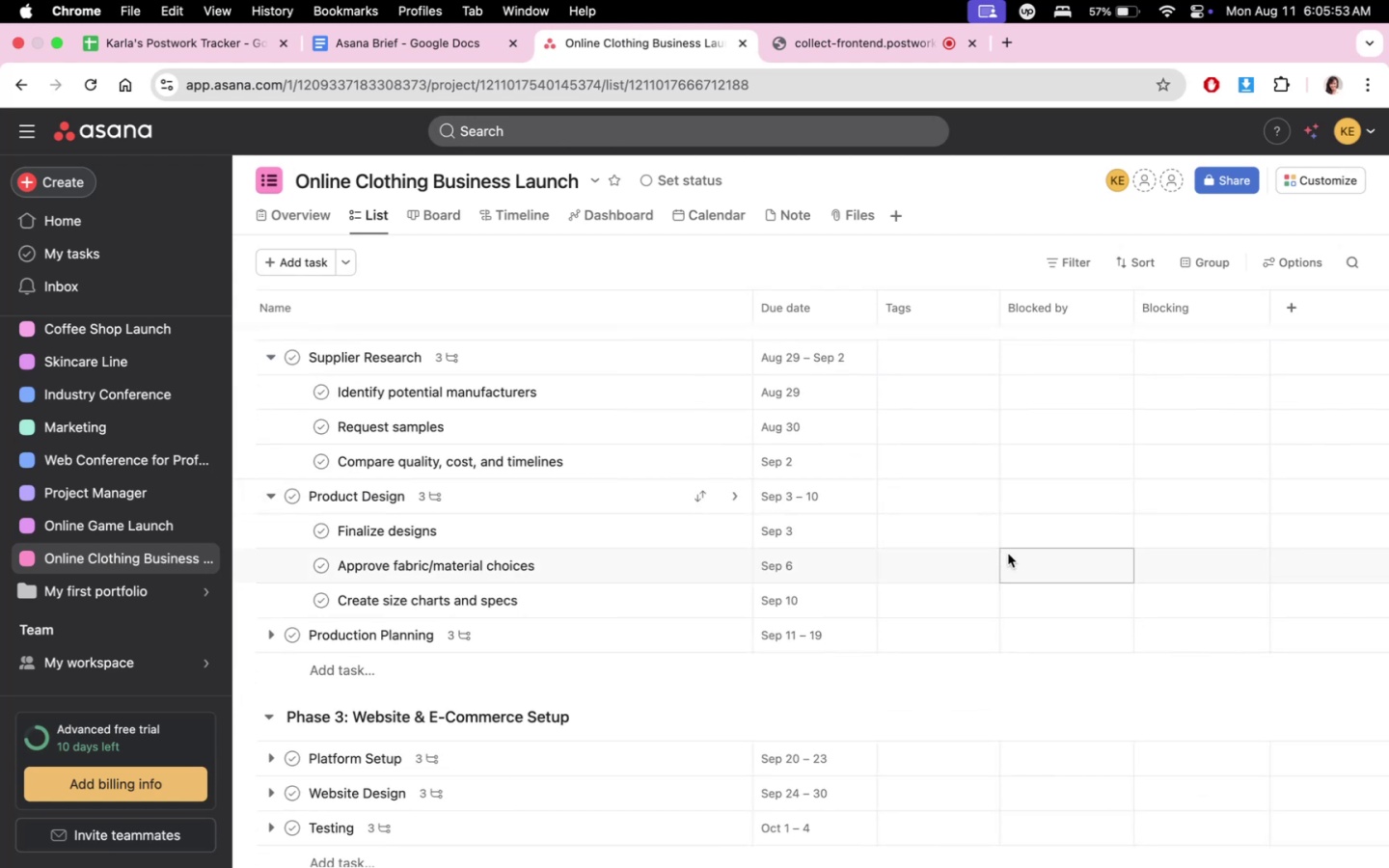 
scroll: coordinate [1140, 614], scroll_direction: up, amount: 3.0
 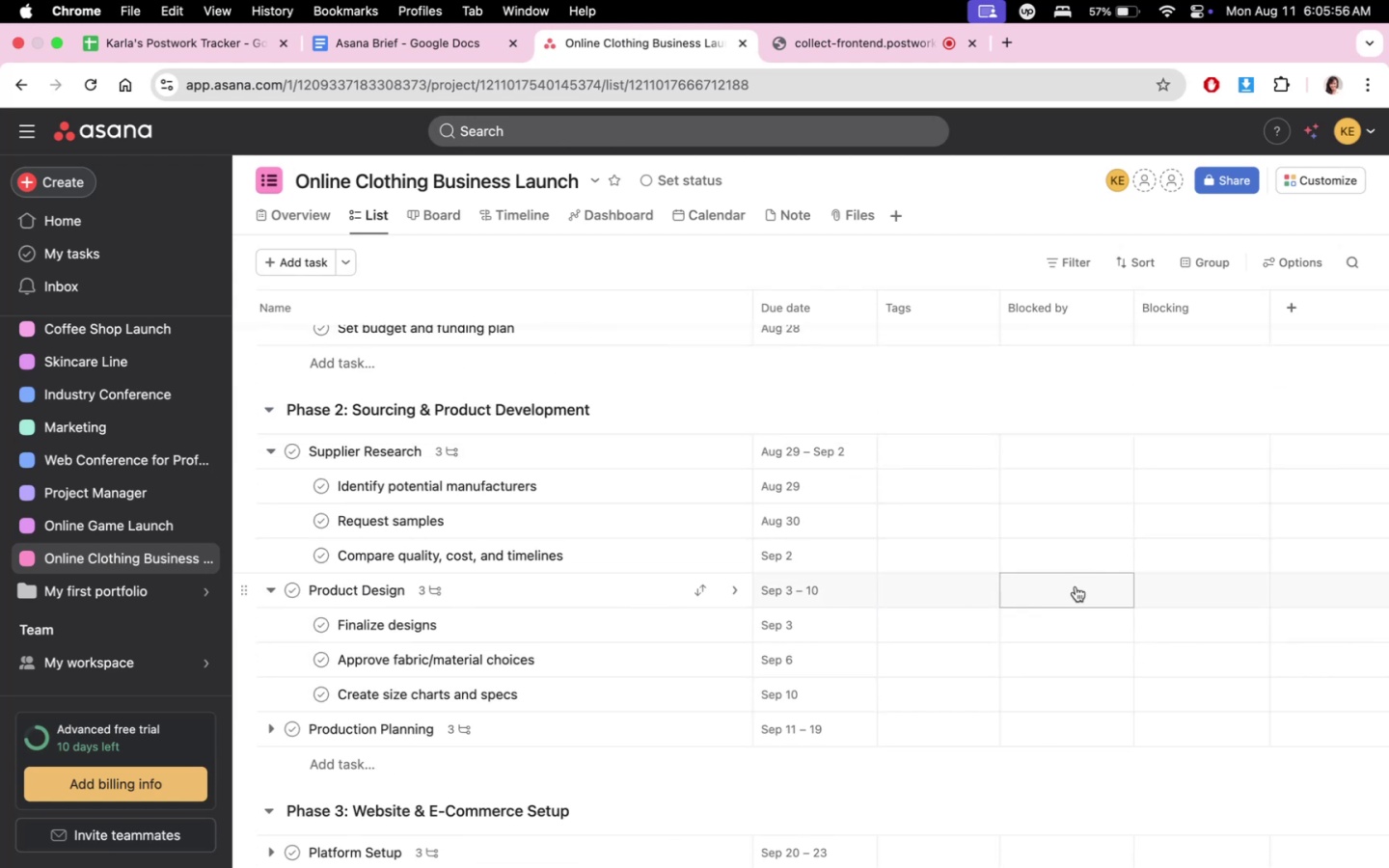 
left_click([1076, 585])
 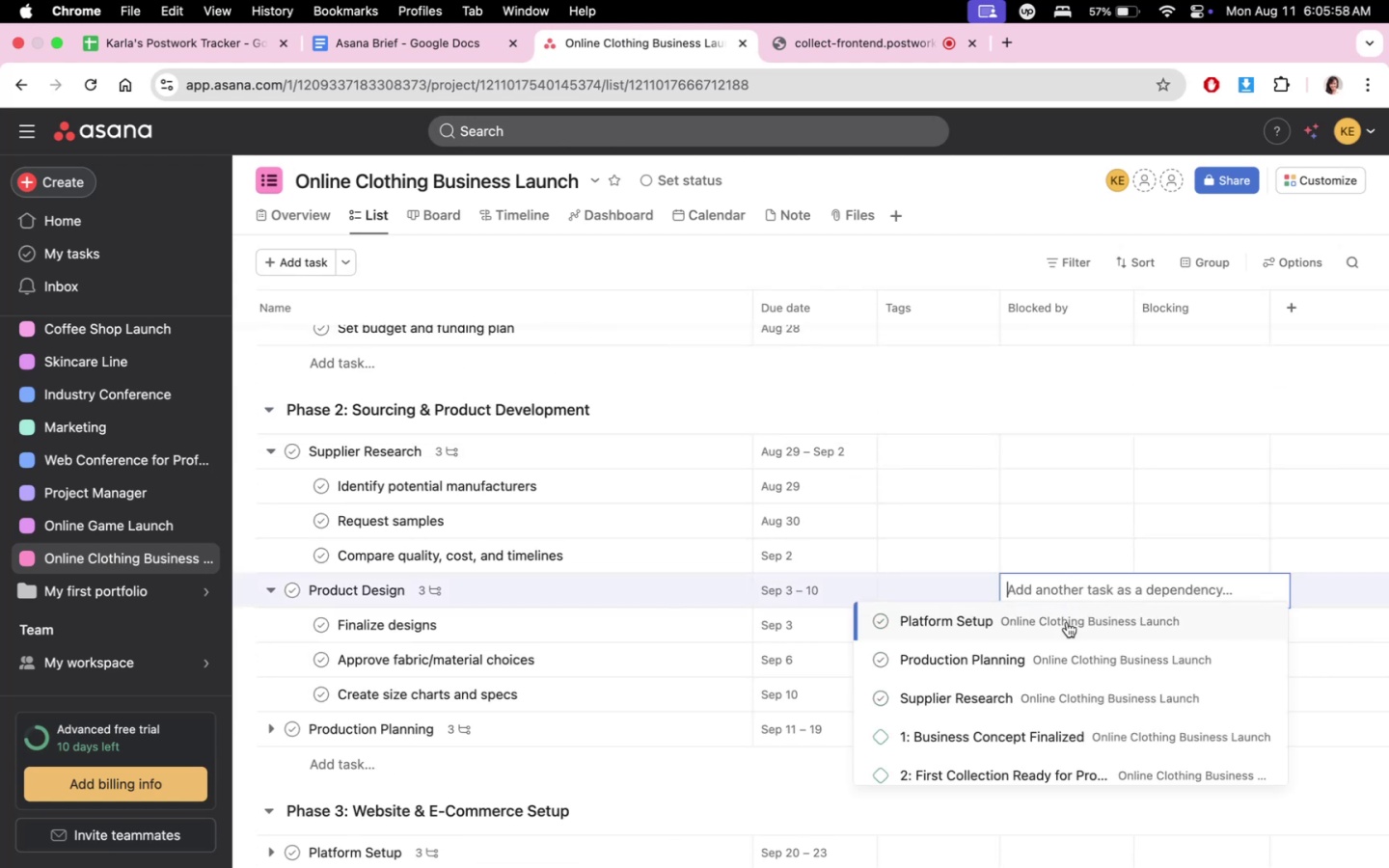 
left_click([1057, 696])
 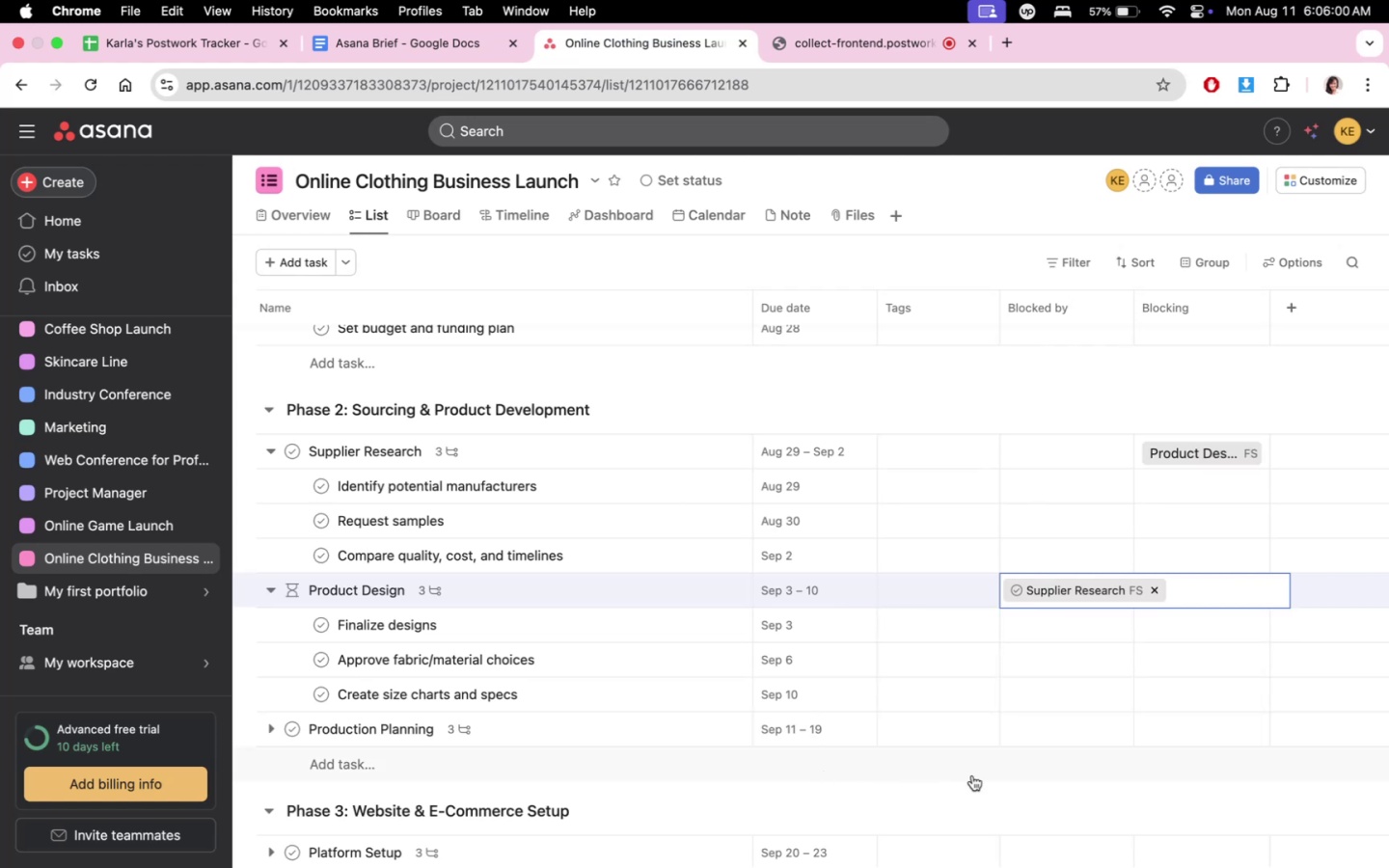 
left_click([972, 775])
 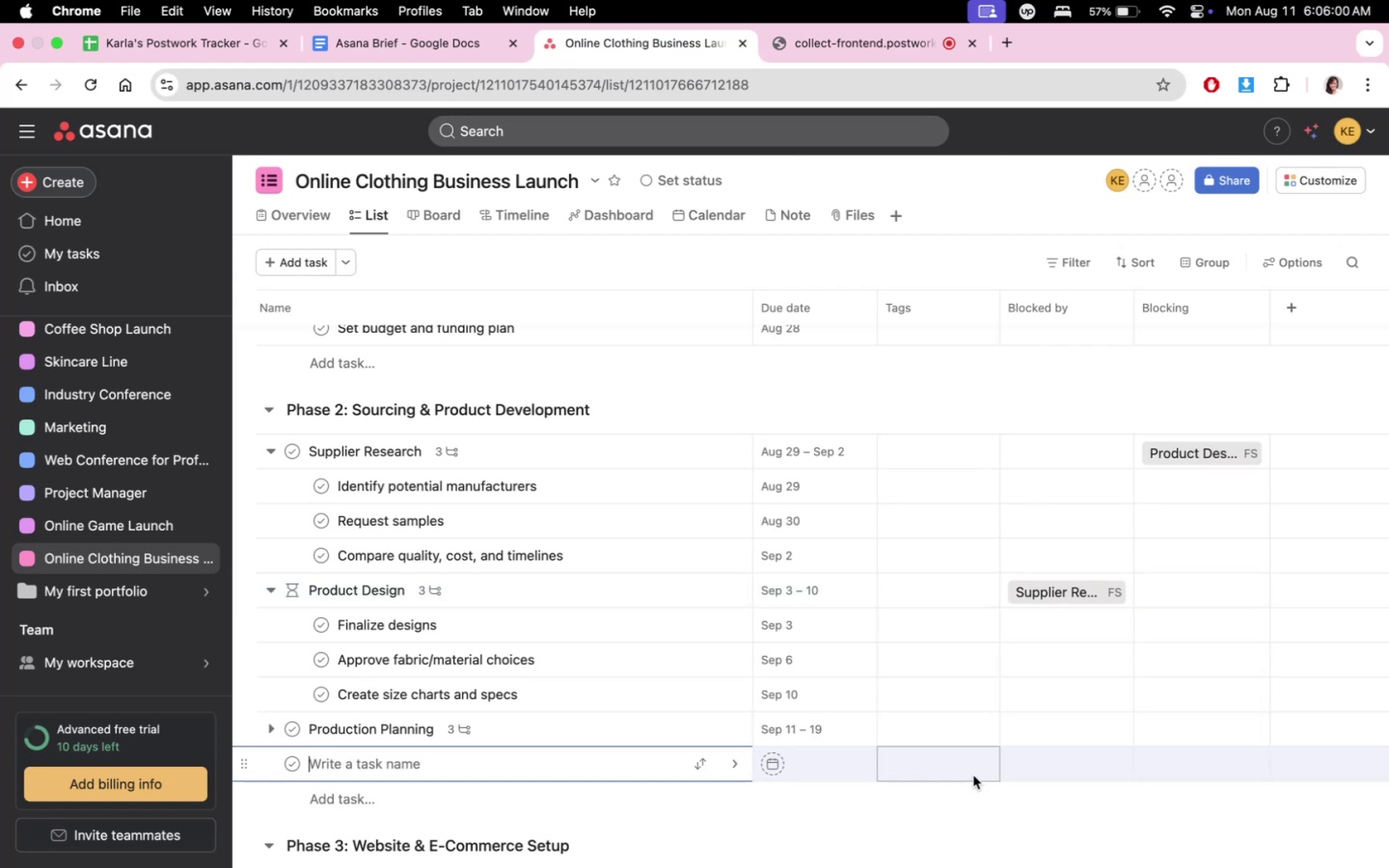 
scroll: coordinate [972, 773], scroll_direction: down, amount: 3.0
 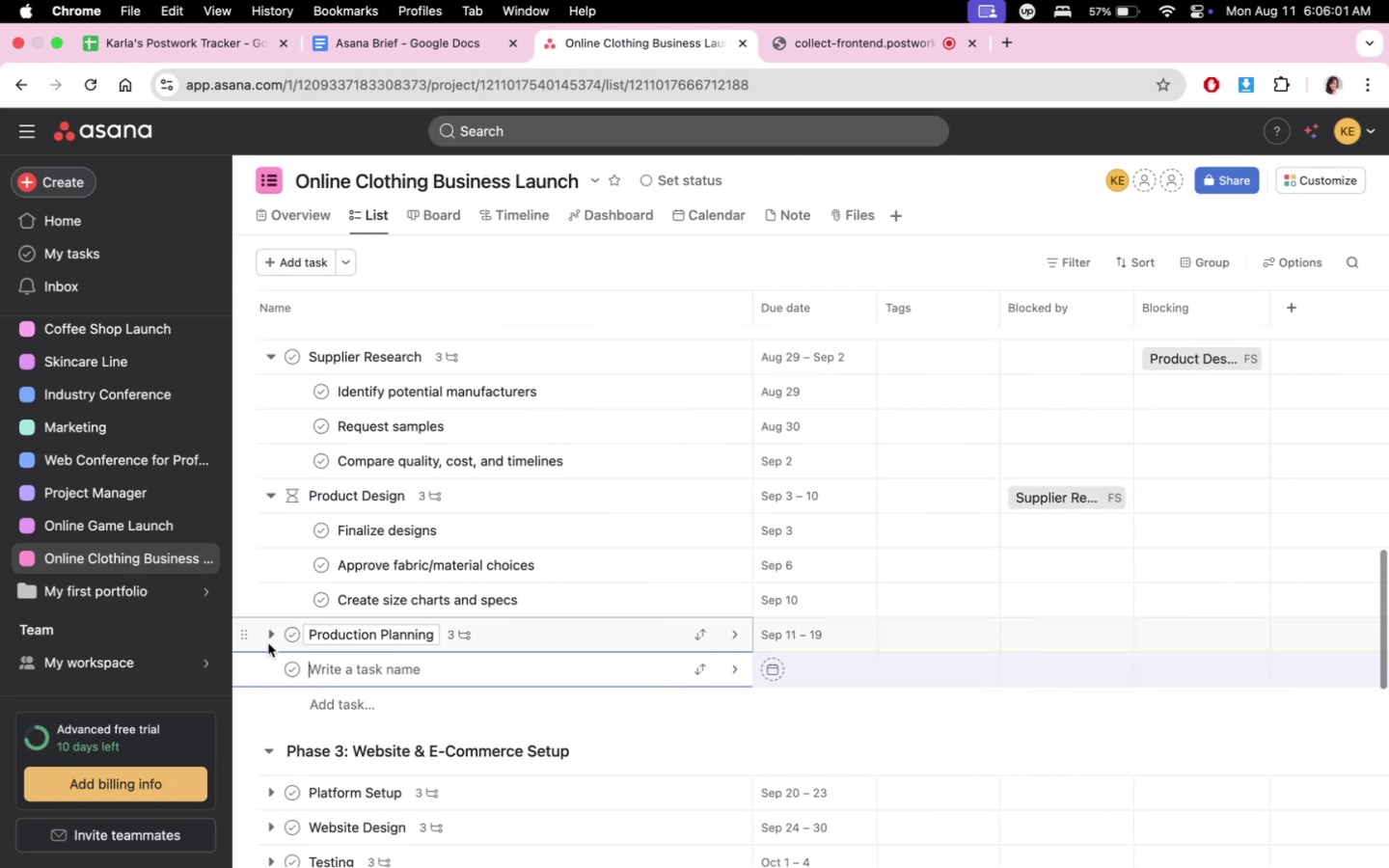 
left_click([268, 632])
 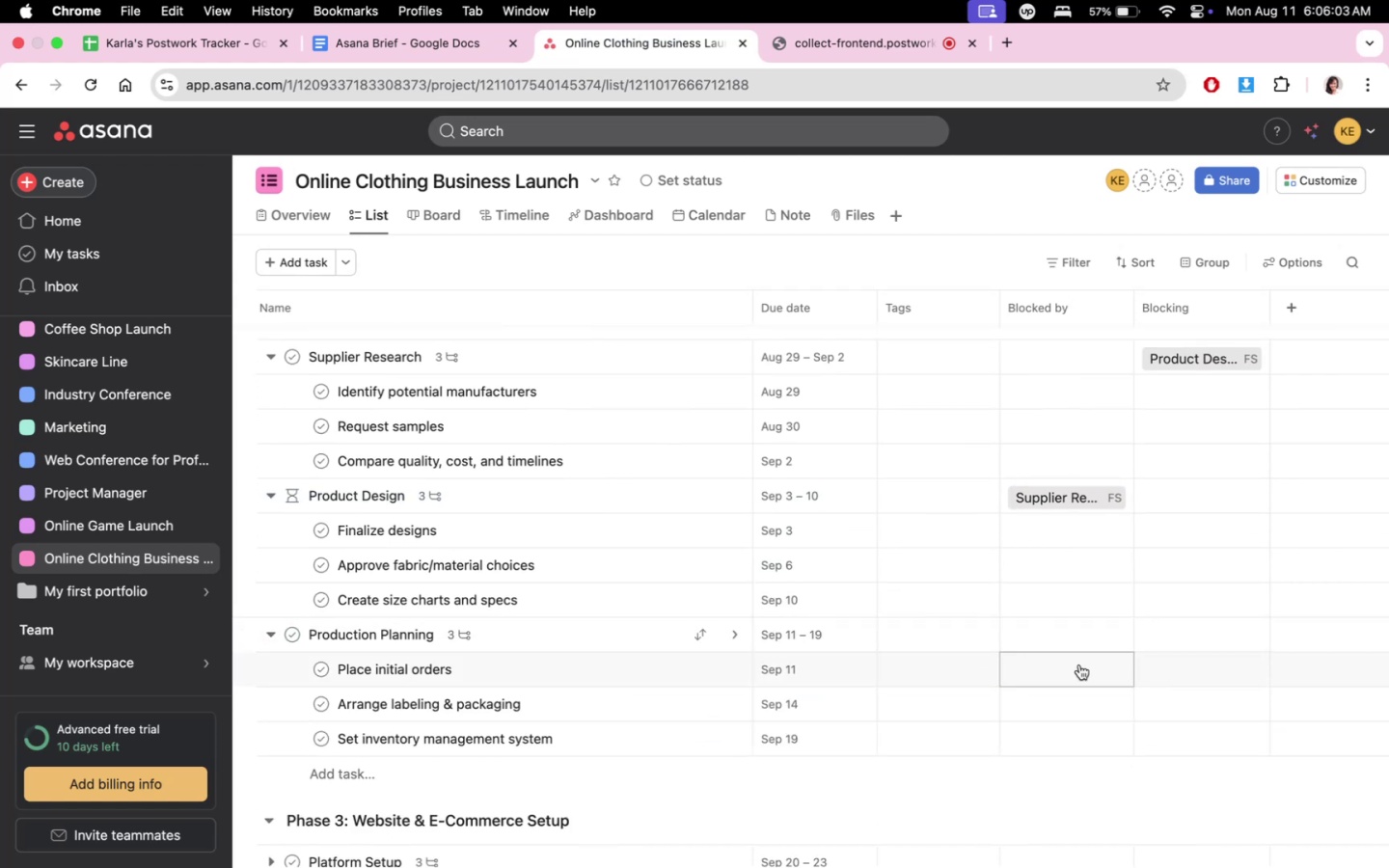 
left_click([1078, 640])
 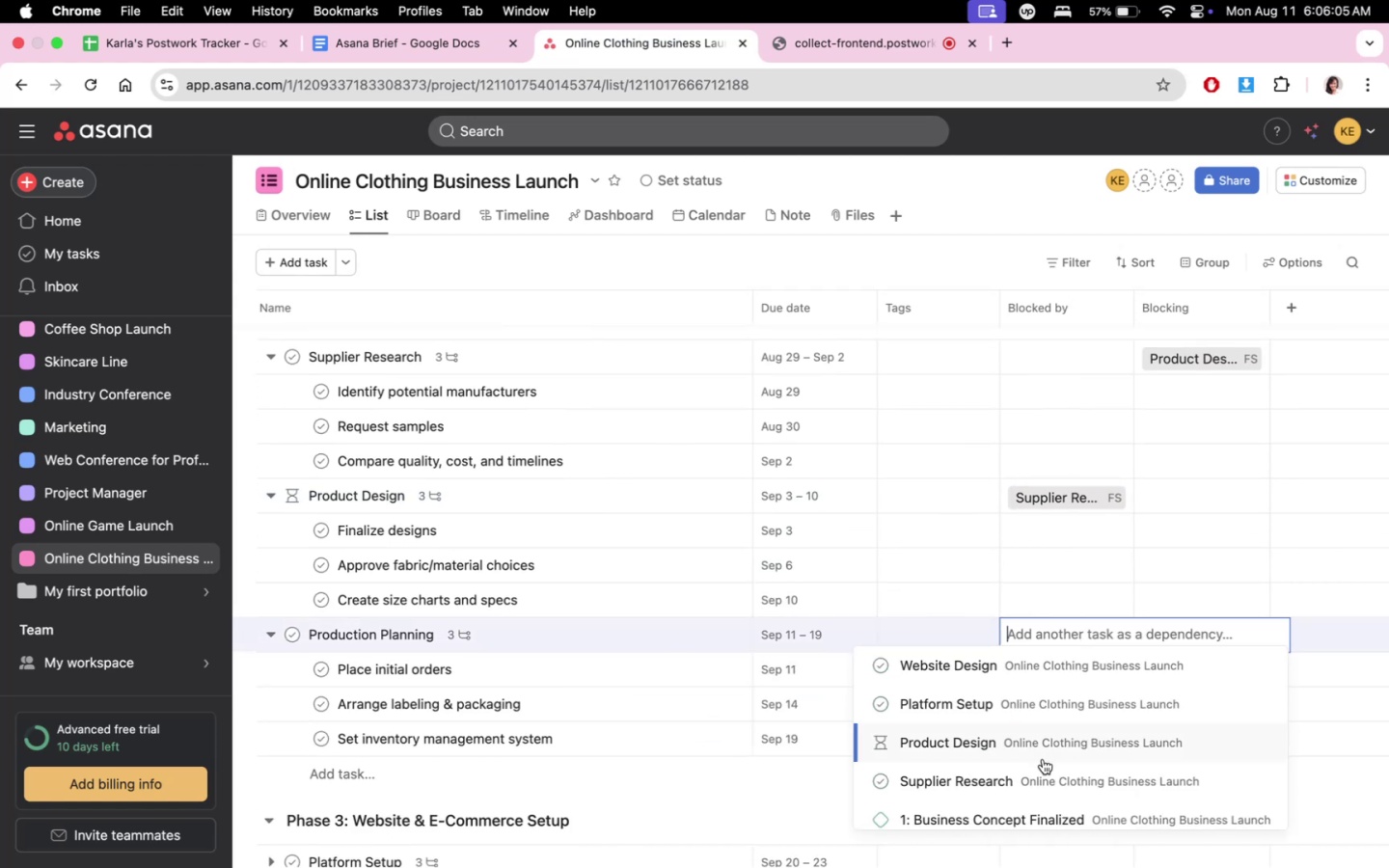 
left_click([1041, 773])
 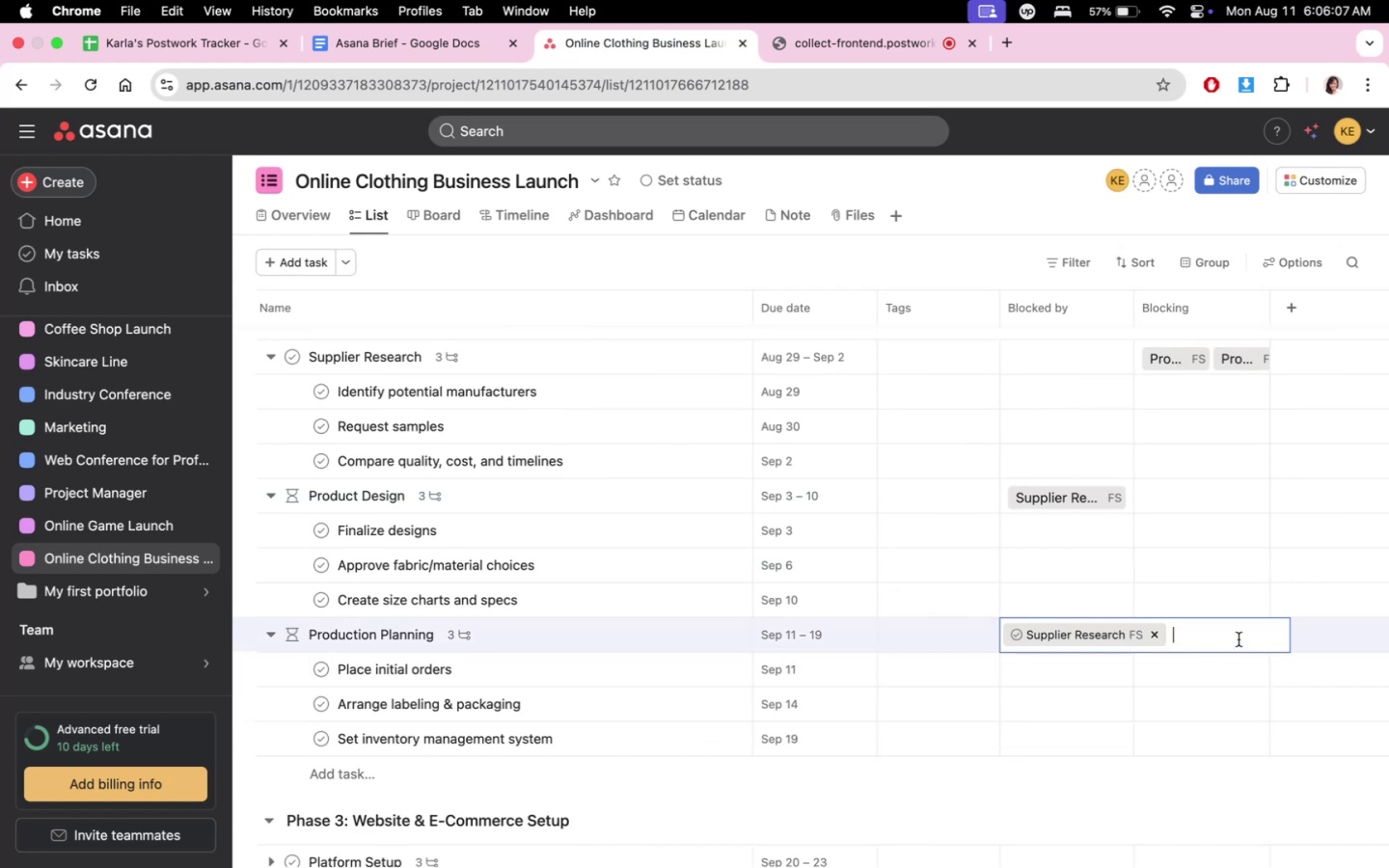 
key(P)
 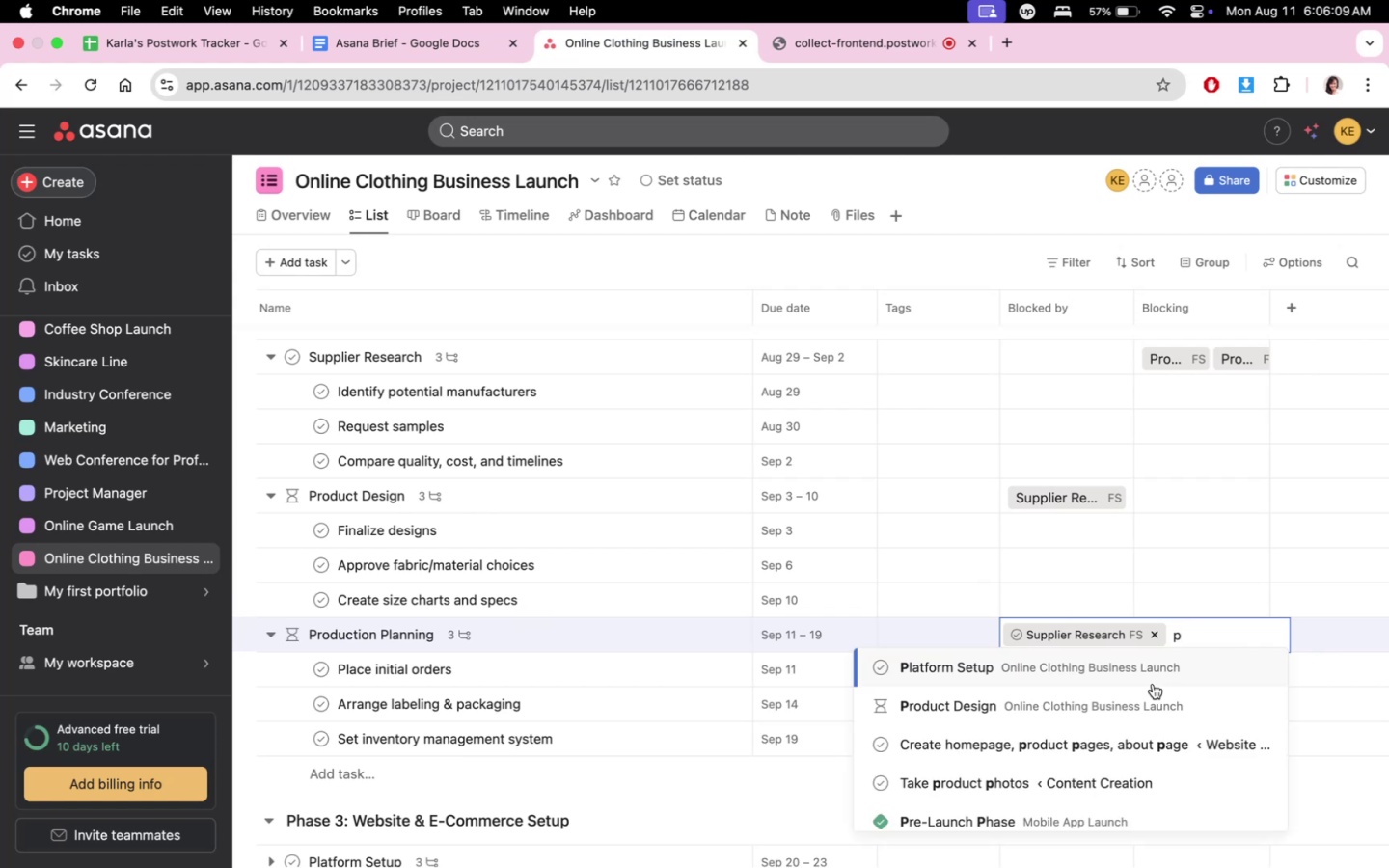 
left_click([1148, 696])
 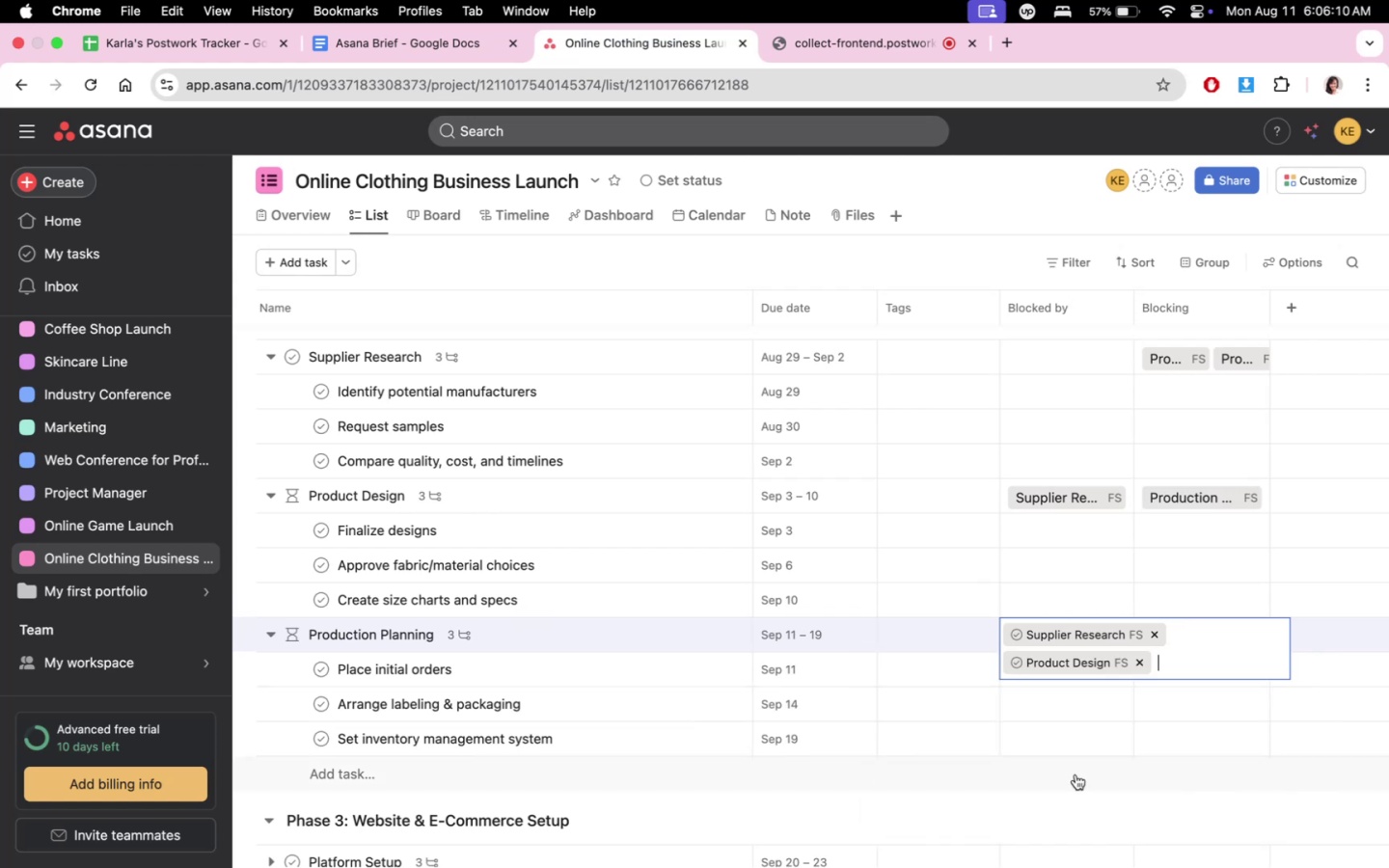 
left_click([1080, 814])
 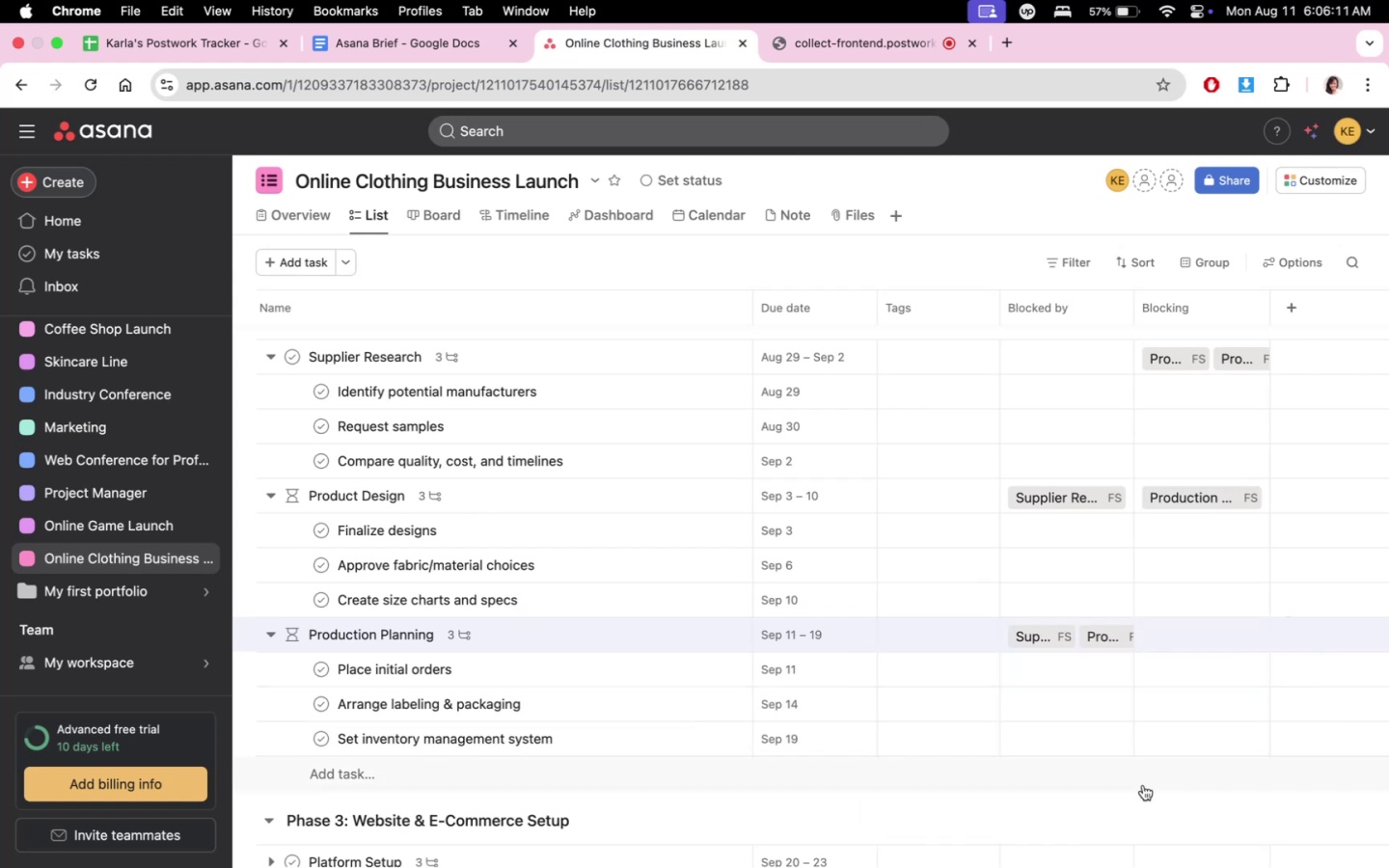 
scroll: coordinate [1145, 794], scroll_direction: up, amount: 1.0
 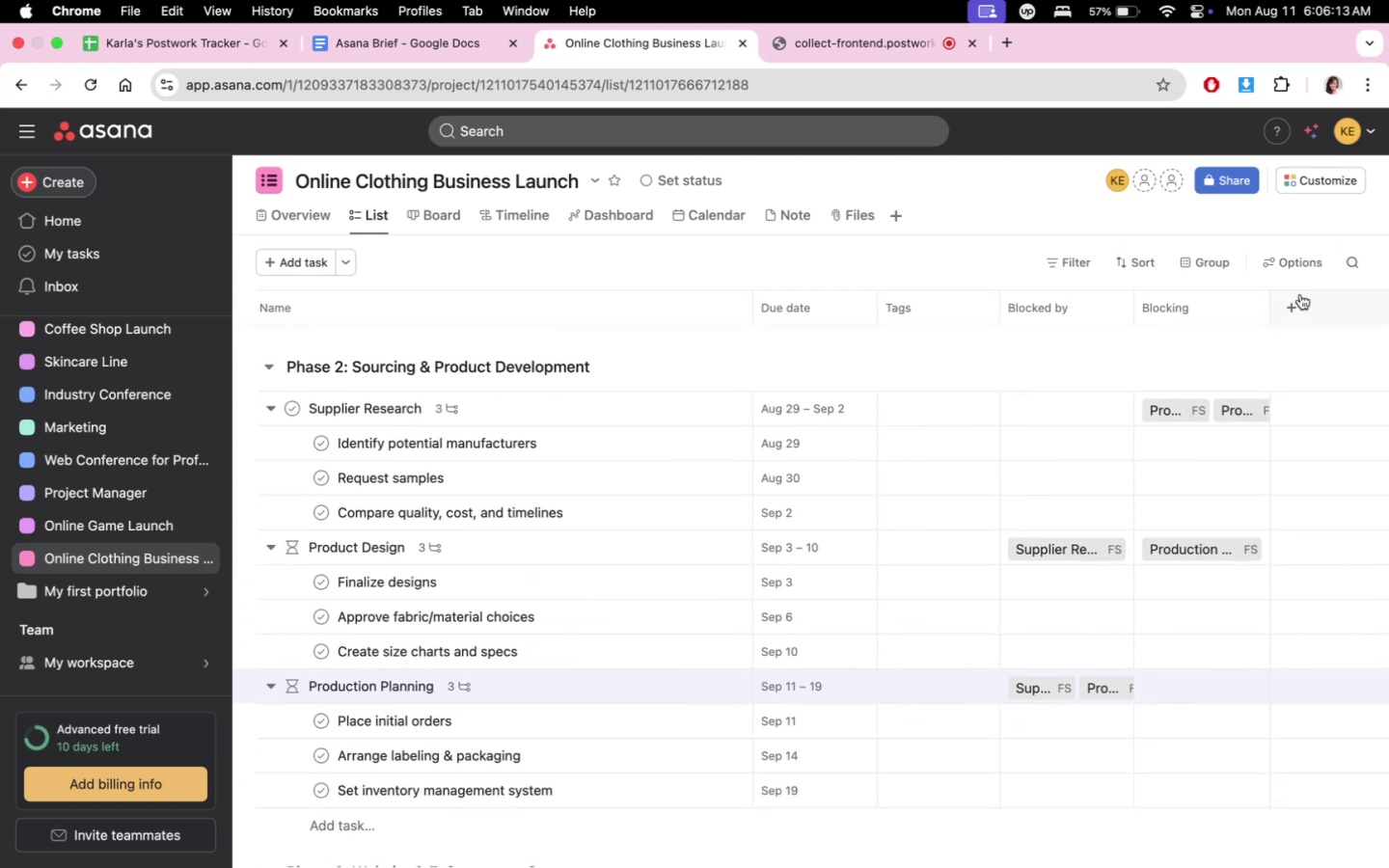 
left_click_drag(start_coordinate=[1270, 304], to_coordinate=[1294, 307])
 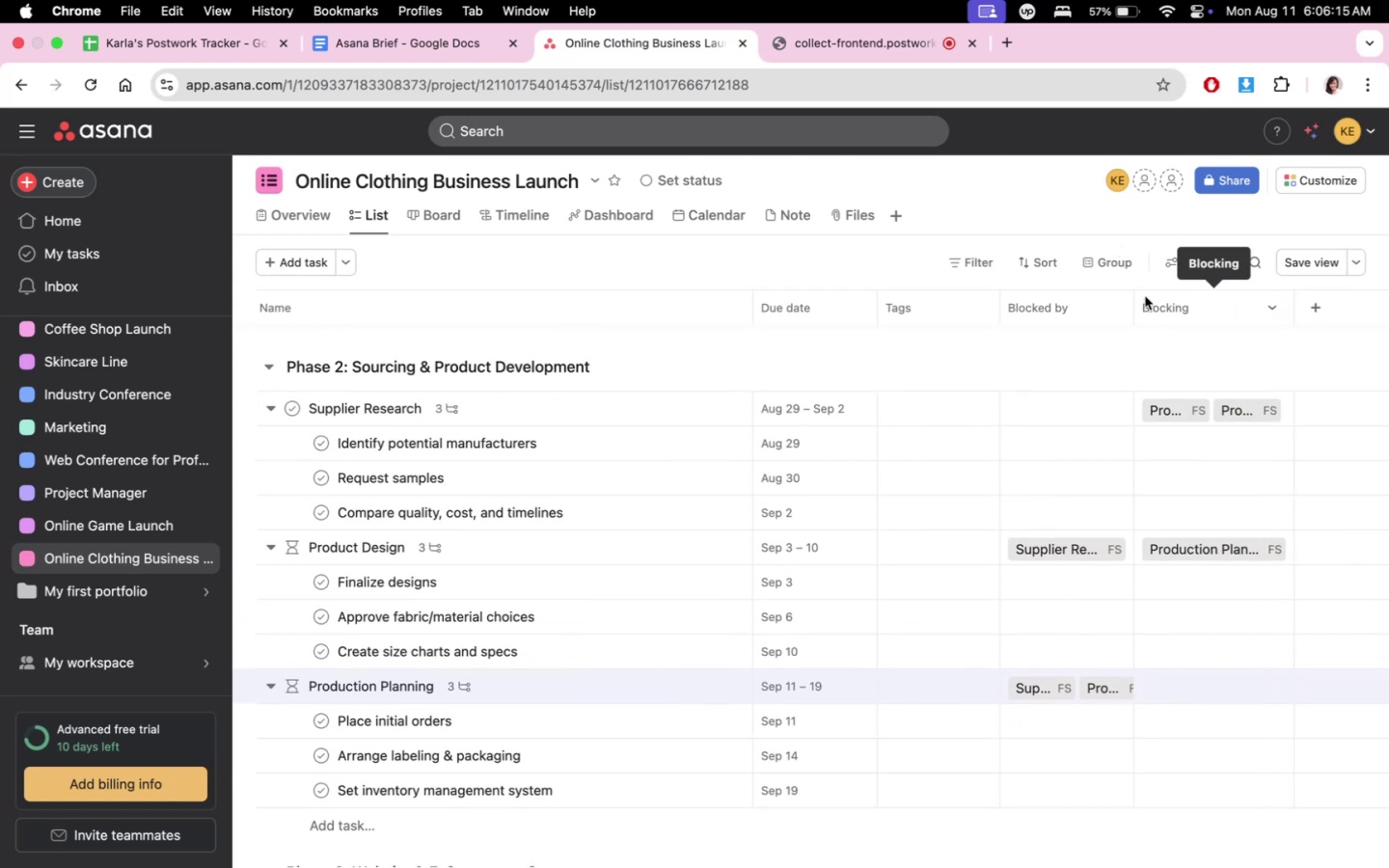 
left_click_drag(start_coordinate=[1132, 294], to_coordinate=[1154, 297])
 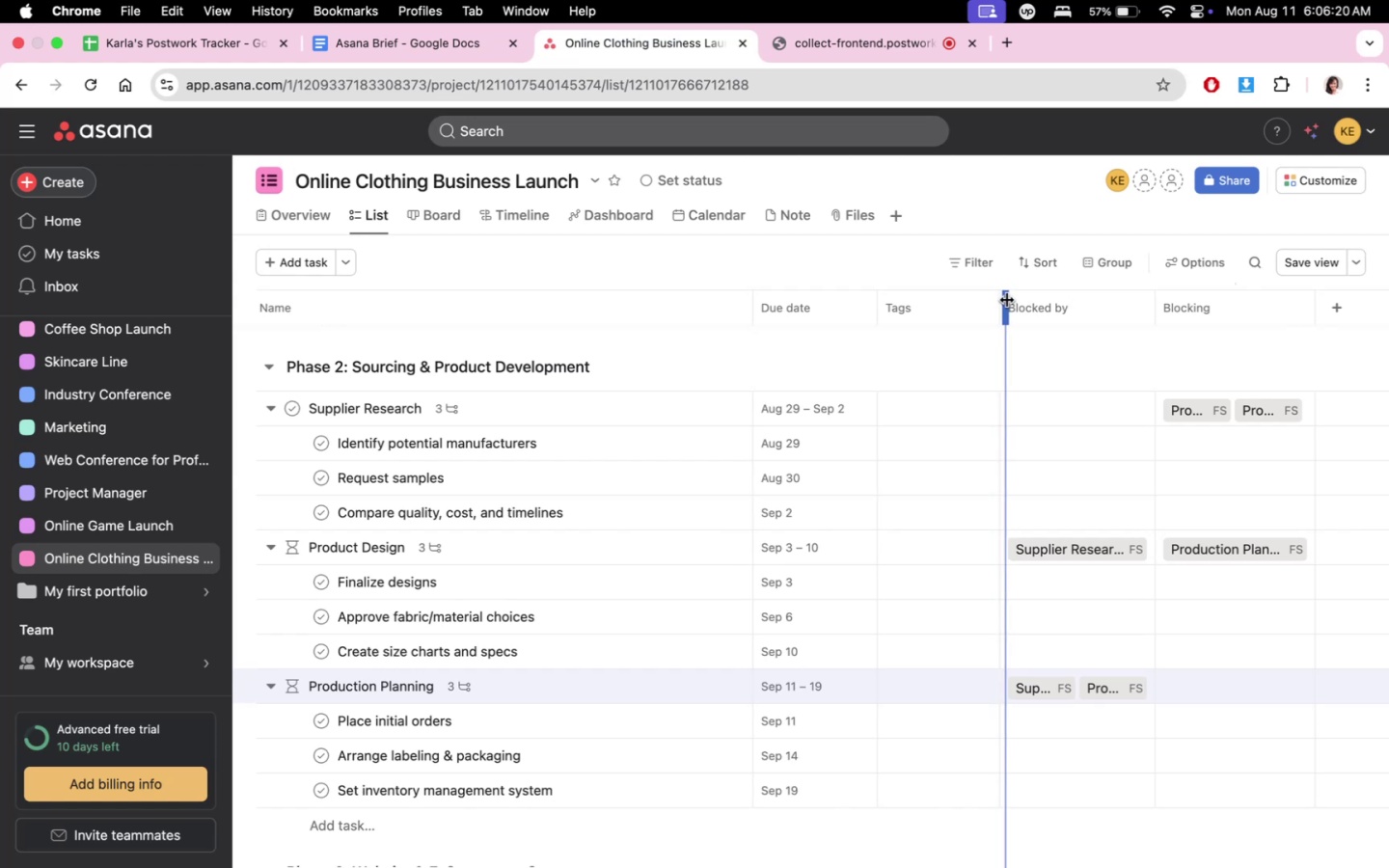 
left_click_drag(start_coordinate=[755, 301], to_coordinate=[741, 301])
 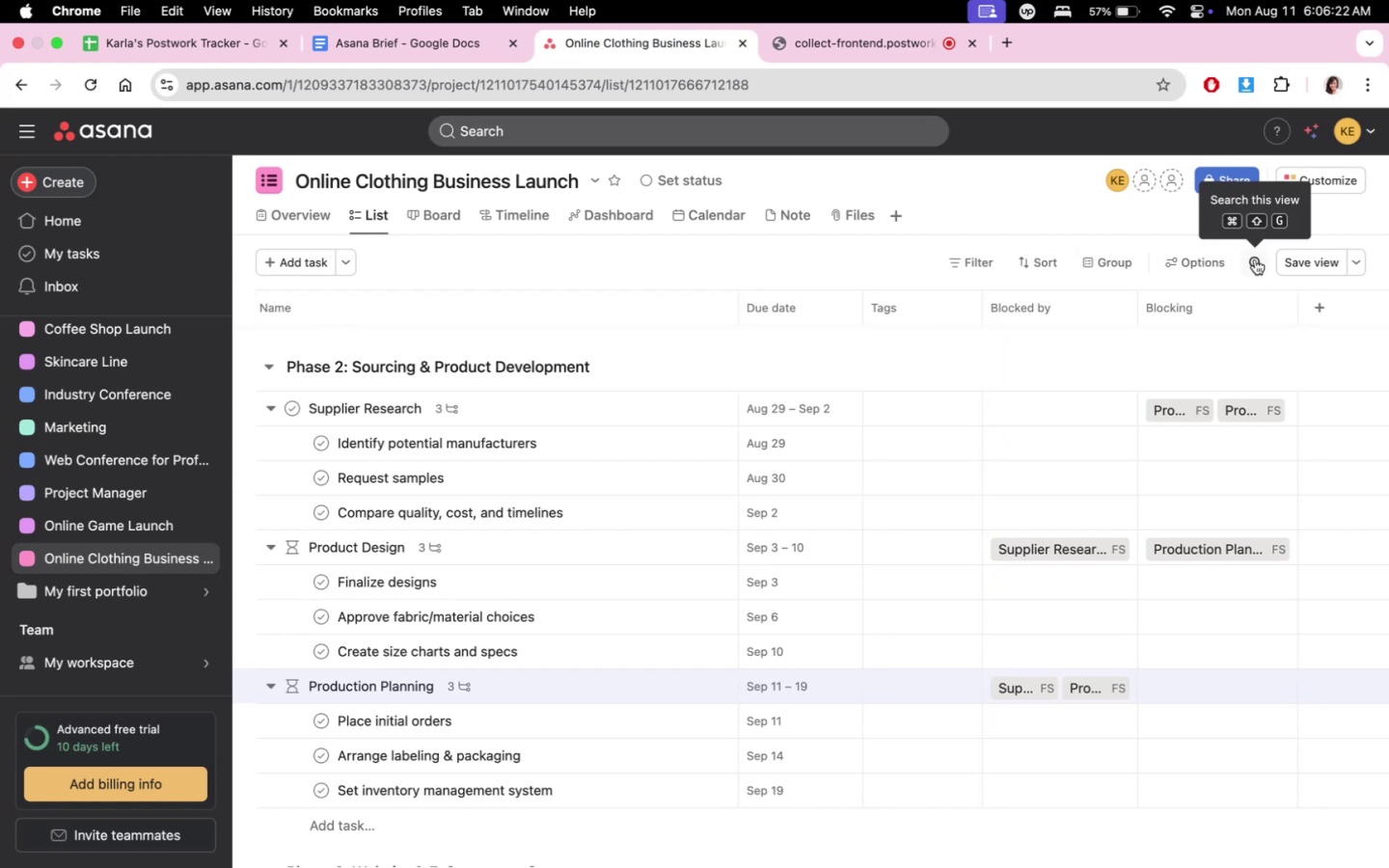 
left_click([1303, 265])
 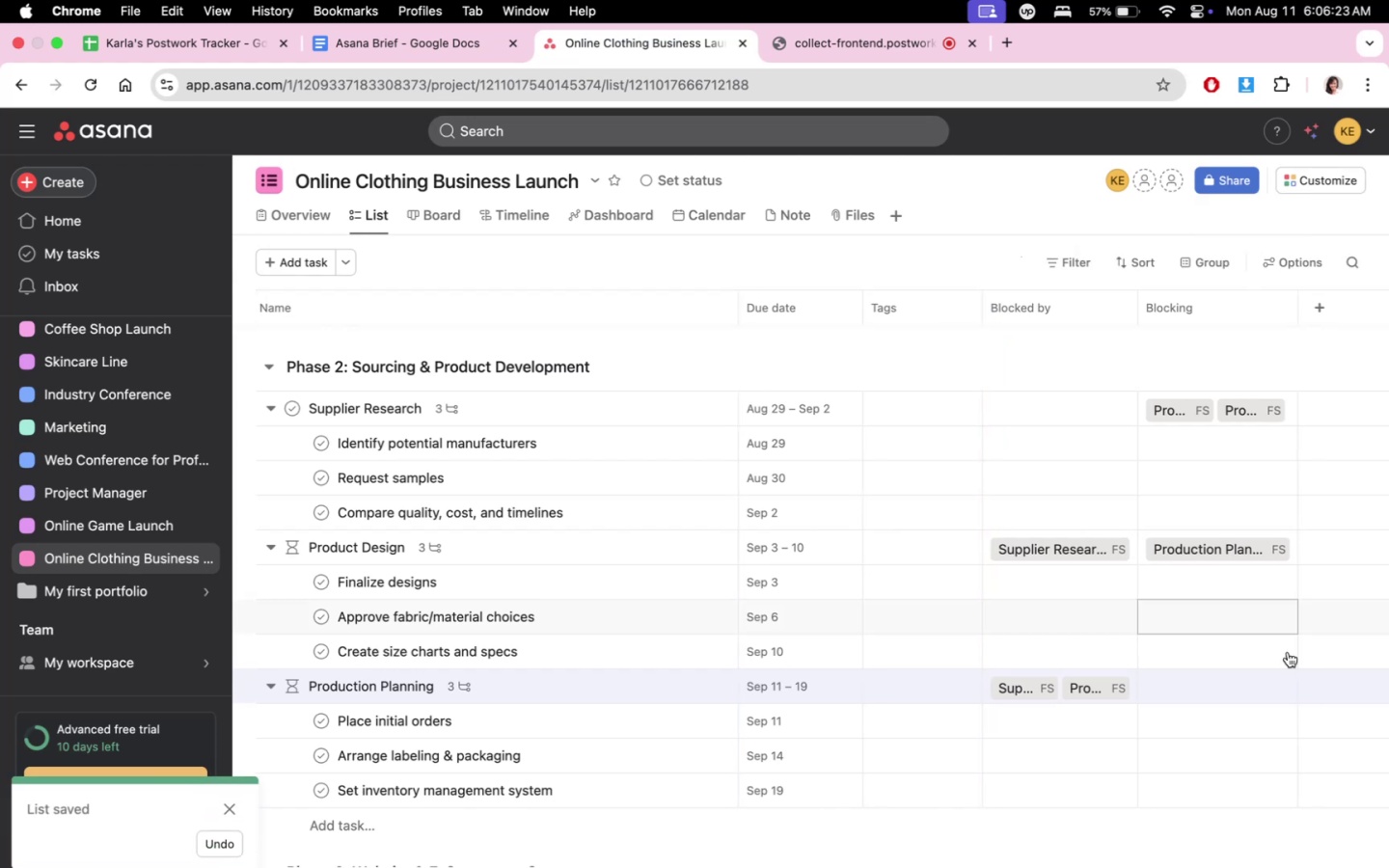 
scroll: coordinate [1277, 685], scroll_direction: down, amount: 2.0
 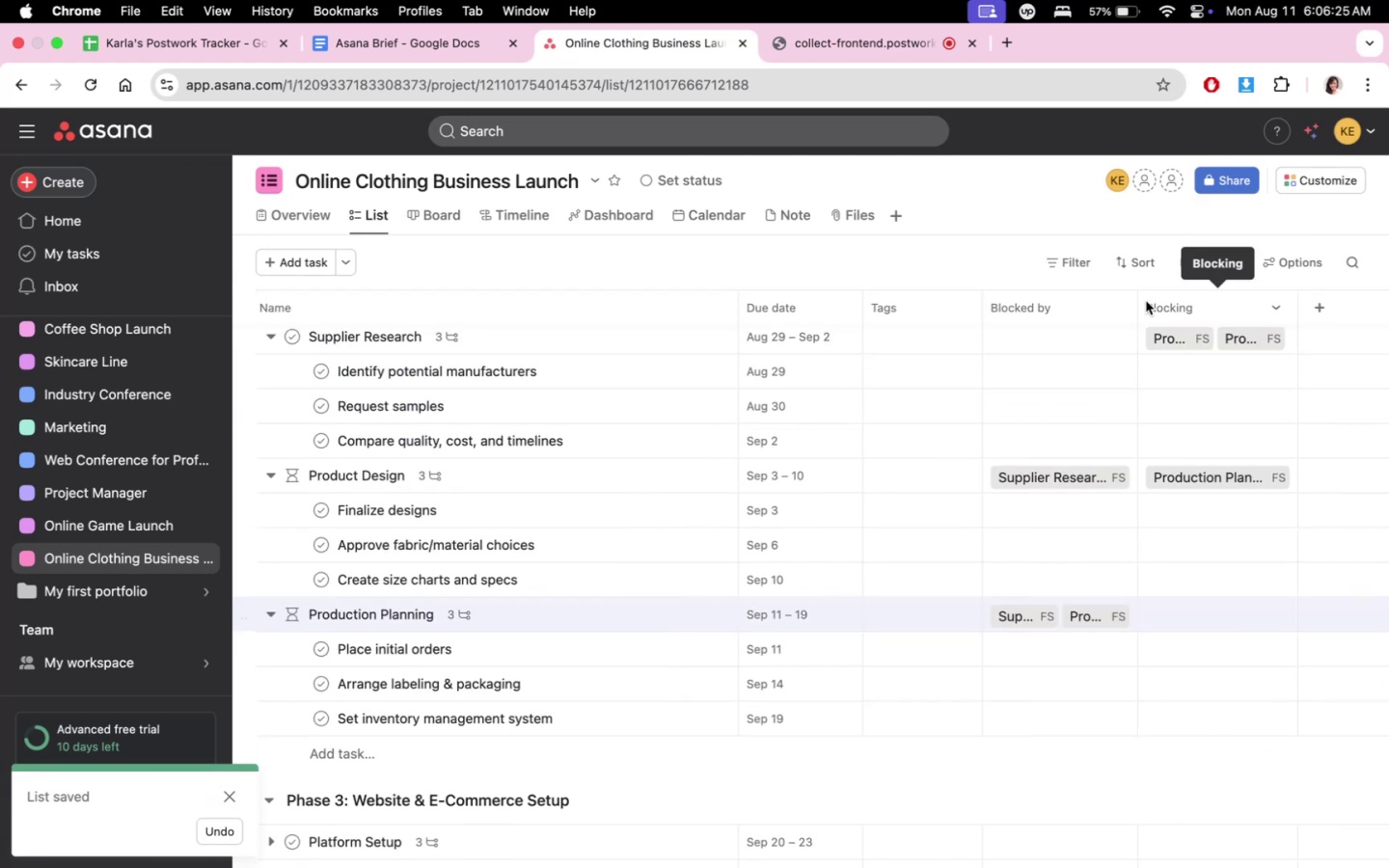 
left_click_drag(start_coordinate=[1140, 305], to_coordinate=[1155, 305])
 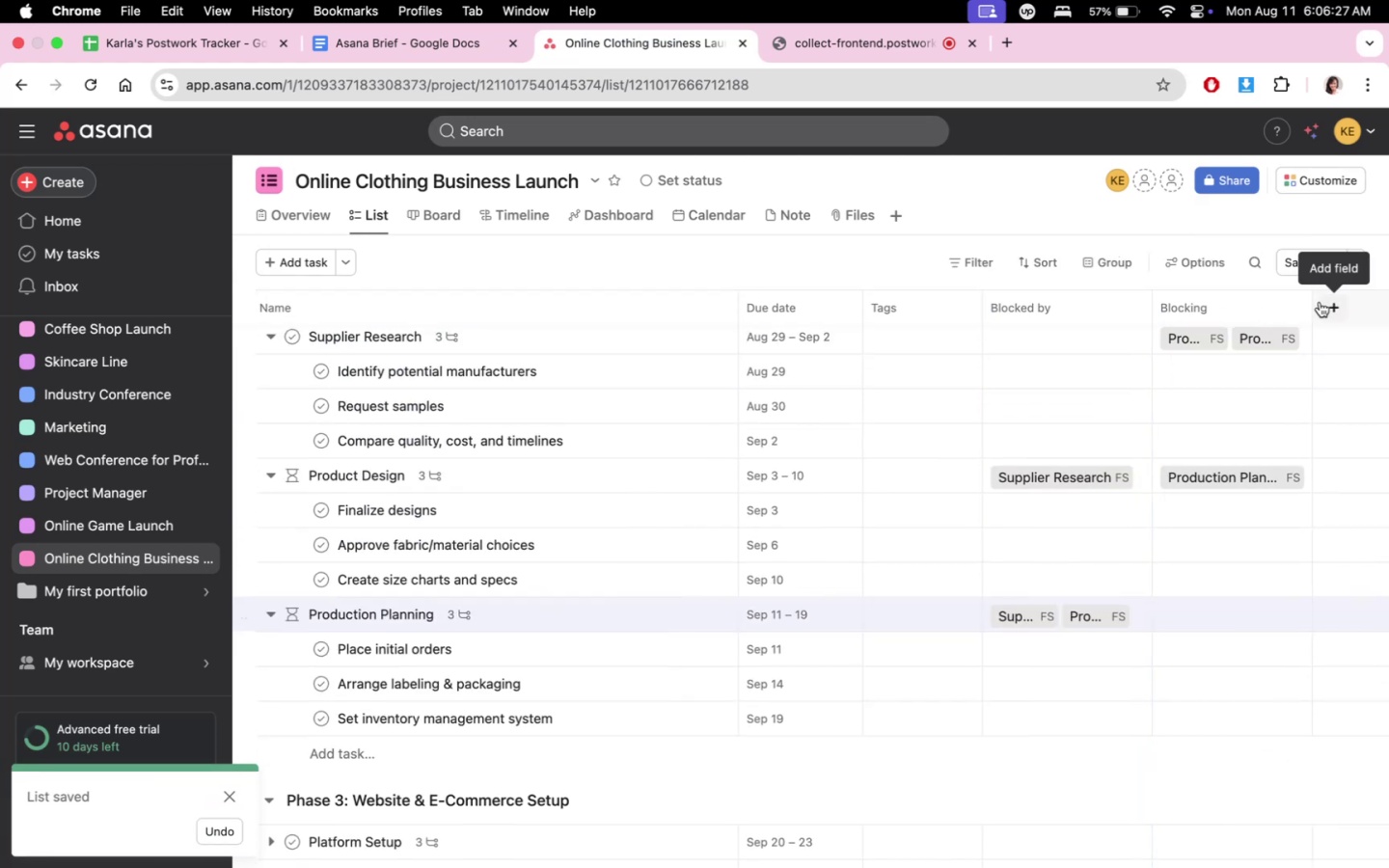 
left_click_drag(start_coordinate=[1315, 302], to_coordinate=[1322, 302])
 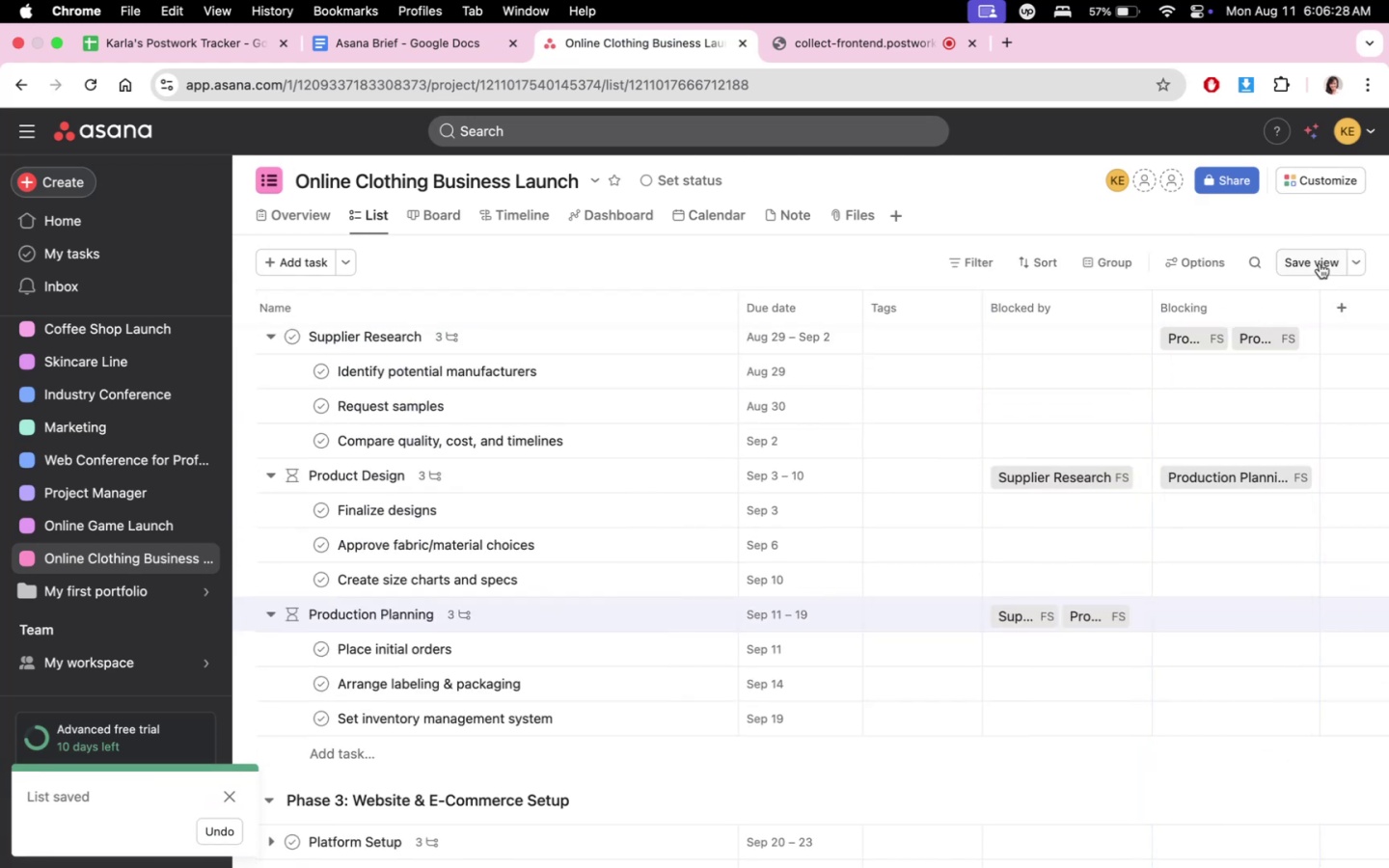 
left_click([1320, 260])
 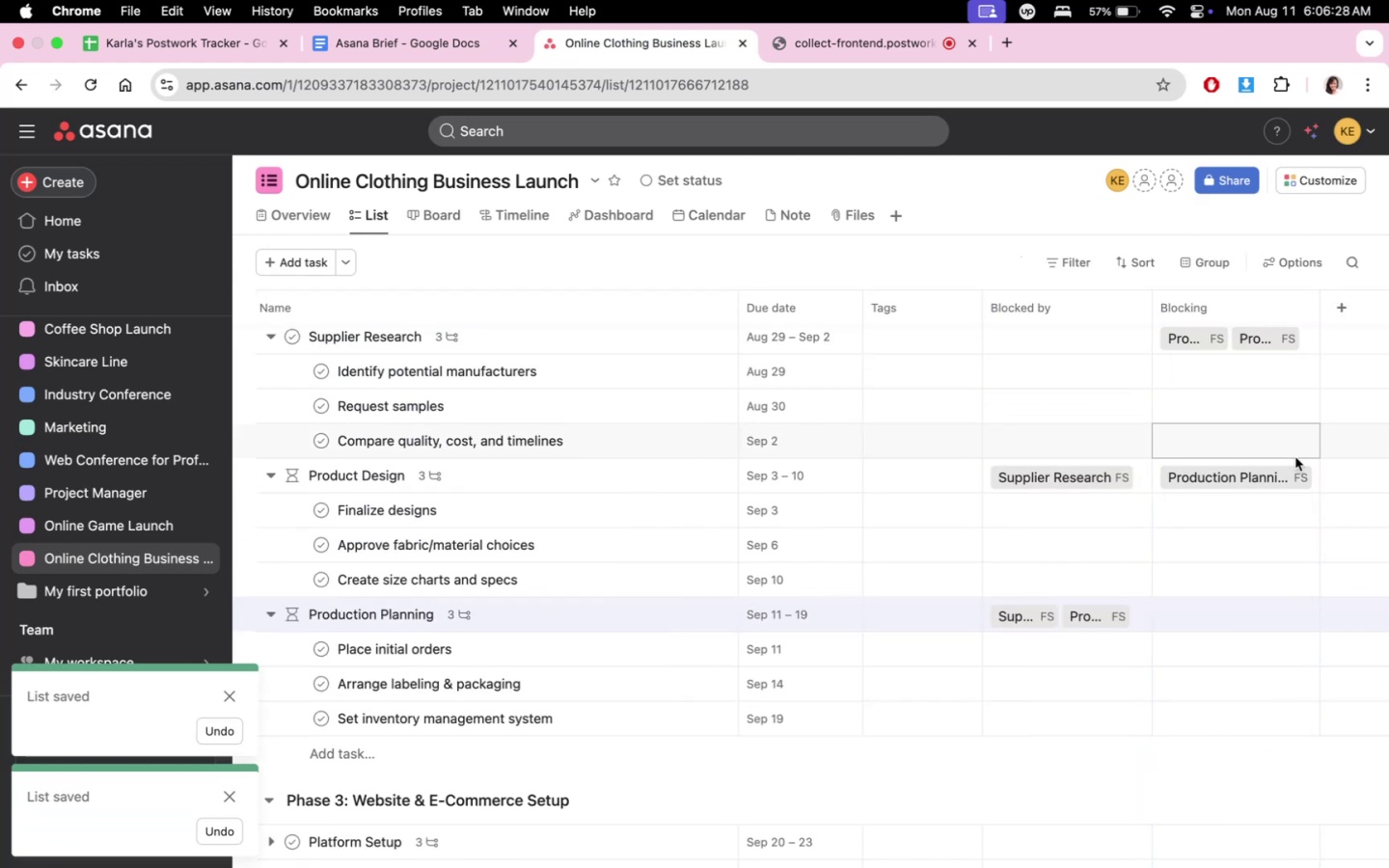 
scroll: coordinate [1272, 539], scroll_direction: none, amount: 0.0
 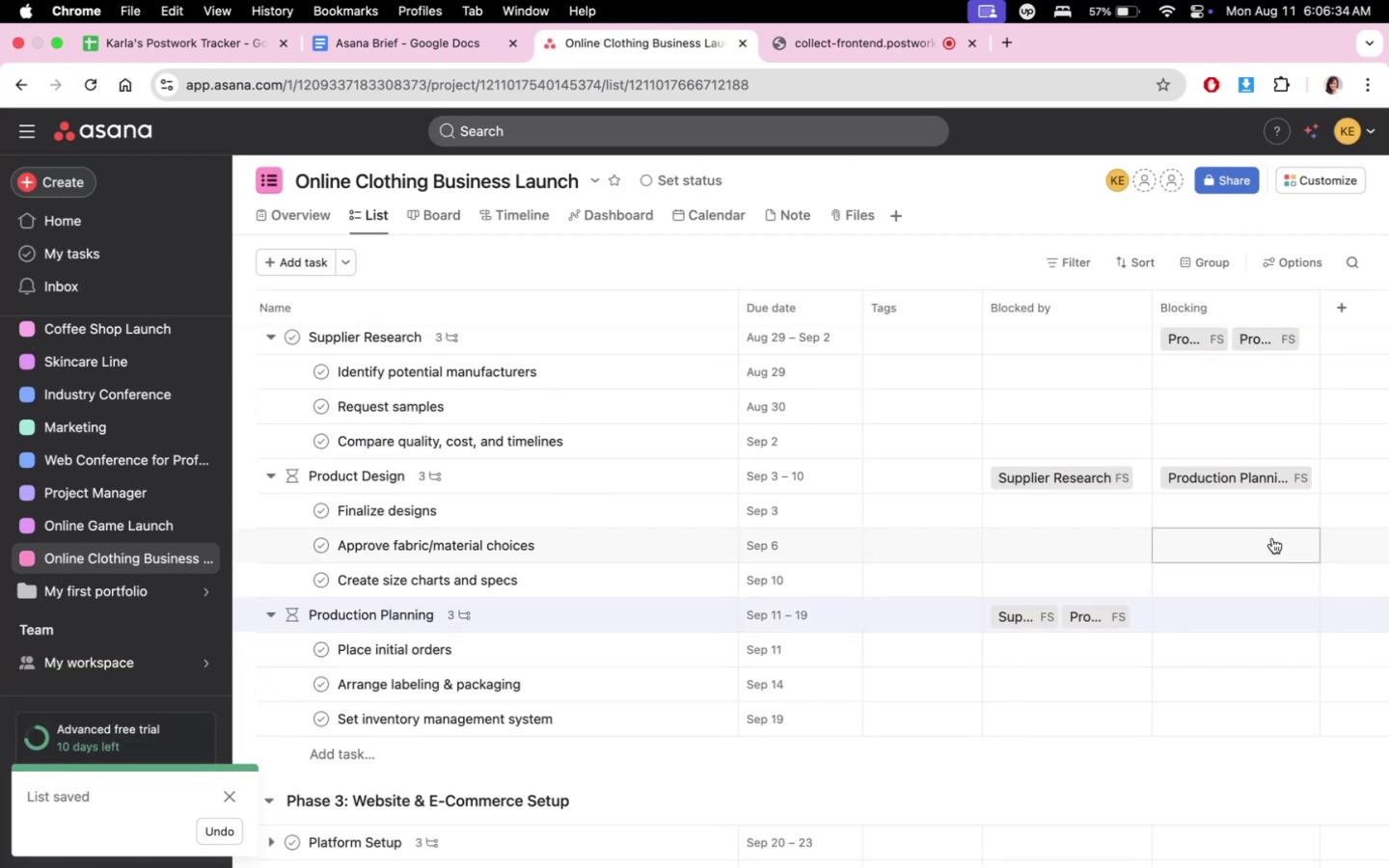 
wait(6.53)
 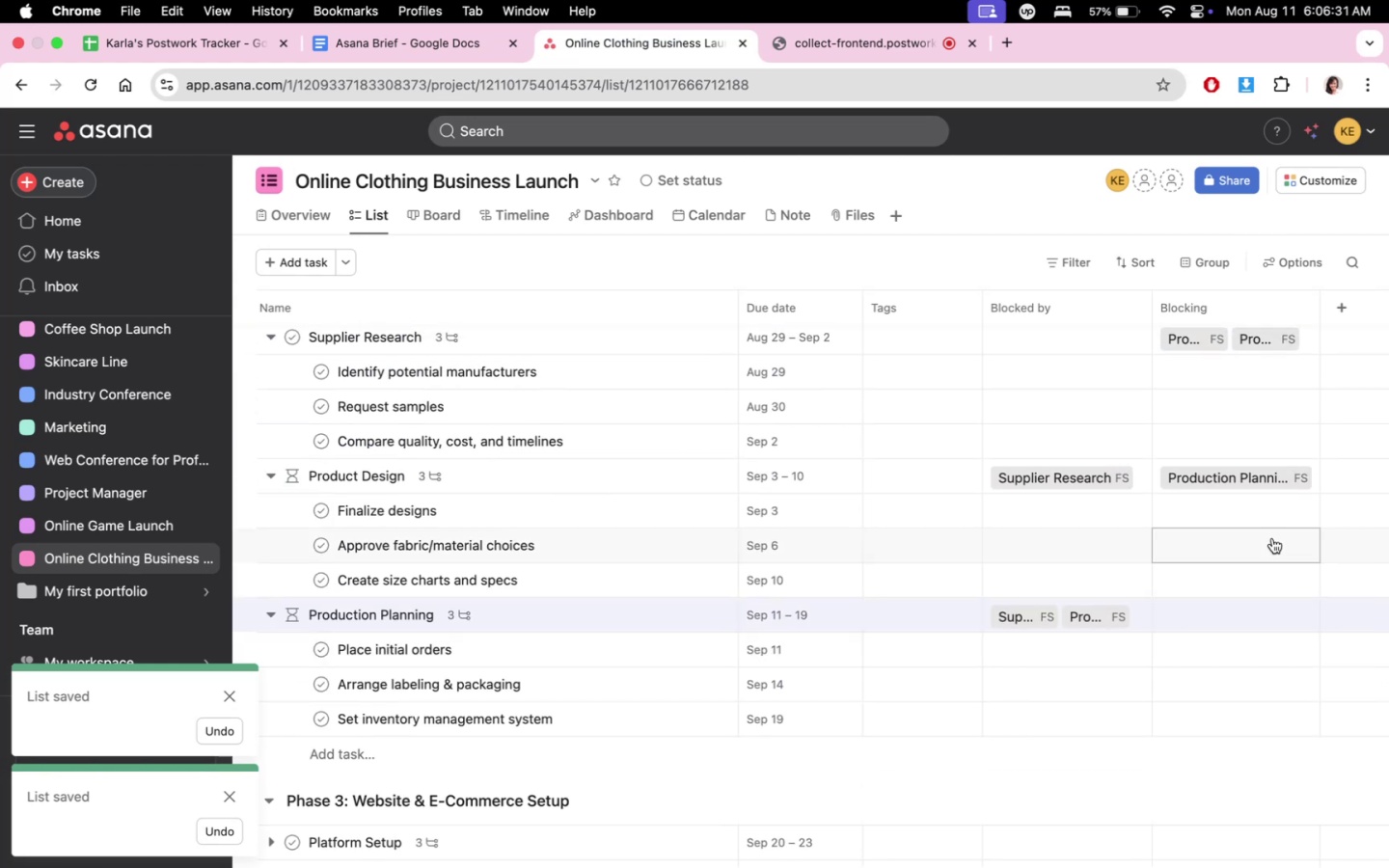 
scroll: coordinate [1189, 638], scroll_direction: down, amount: 5.0
 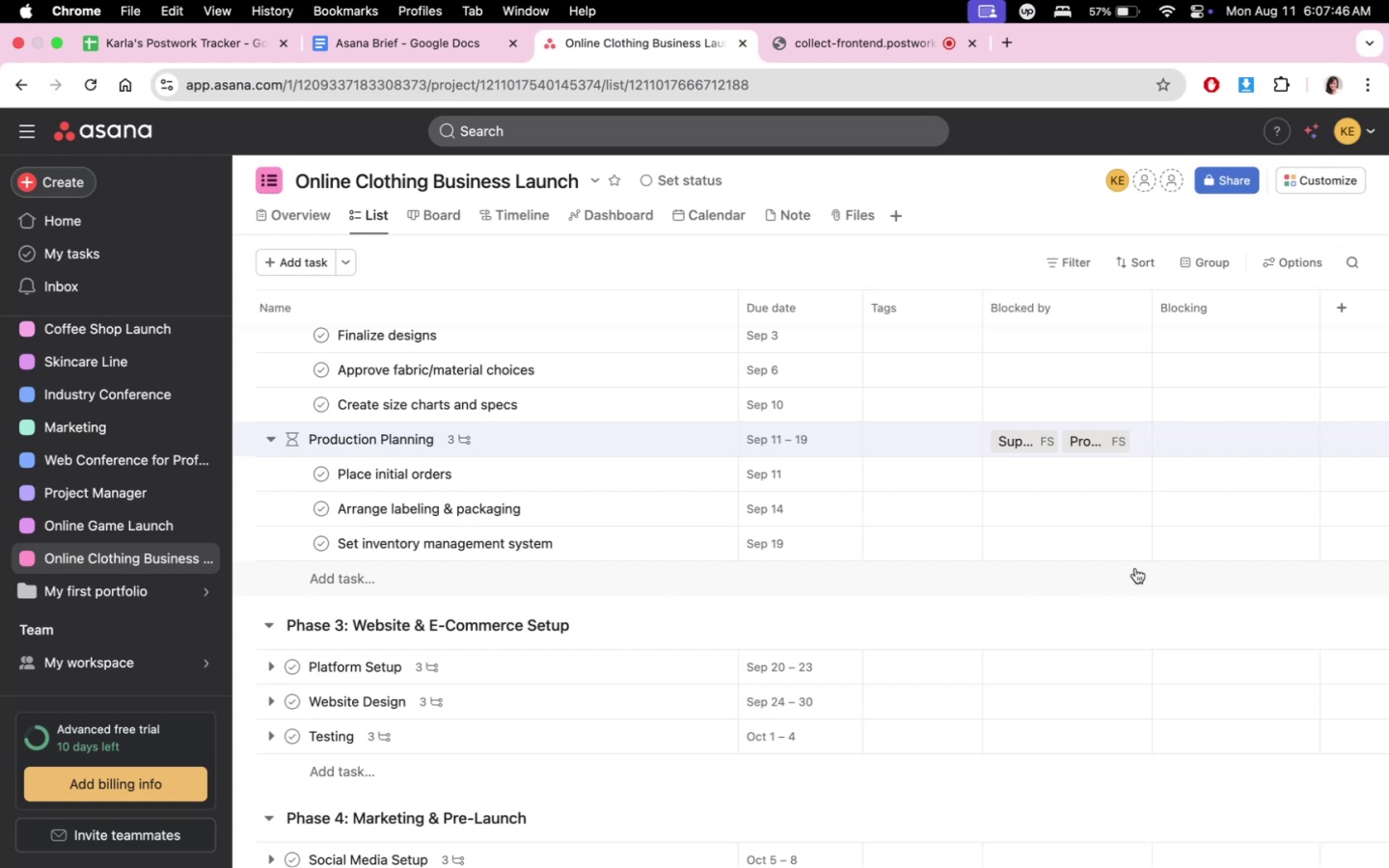 
wait(75.88)
 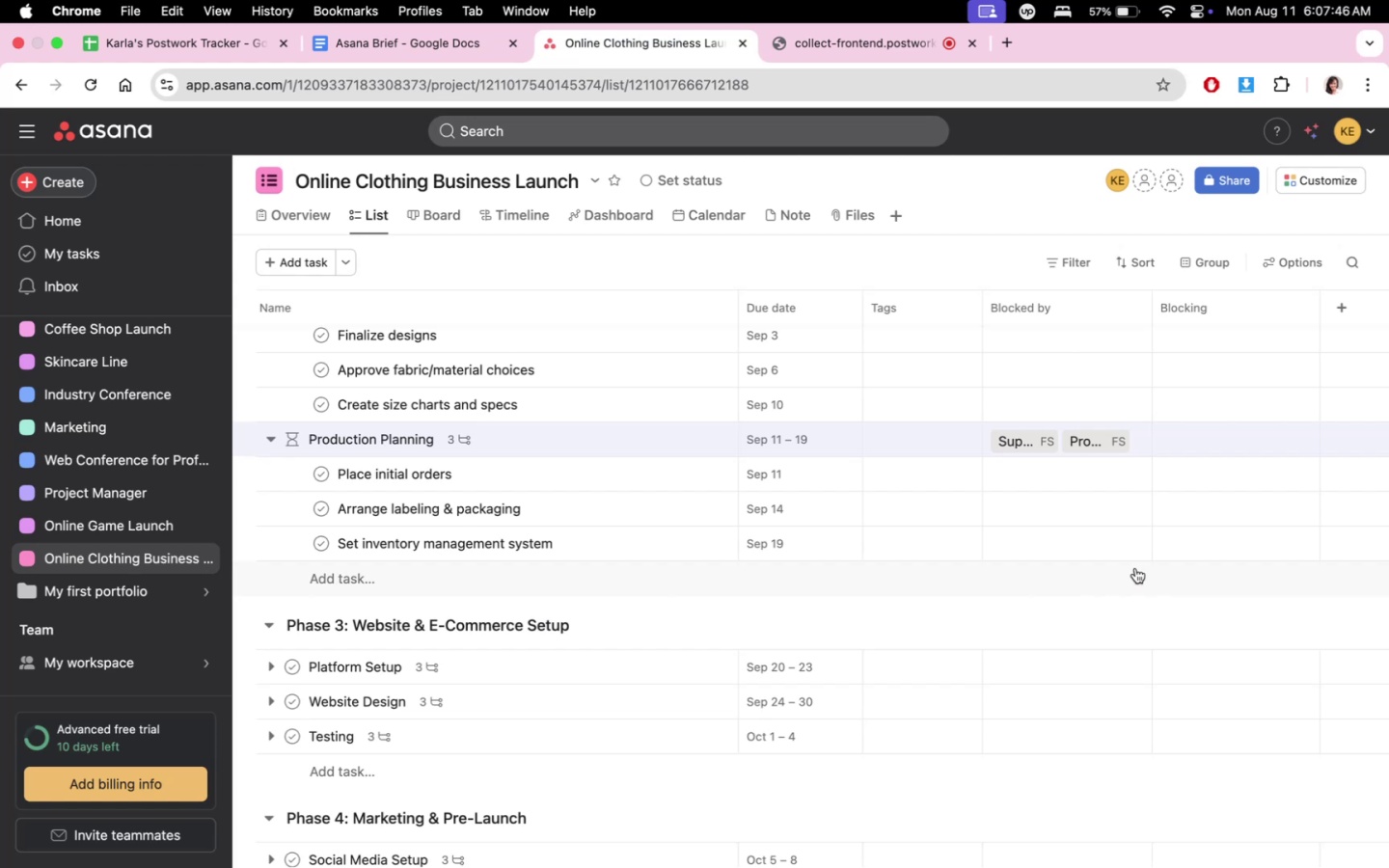 
scroll: coordinate [899, 544], scroll_direction: down, amount: 3.0
 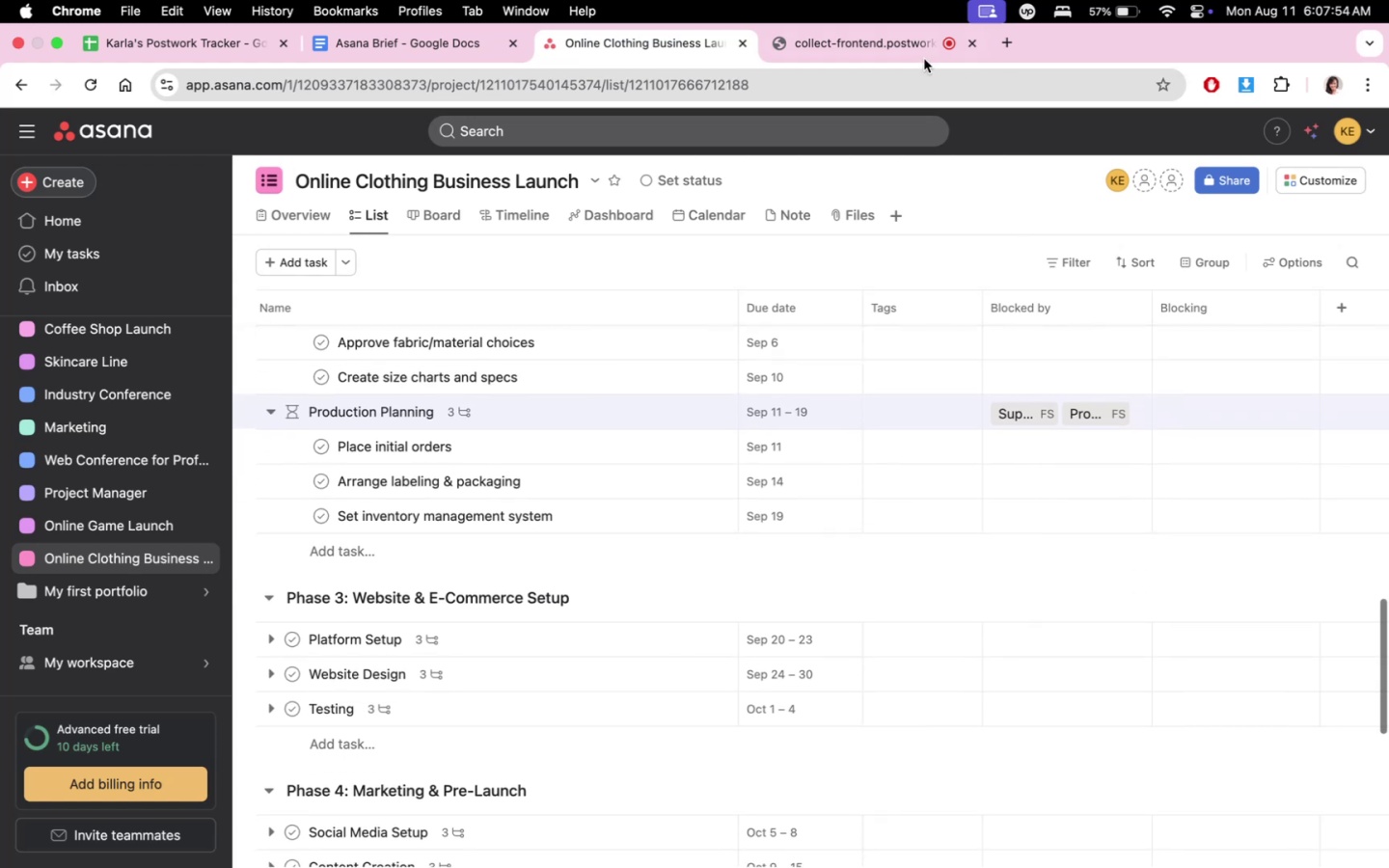 
left_click([896, 52])
 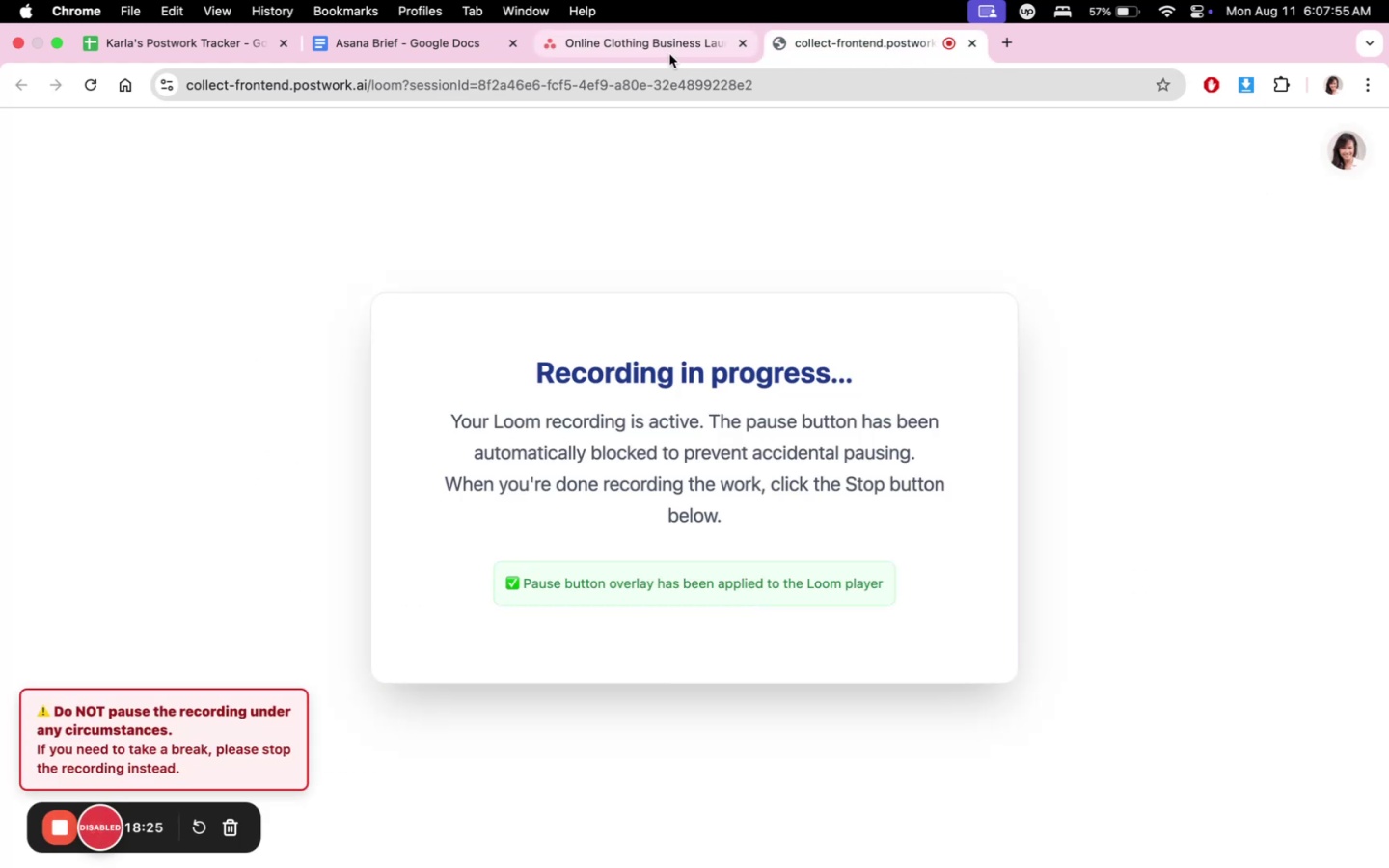 
left_click([669, 54])
 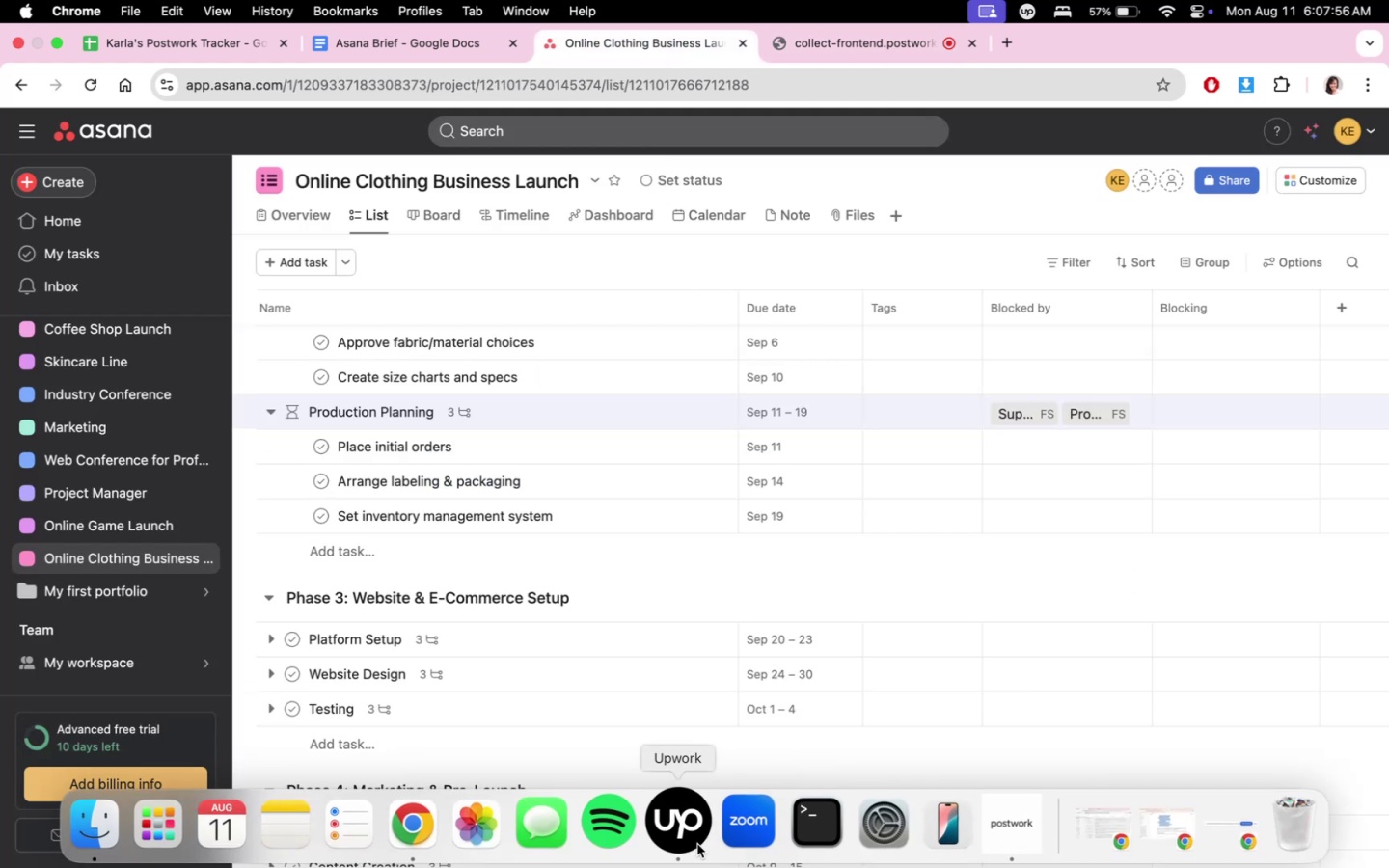 
left_click([690, 837])
 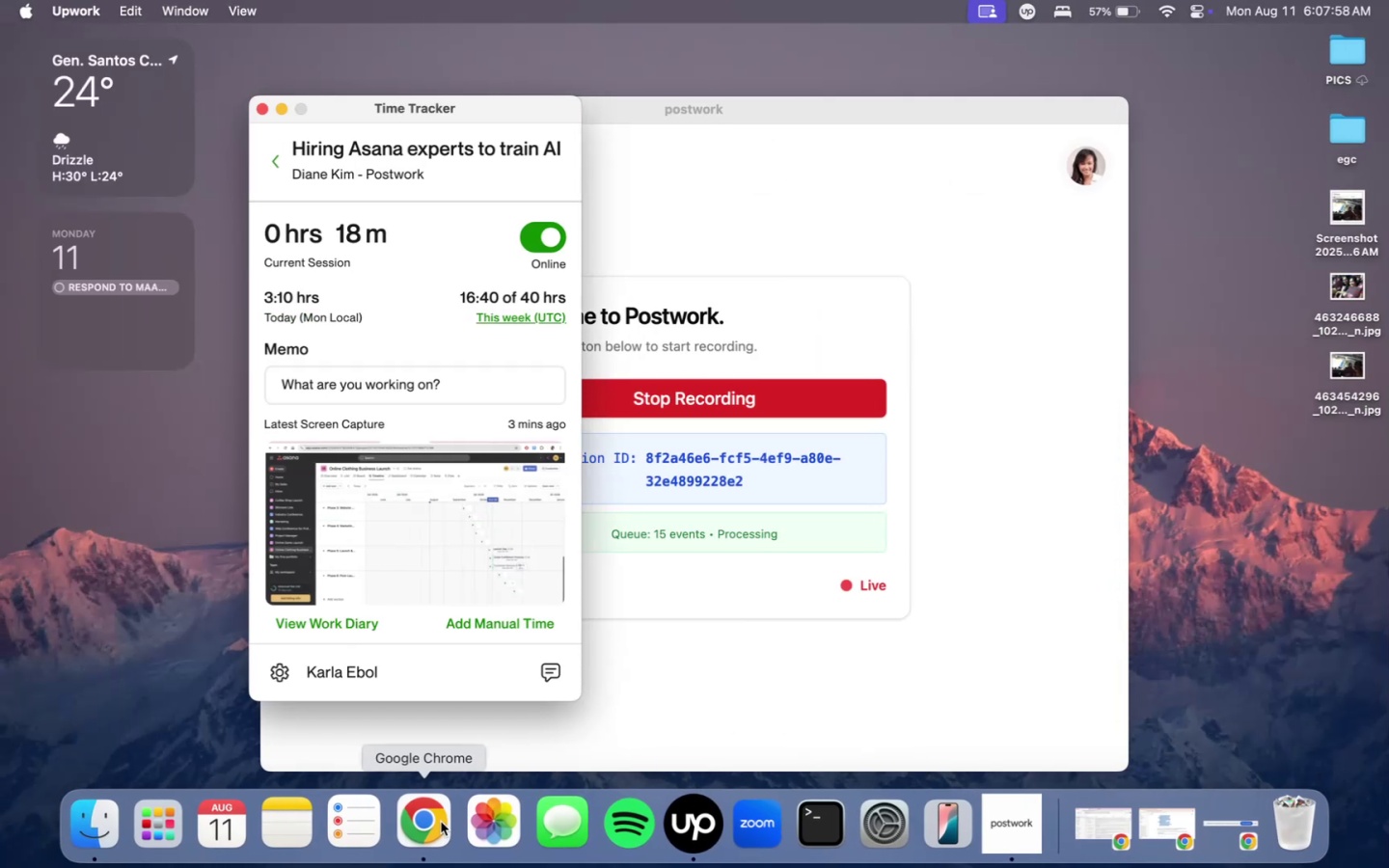 
double_click([439, 824])
 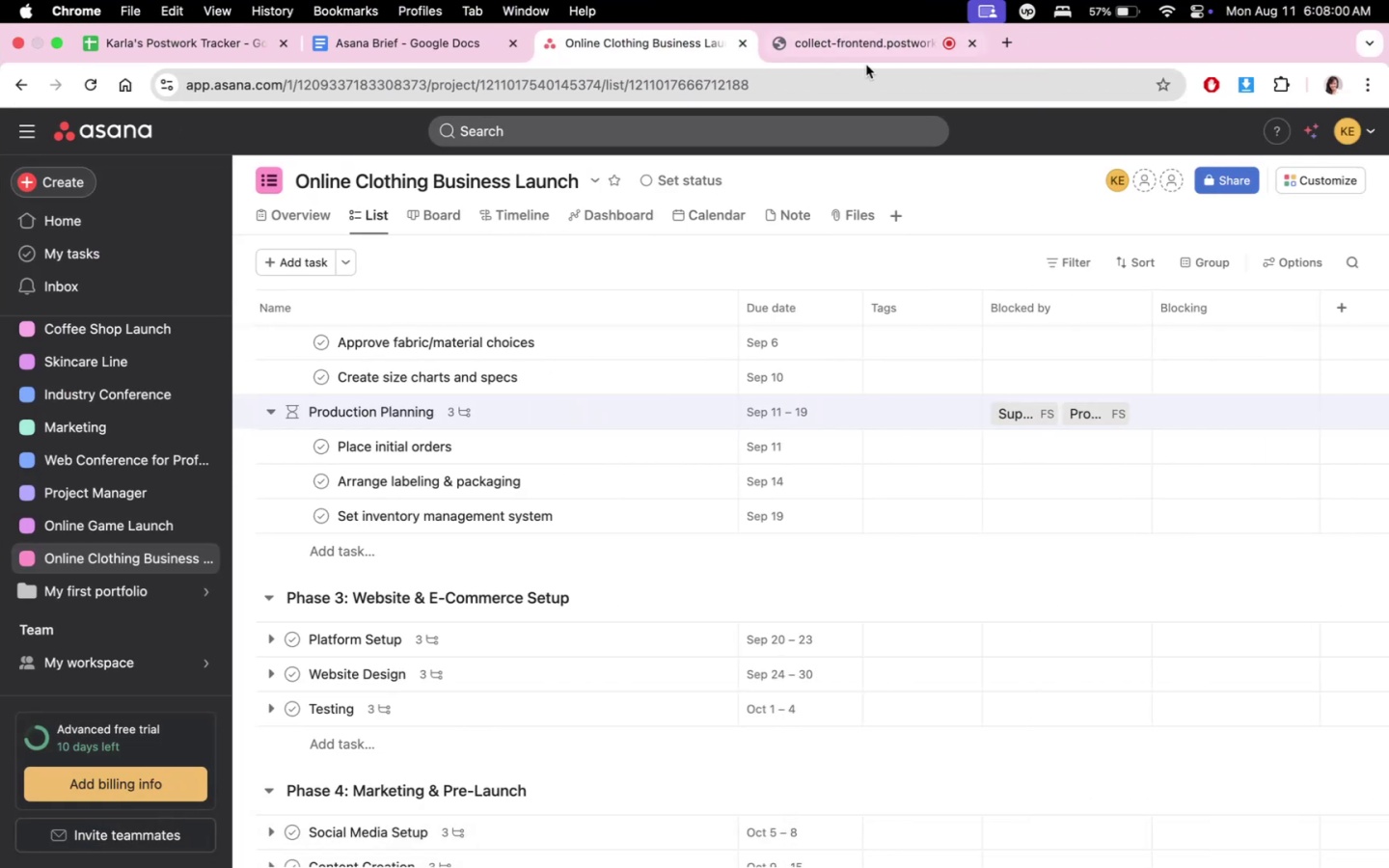 
scroll: coordinate [939, 630], scroll_direction: none, amount: 0.0
 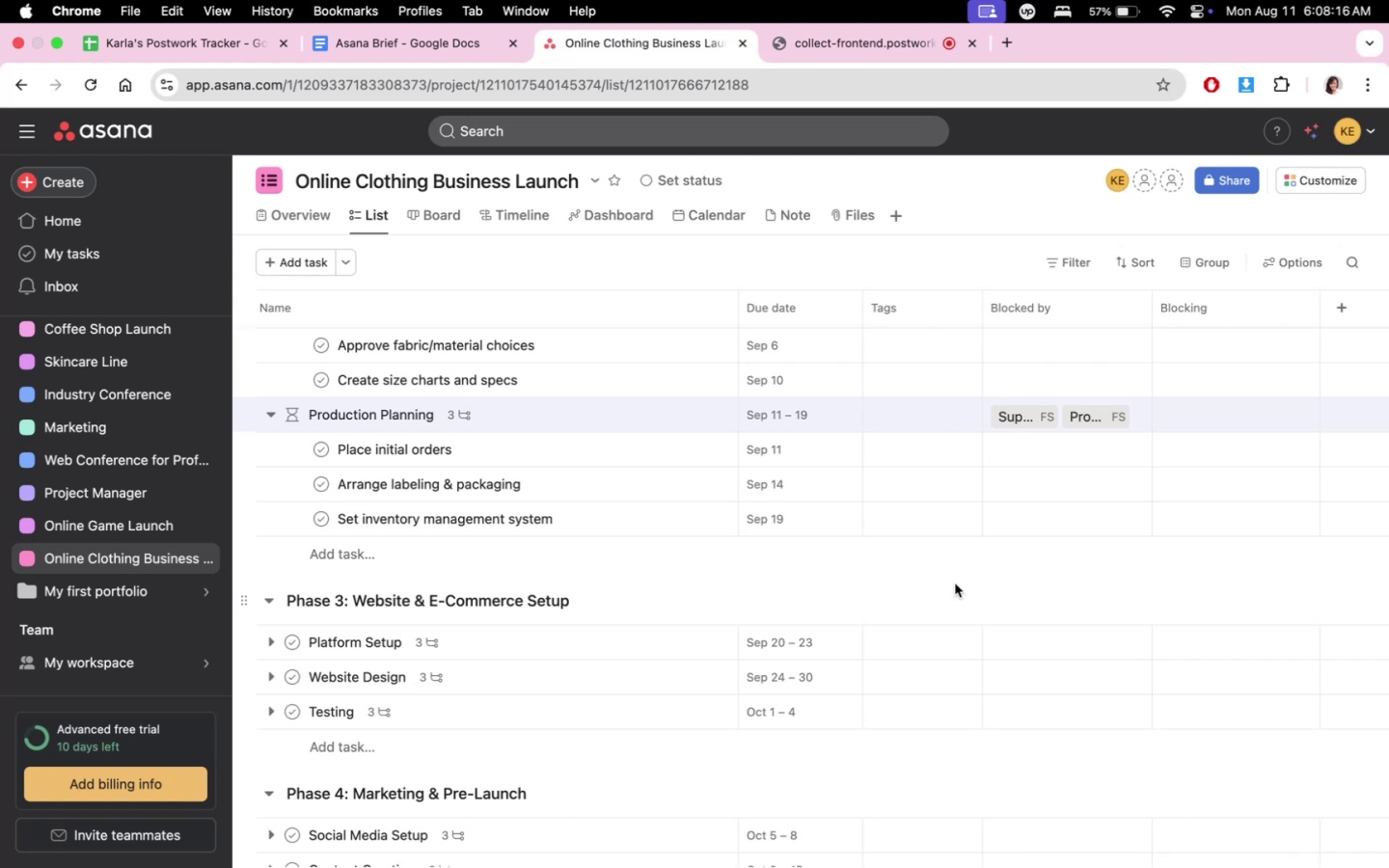 
wait(20.43)
 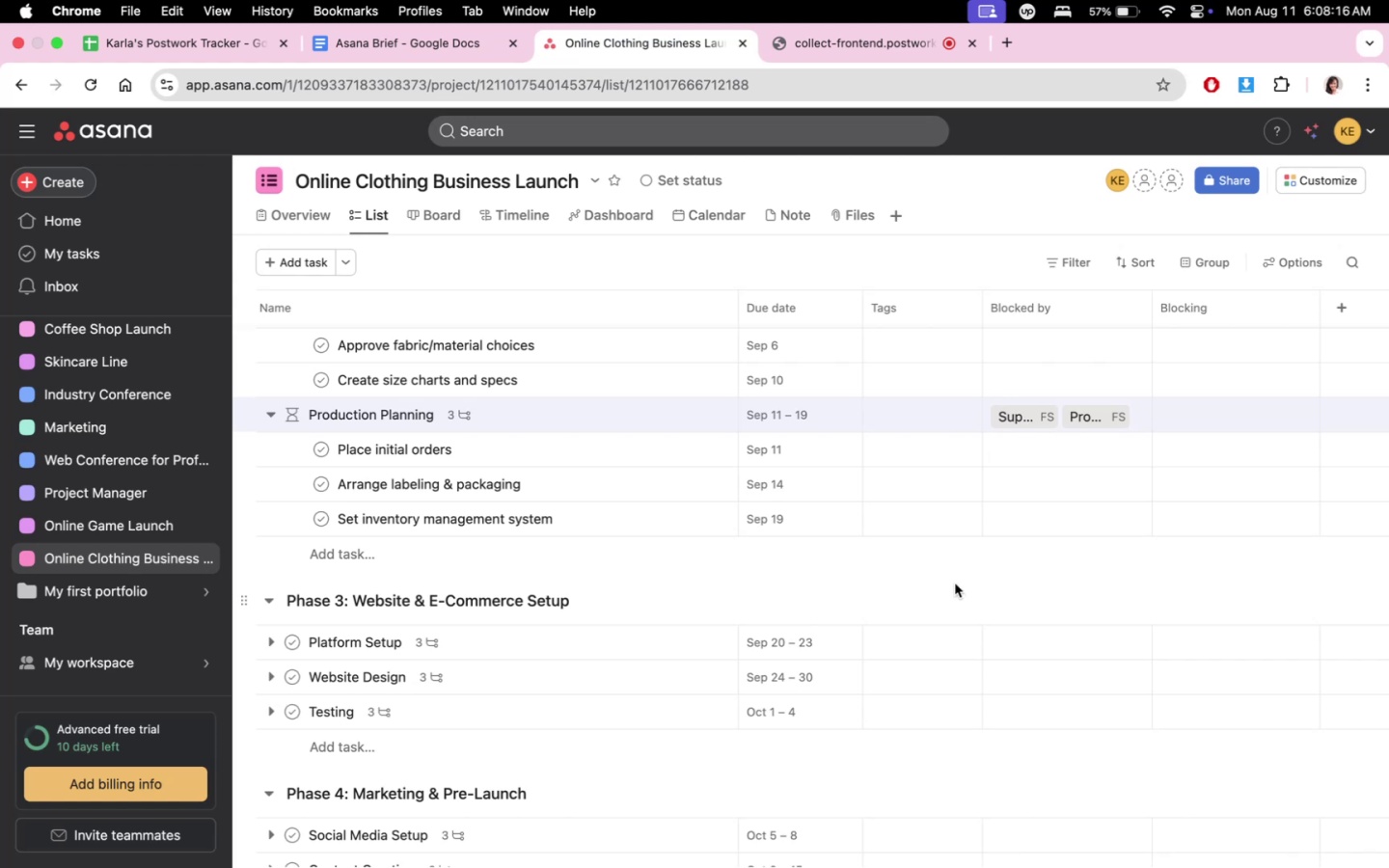 
scroll: coordinate [952, 606], scroll_direction: down, amount: 4.0
 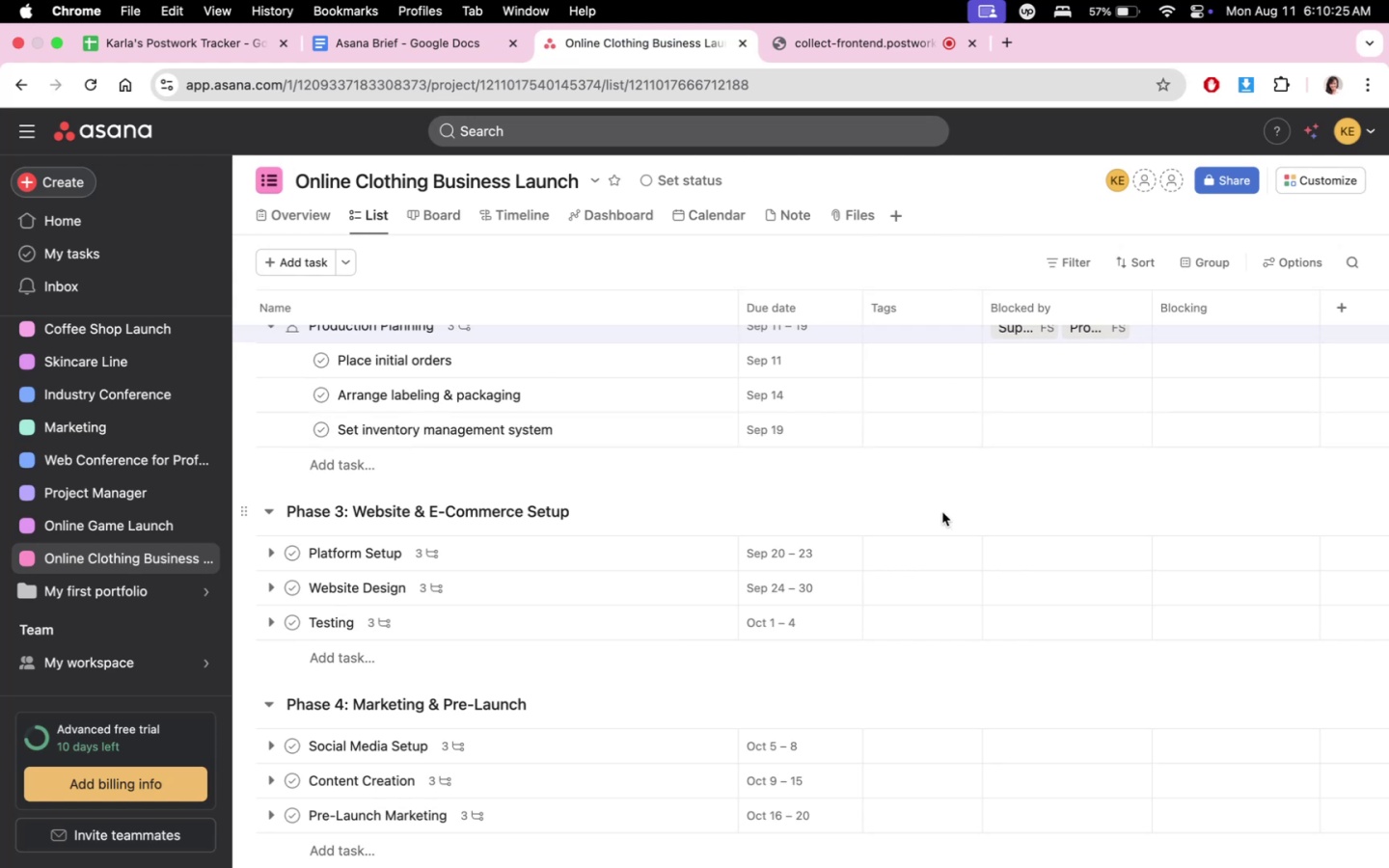 
wait(127.81)
 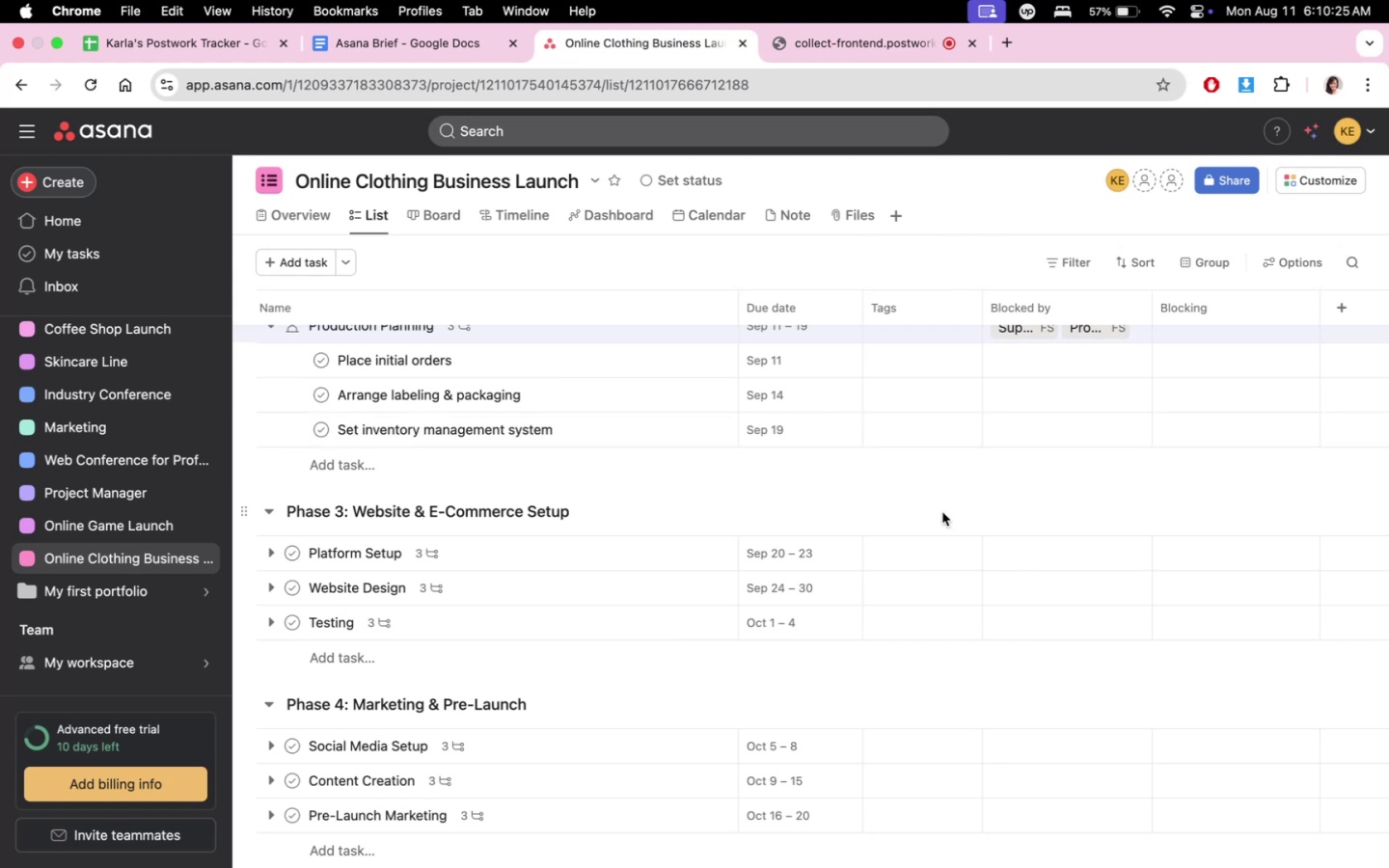 
scroll: coordinate [831, 496], scroll_direction: down, amount: 2.0
 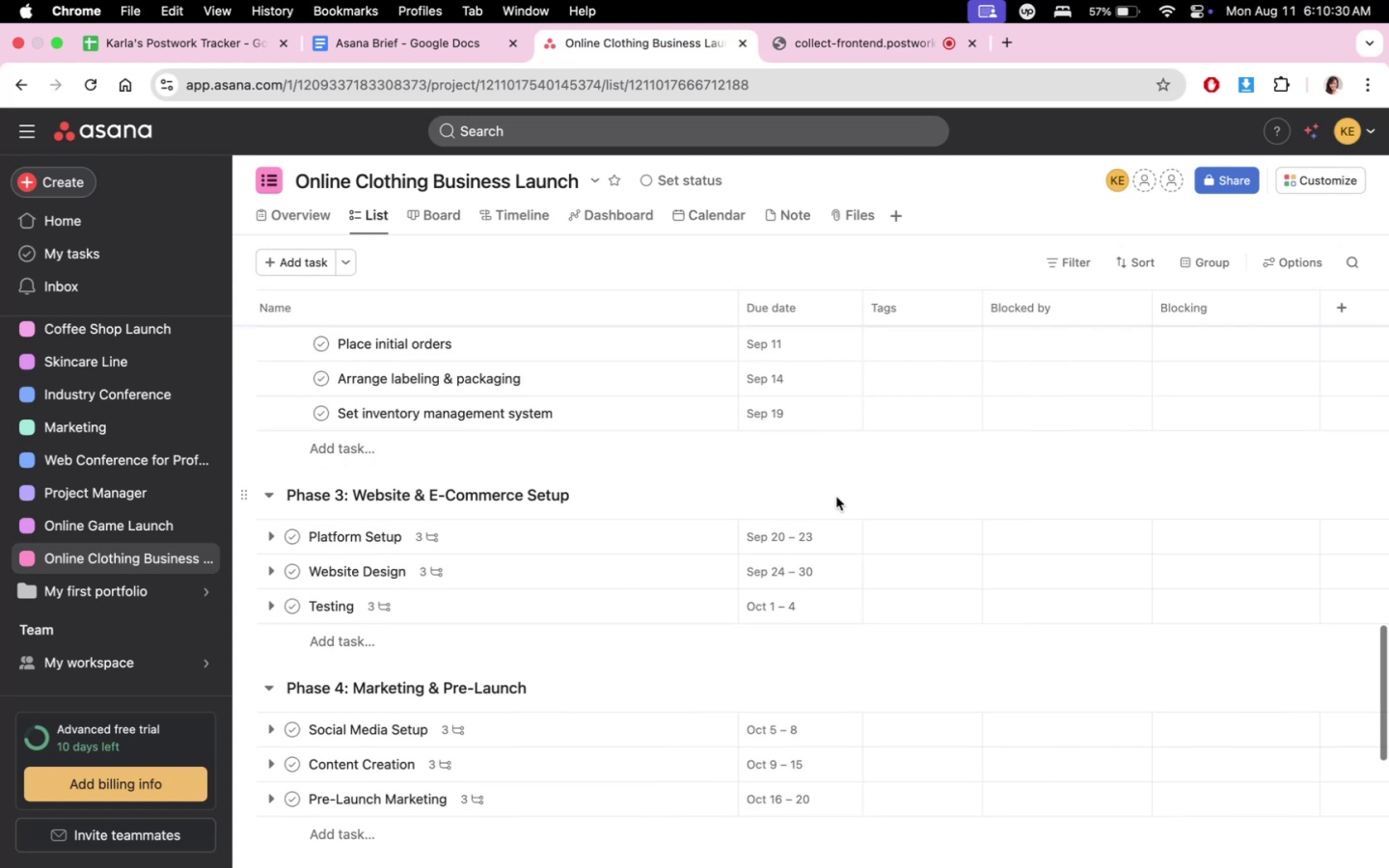 
scroll: coordinate [839, 495], scroll_direction: up, amount: 1.0
 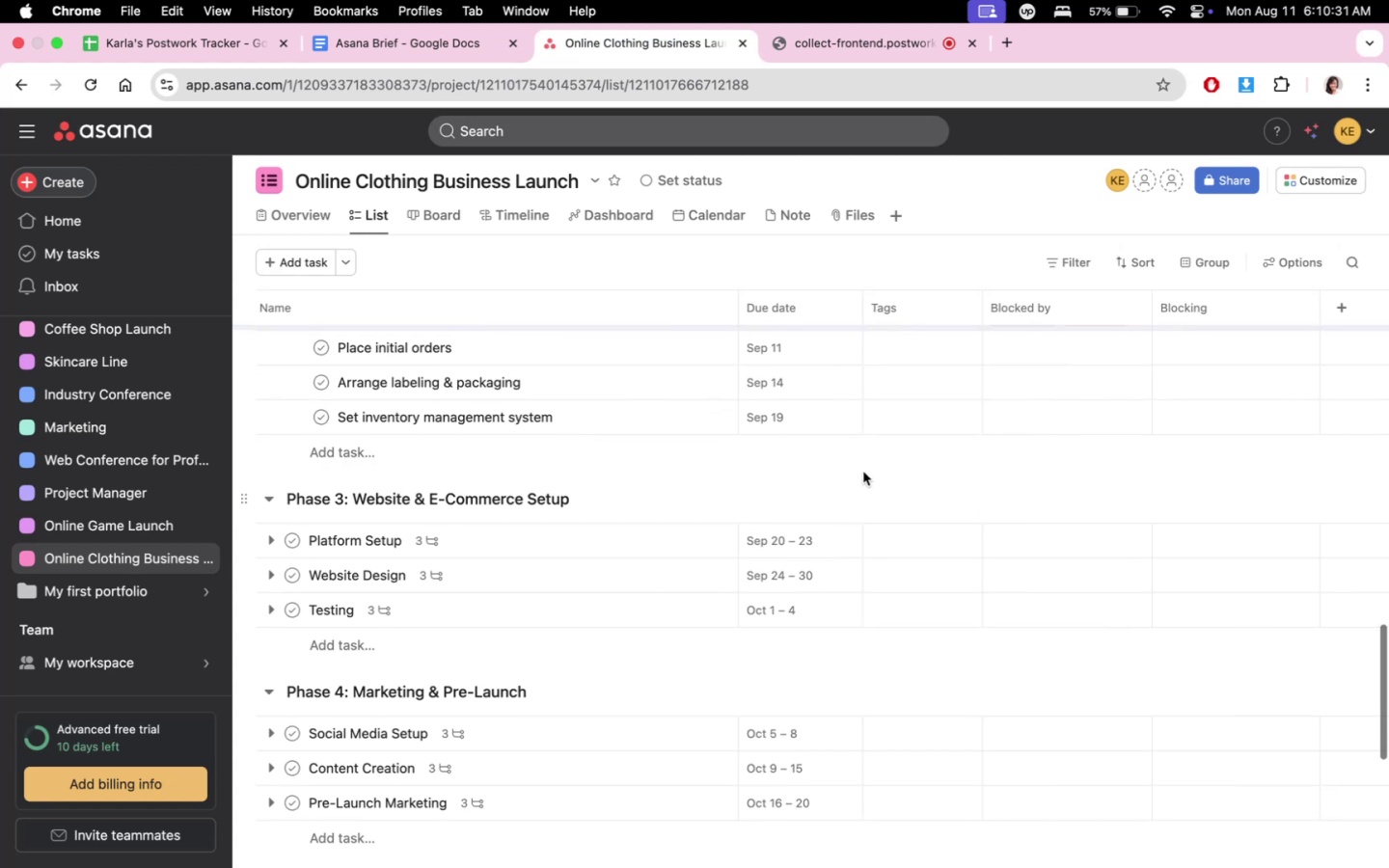 
scroll: coordinate [857, 502], scroll_direction: none, amount: 0.0
 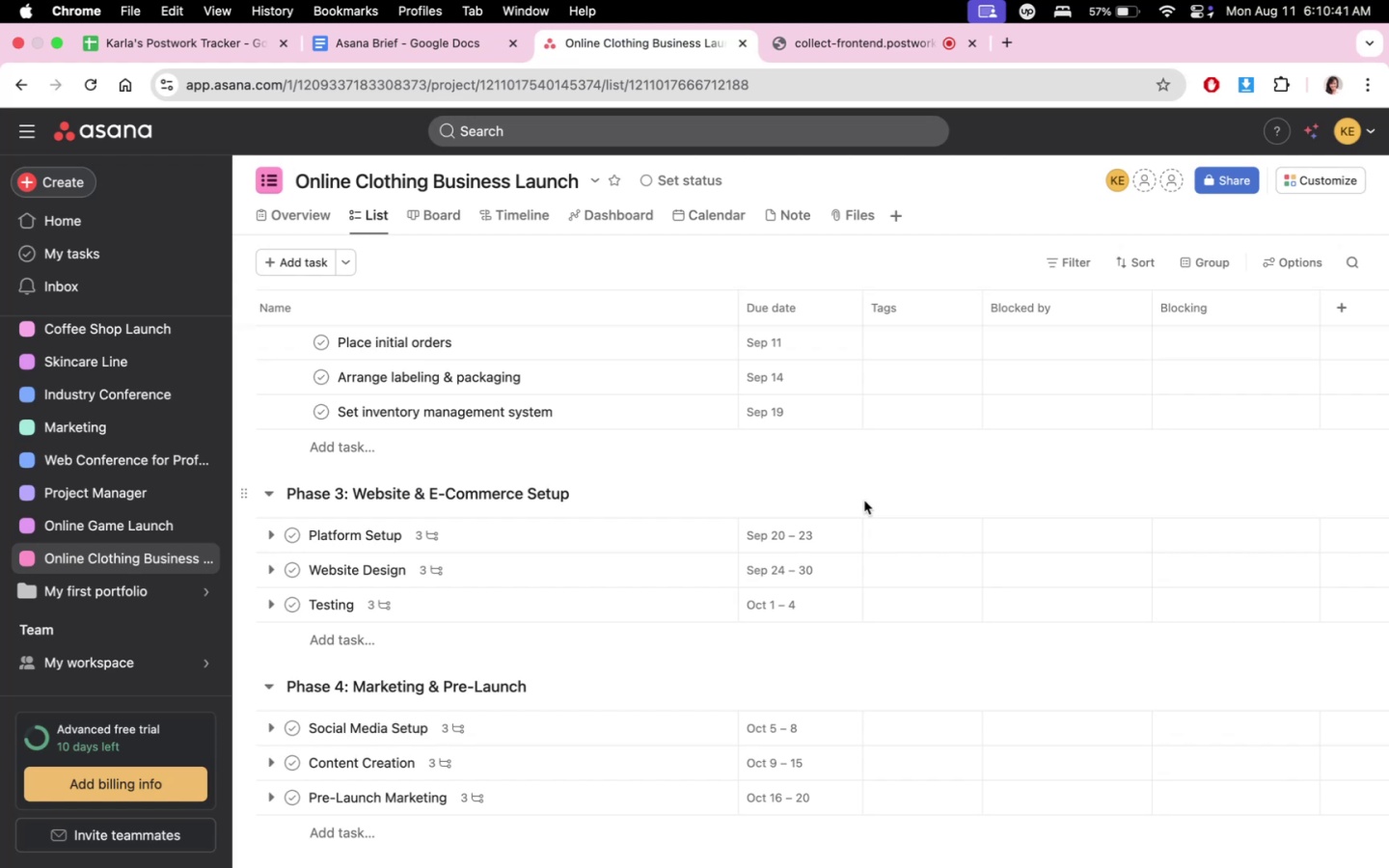 
wait(14.14)
 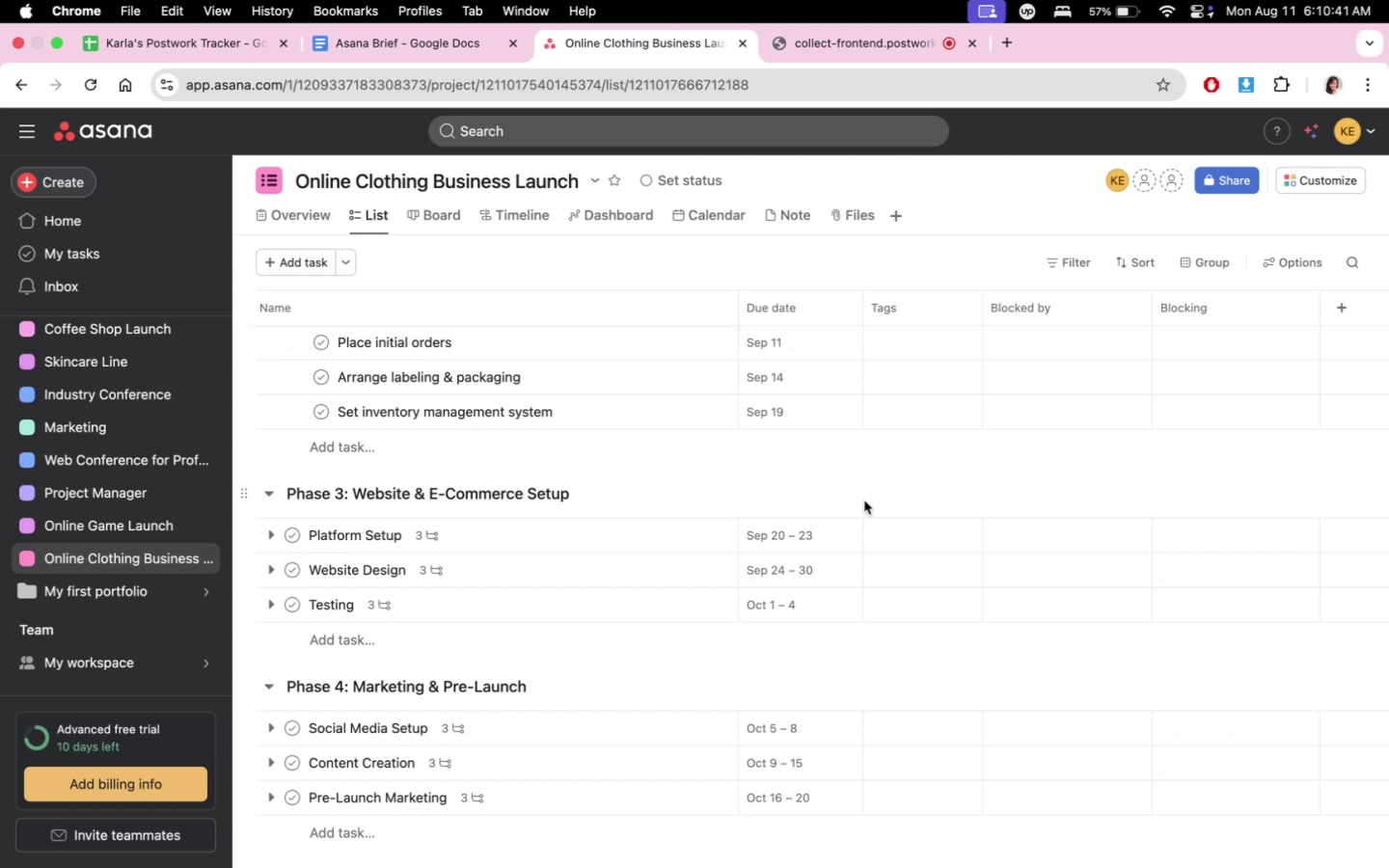 
scroll: coordinate [940, 524], scroll_direction: down, amount: 8.0
 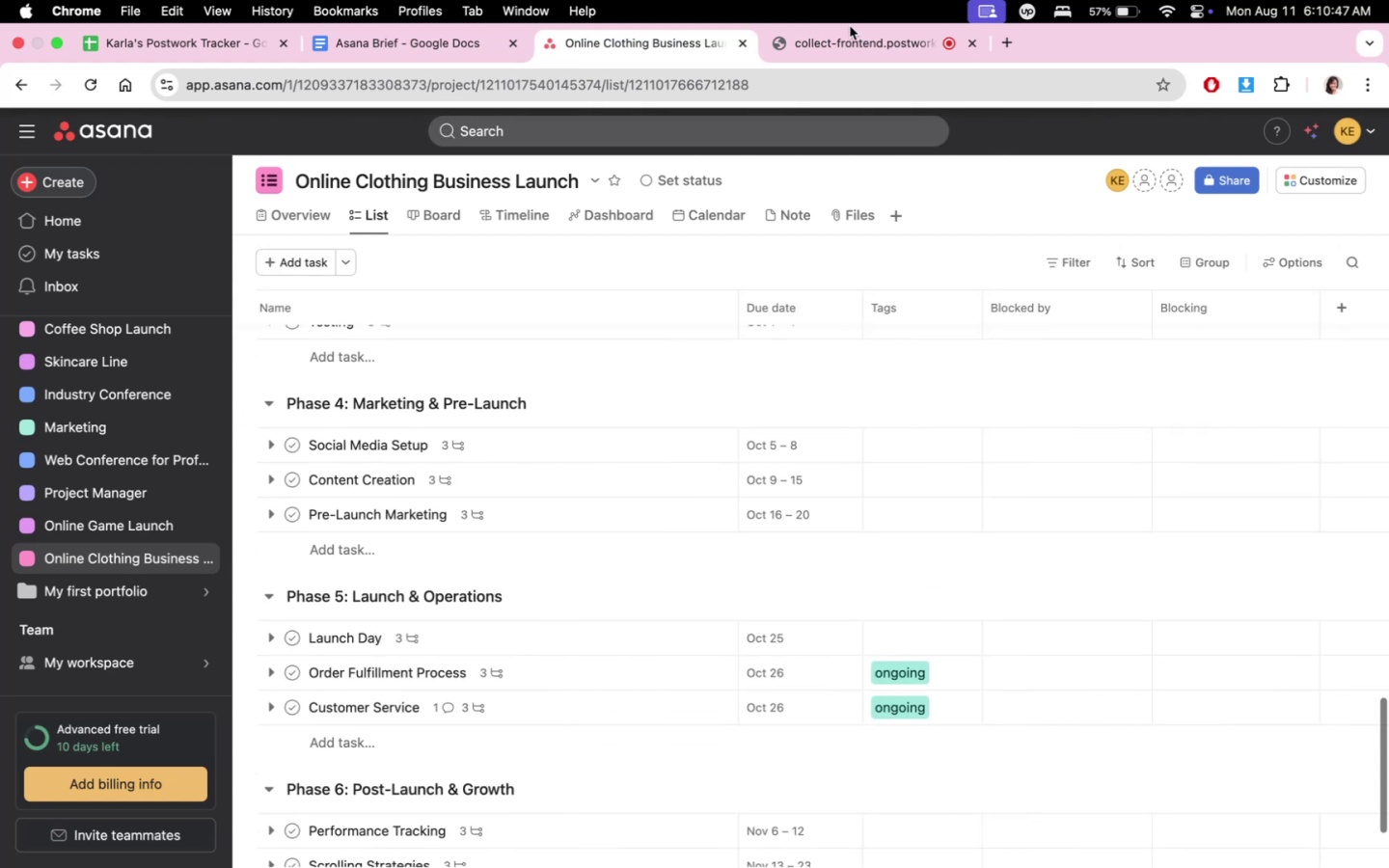 
left_click([846, 37])
 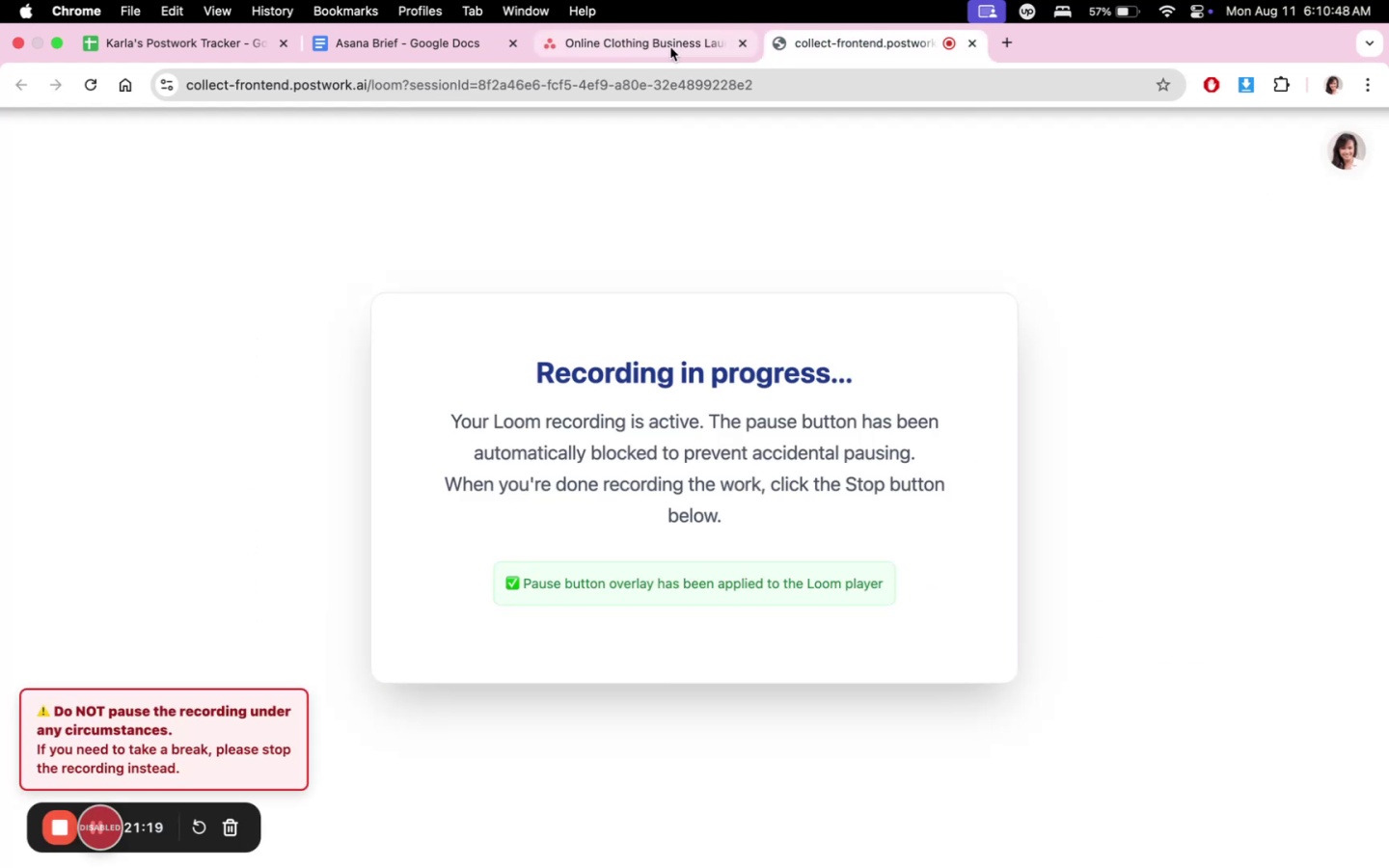 
left_click([670, 47])
 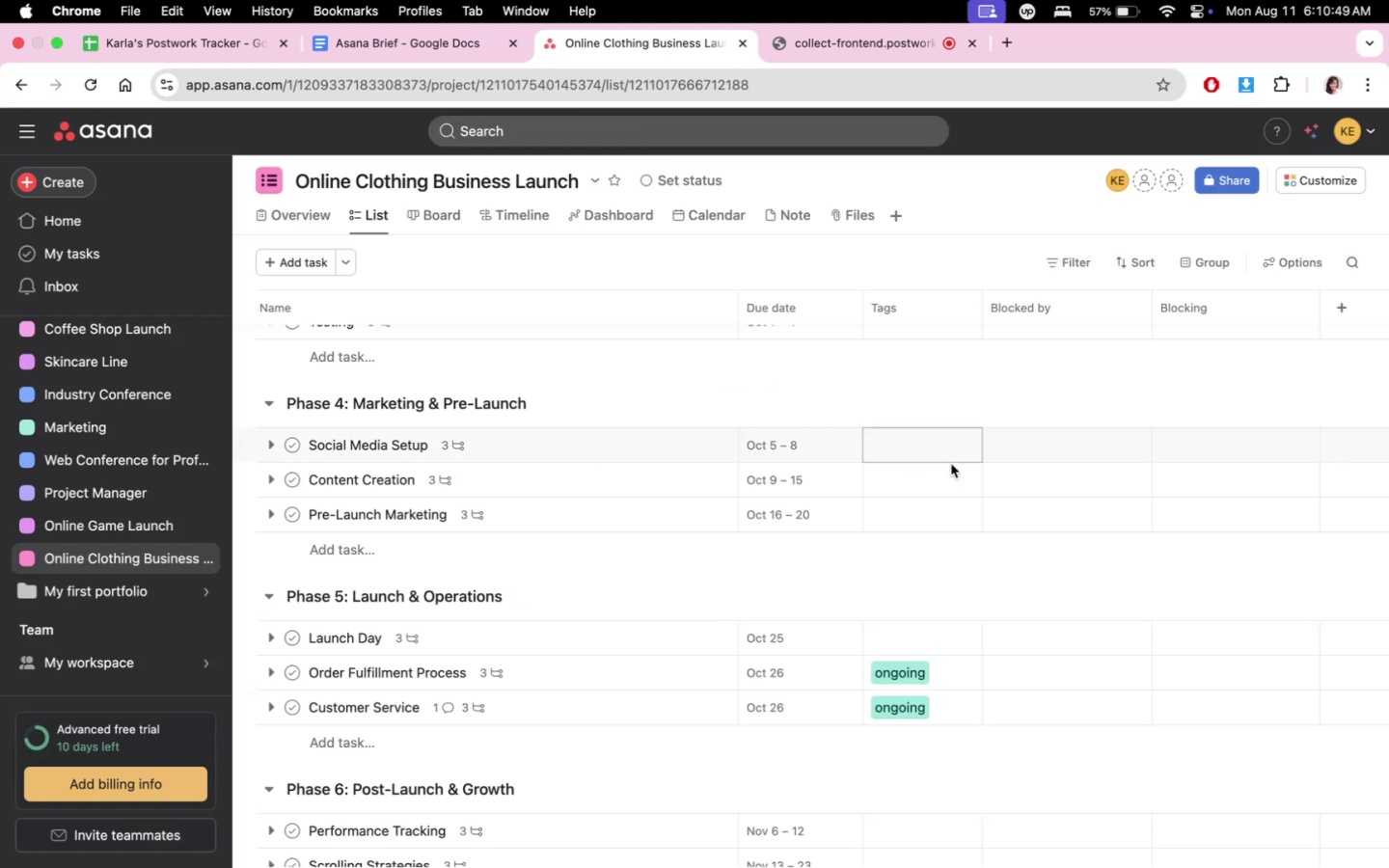 
scroll: coordinate [1035, 560], scroll_direction: down, amount: 8.0
 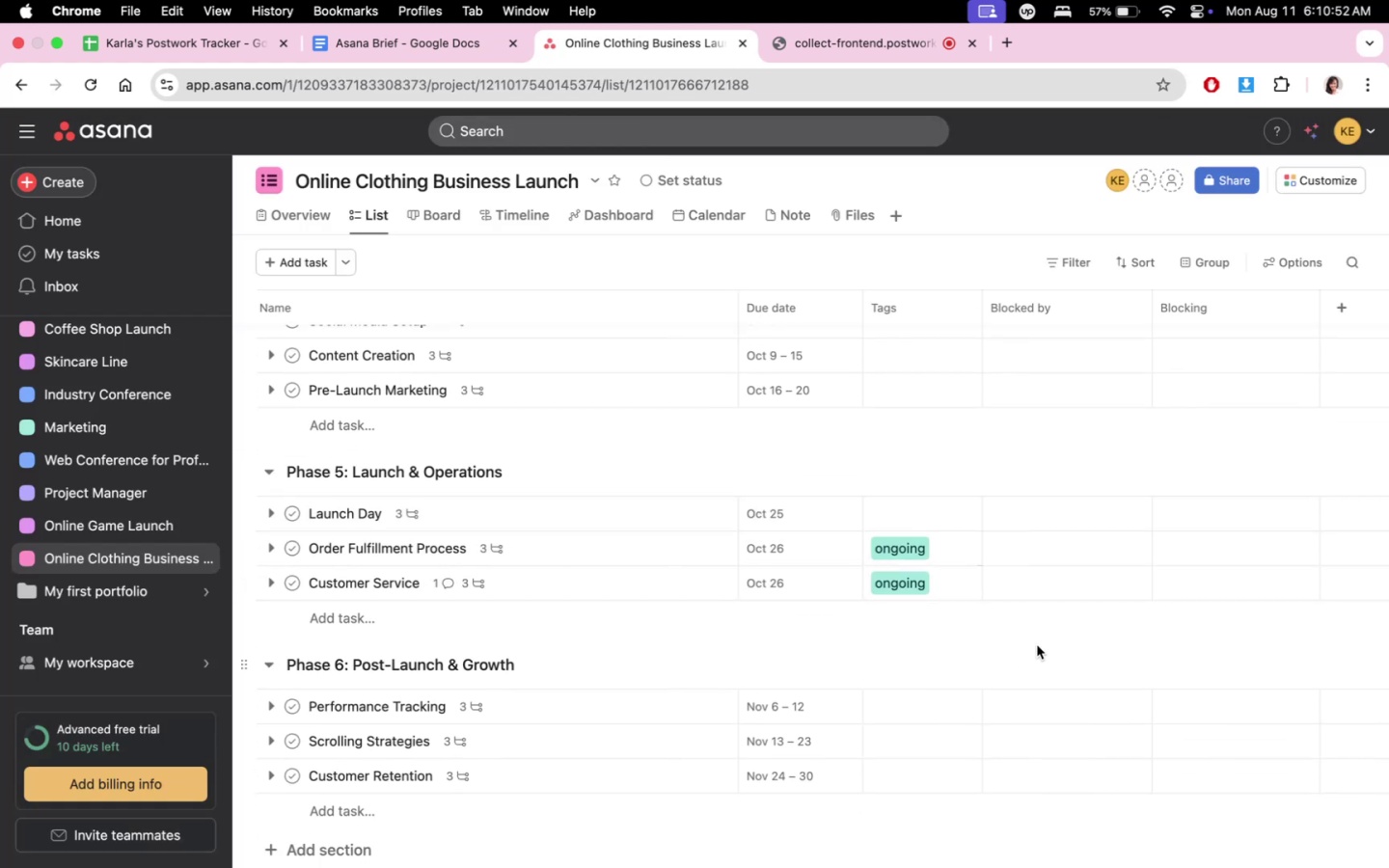 
scroll: coordinate [1076, 731], scroll_direction: up, amount: 20.0
 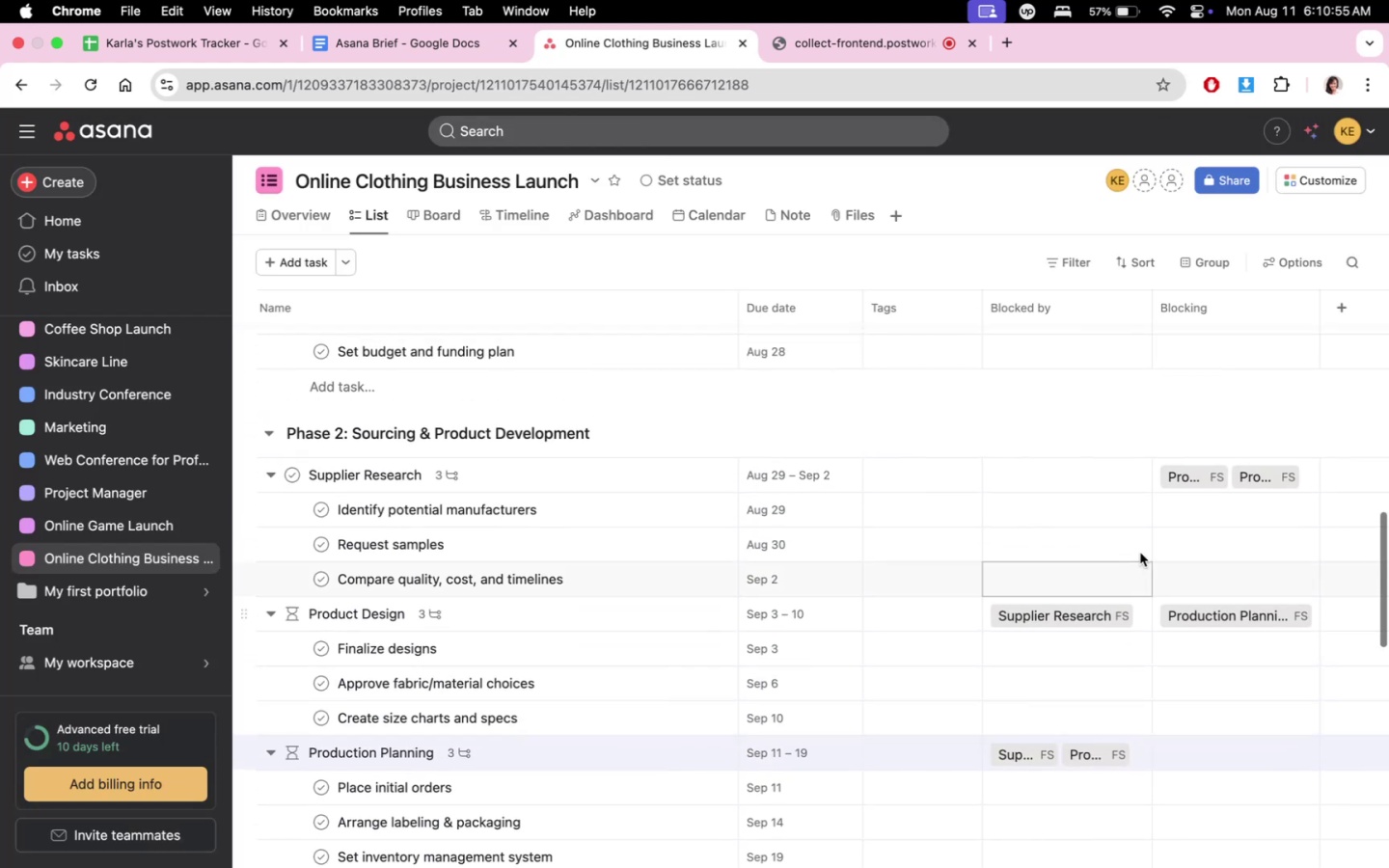 
scroll: coordinate [1119, 722], scroll_direction: down, amount: 17.0
 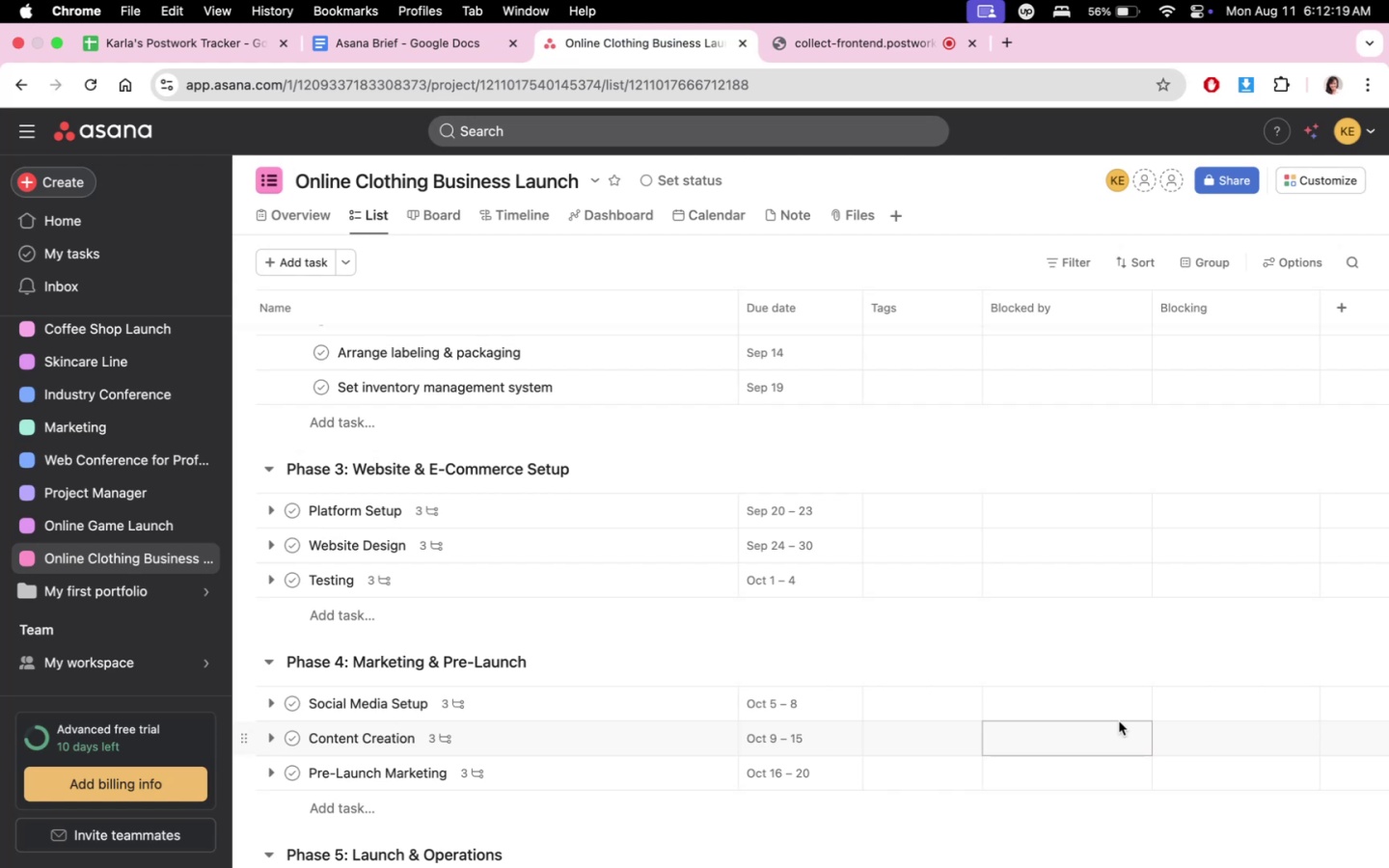 
wait(86.28)
 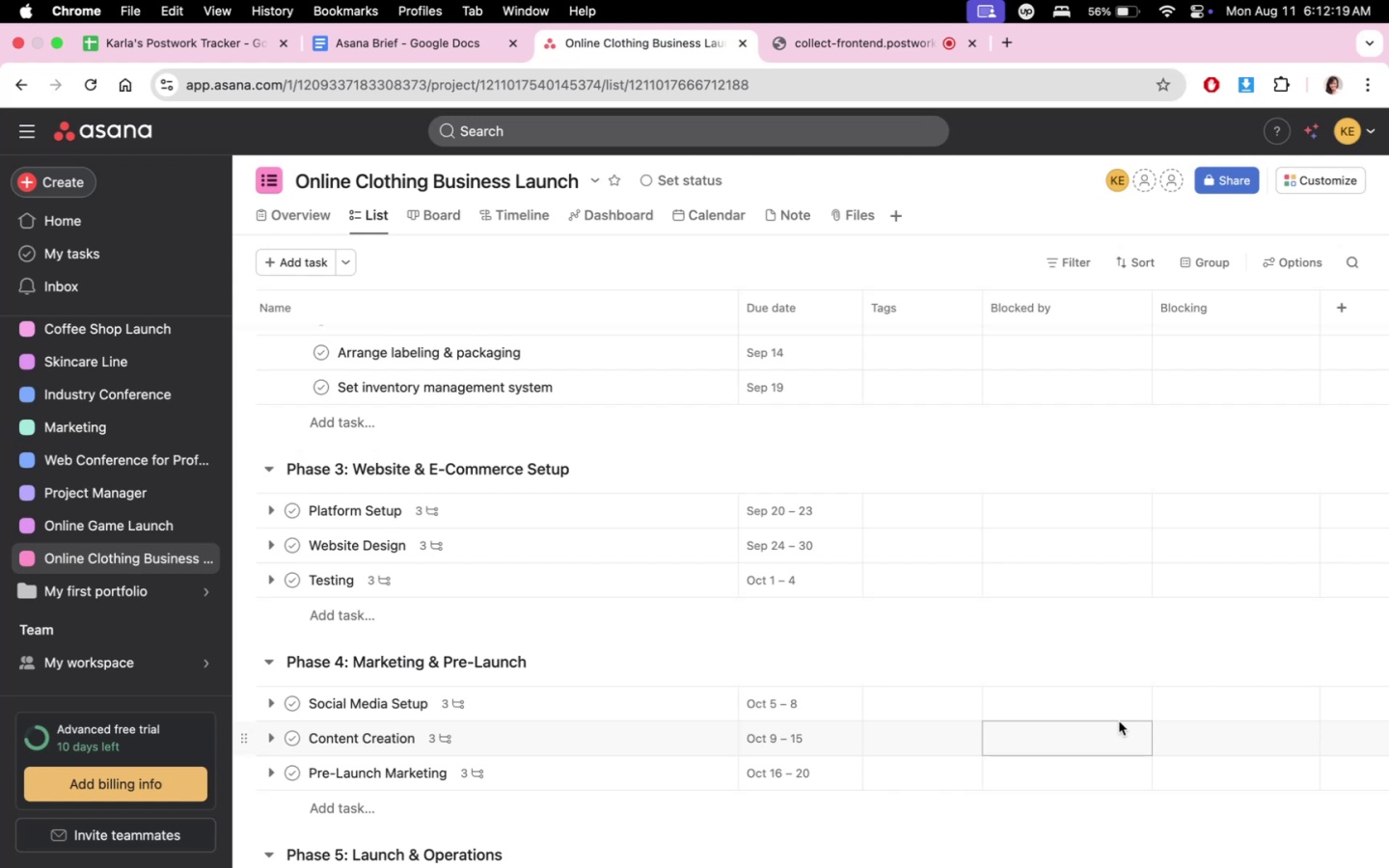 
scroll: coordinate [1119, 721], scroll_direction: down, amount: 1.0
 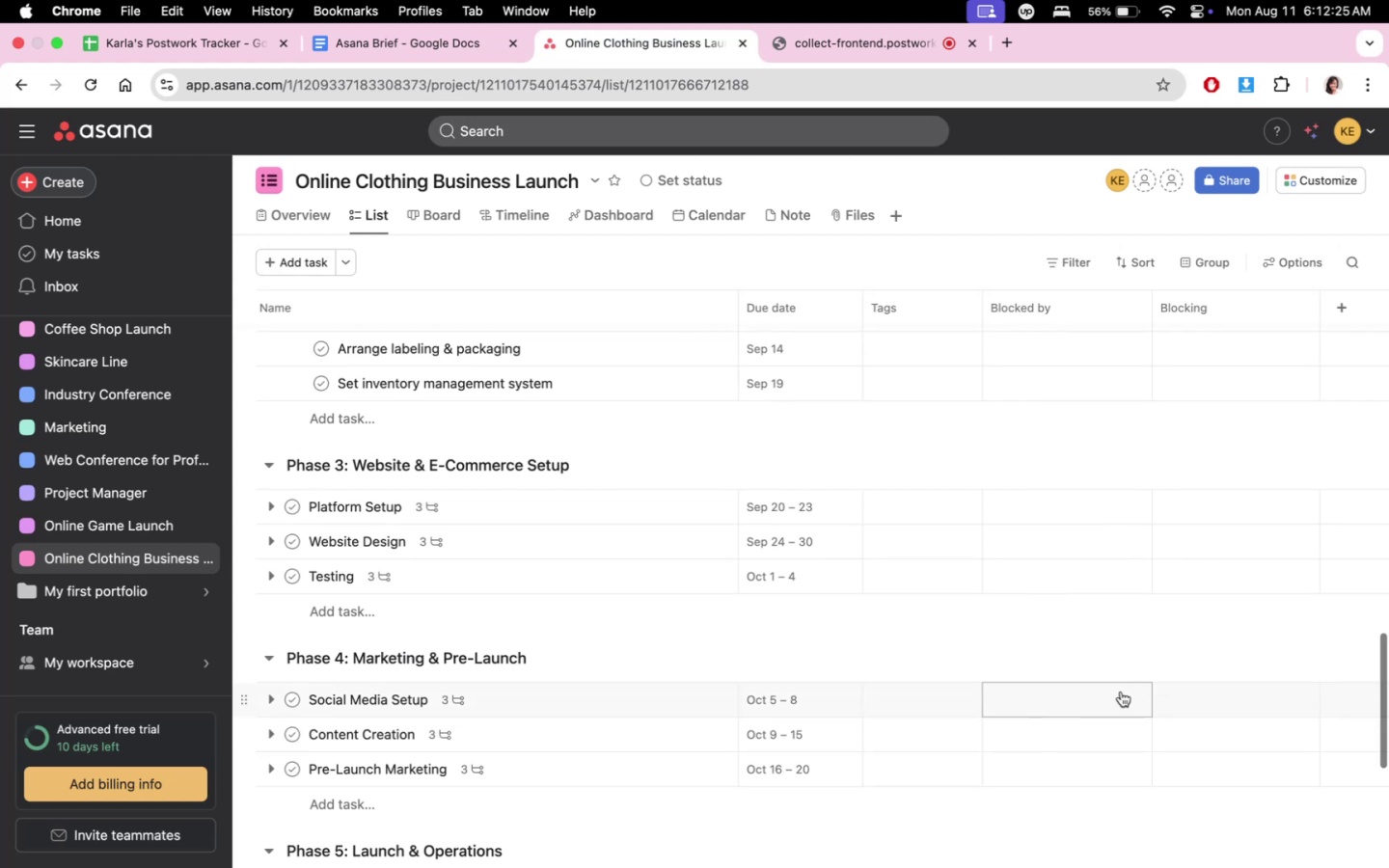 
scroll: coordinate [1146, 529], scroll_direction: up, amount: 15.0
 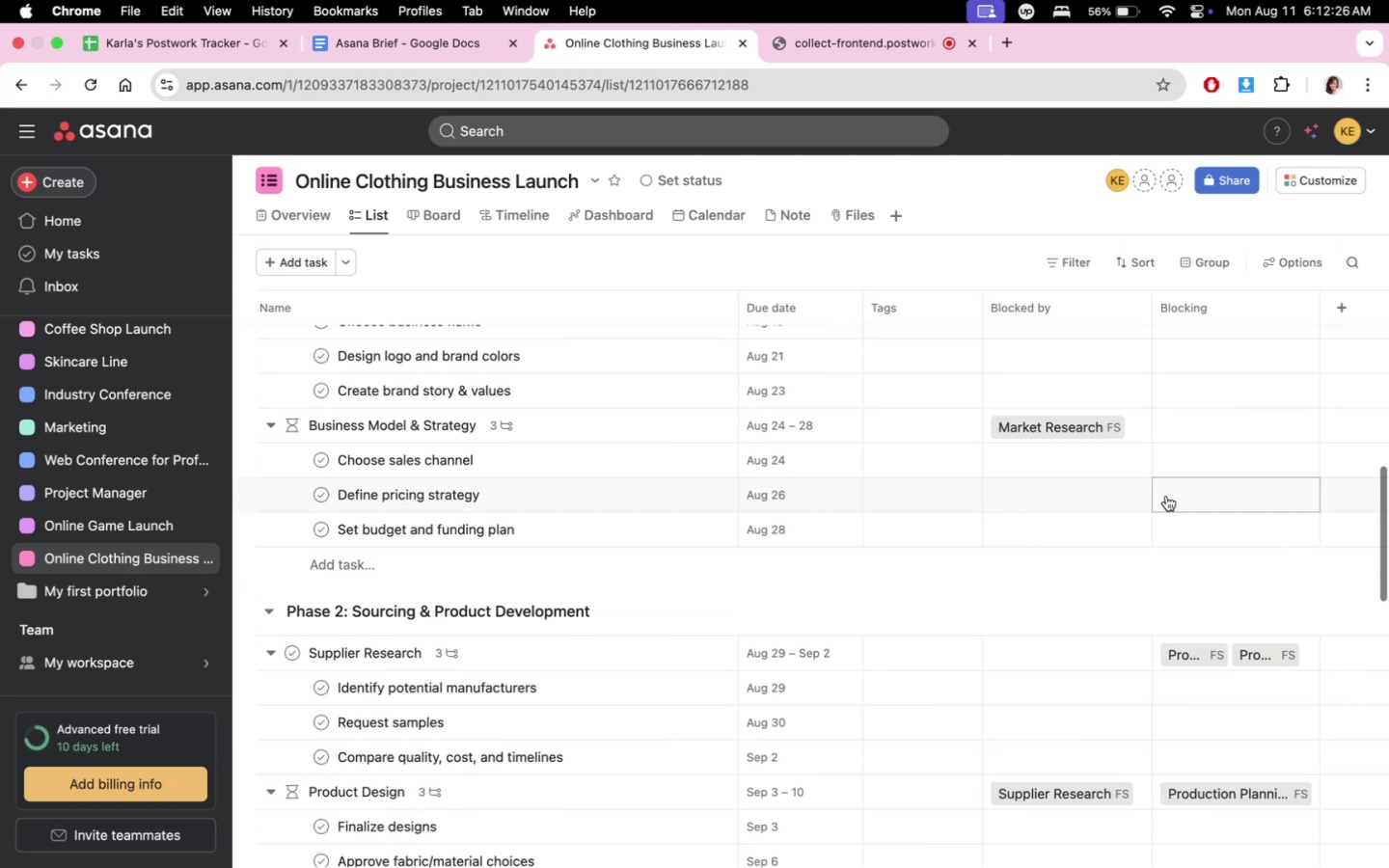 
scroll: coordinate [1228, 529], scroll_direction: down, amount: 7.0
 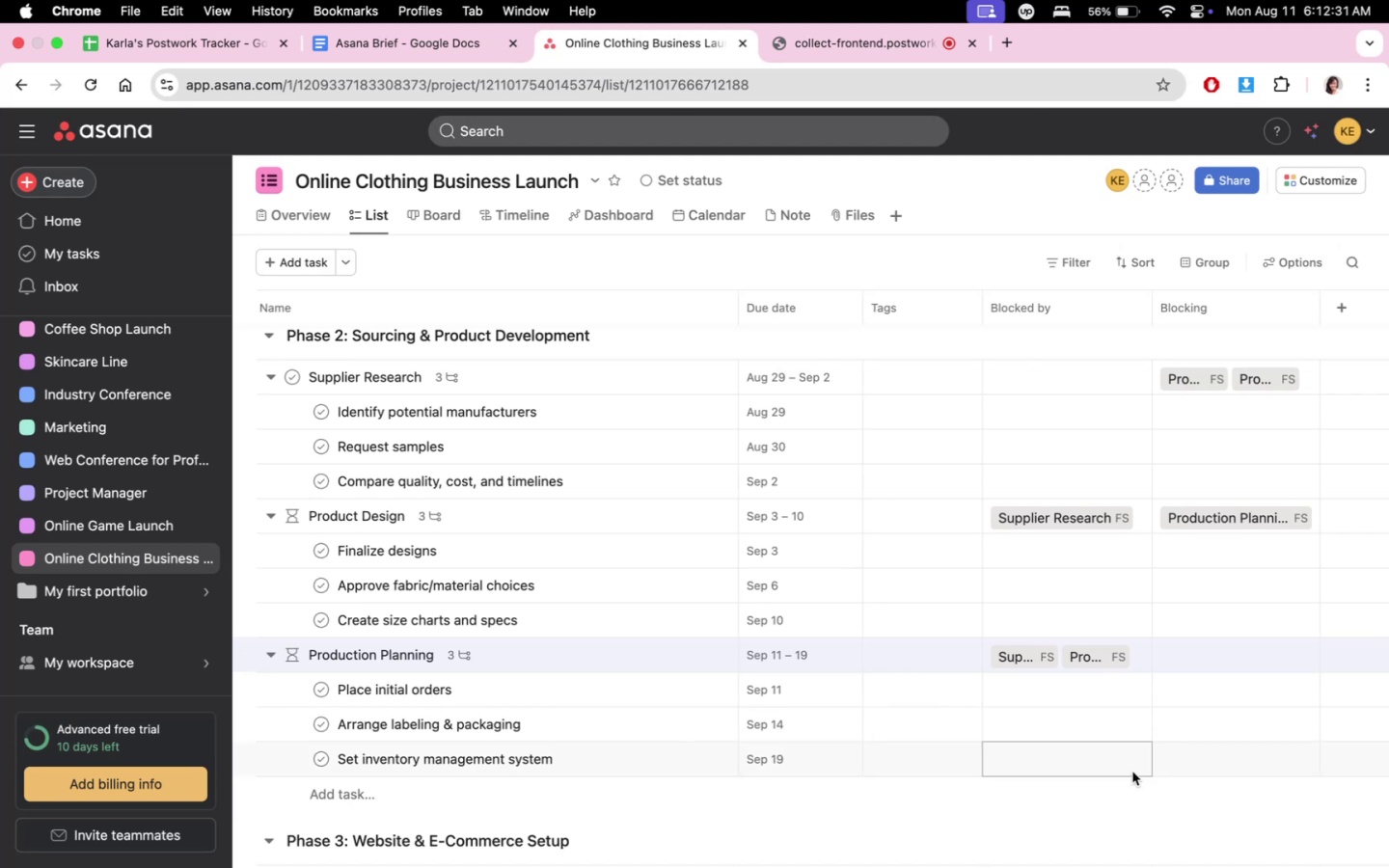 
wait(6.02)
 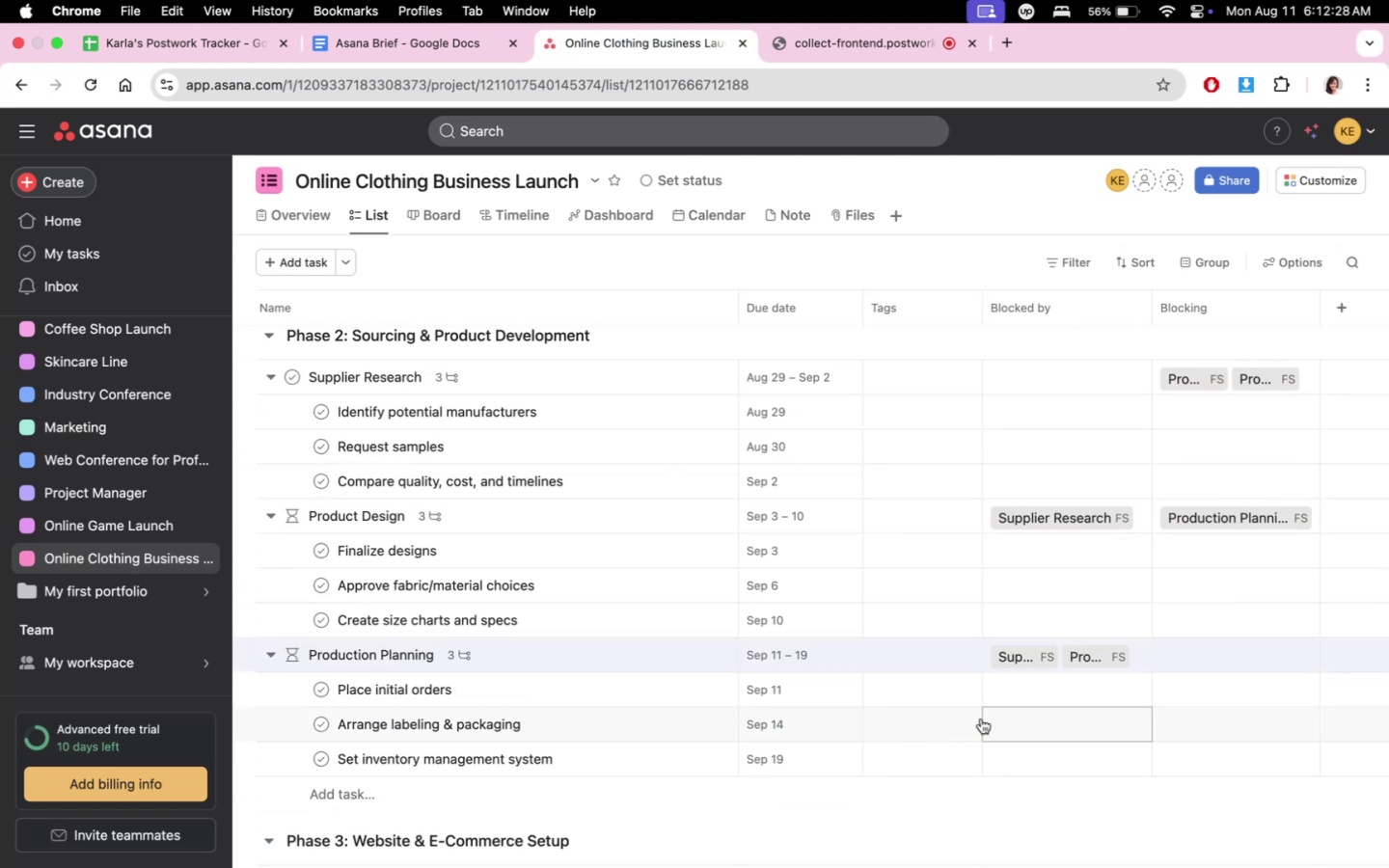 
scroll: coordinate [1132, 772], scroll_direction: down, amount: 1.0
 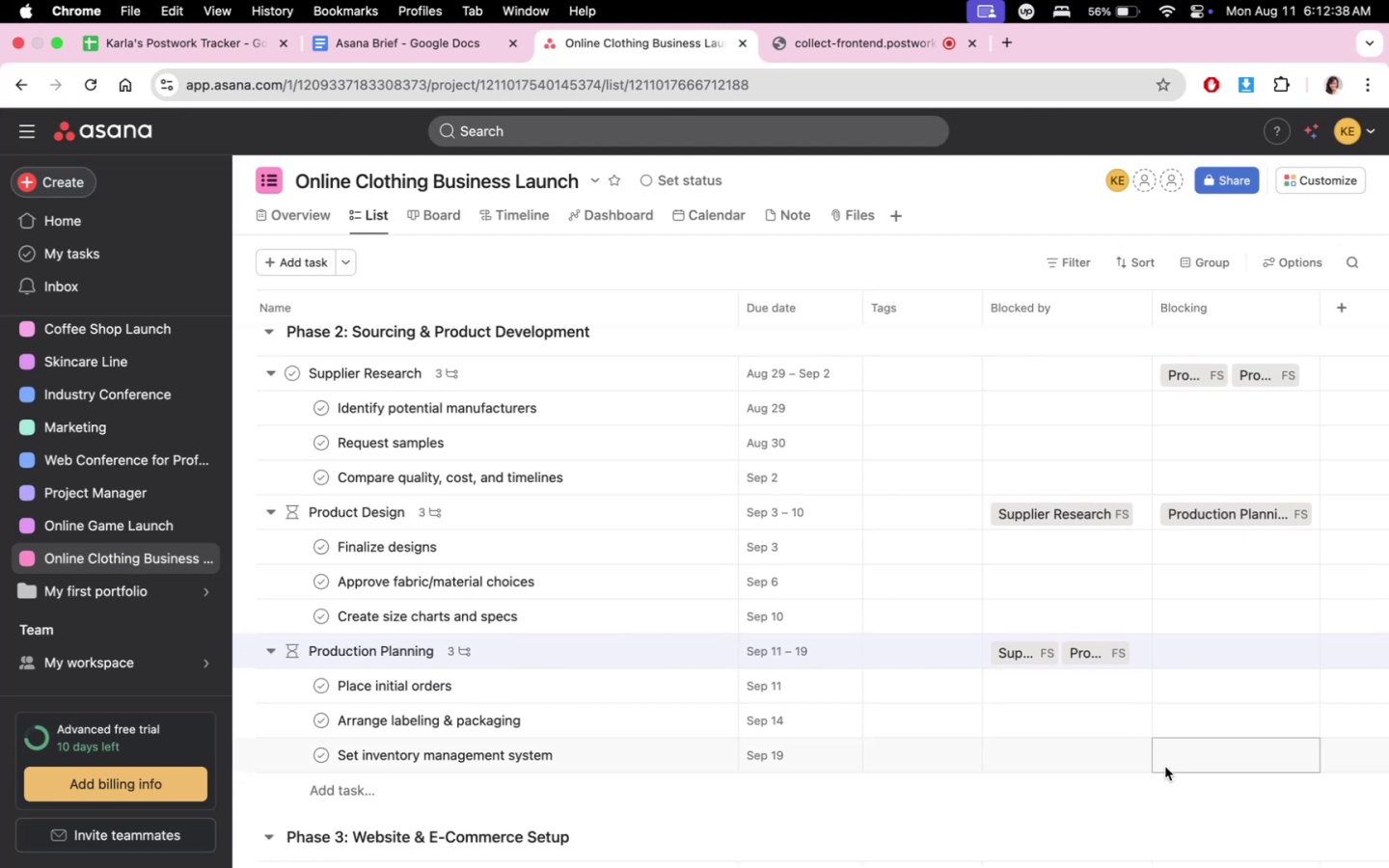 
wait(10.1)
 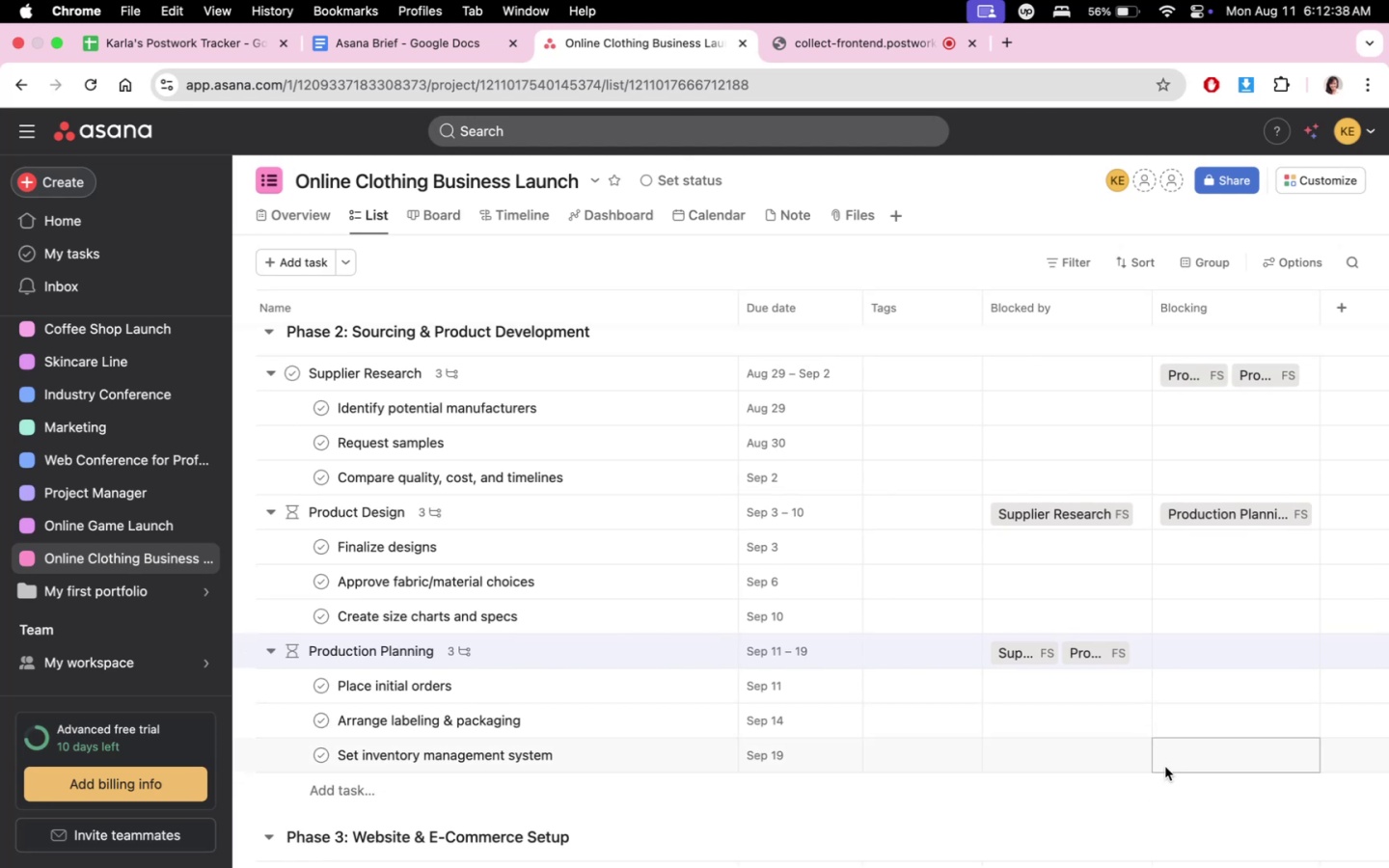 
left_click([1114, 555])
 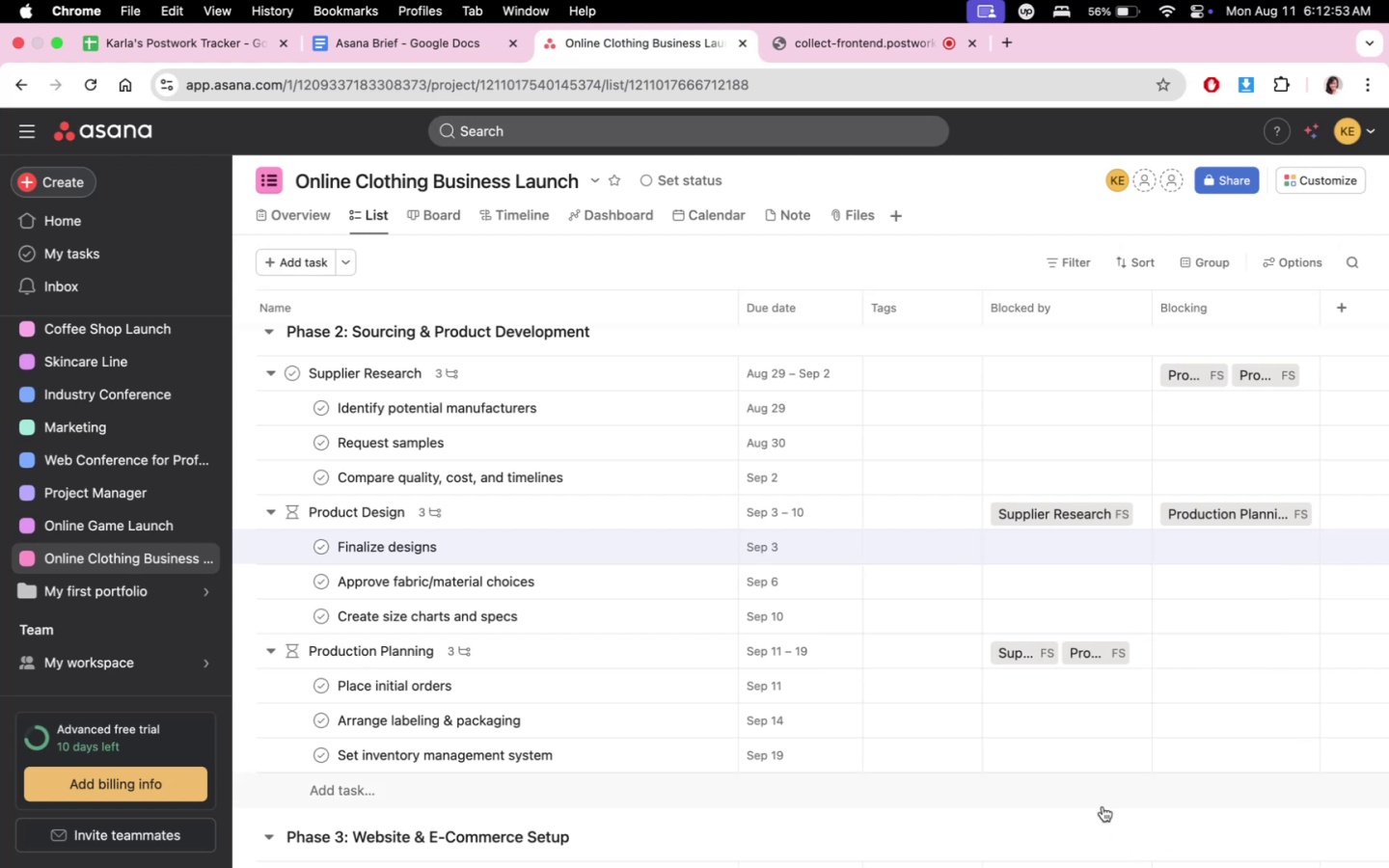 
wait(14.75)
 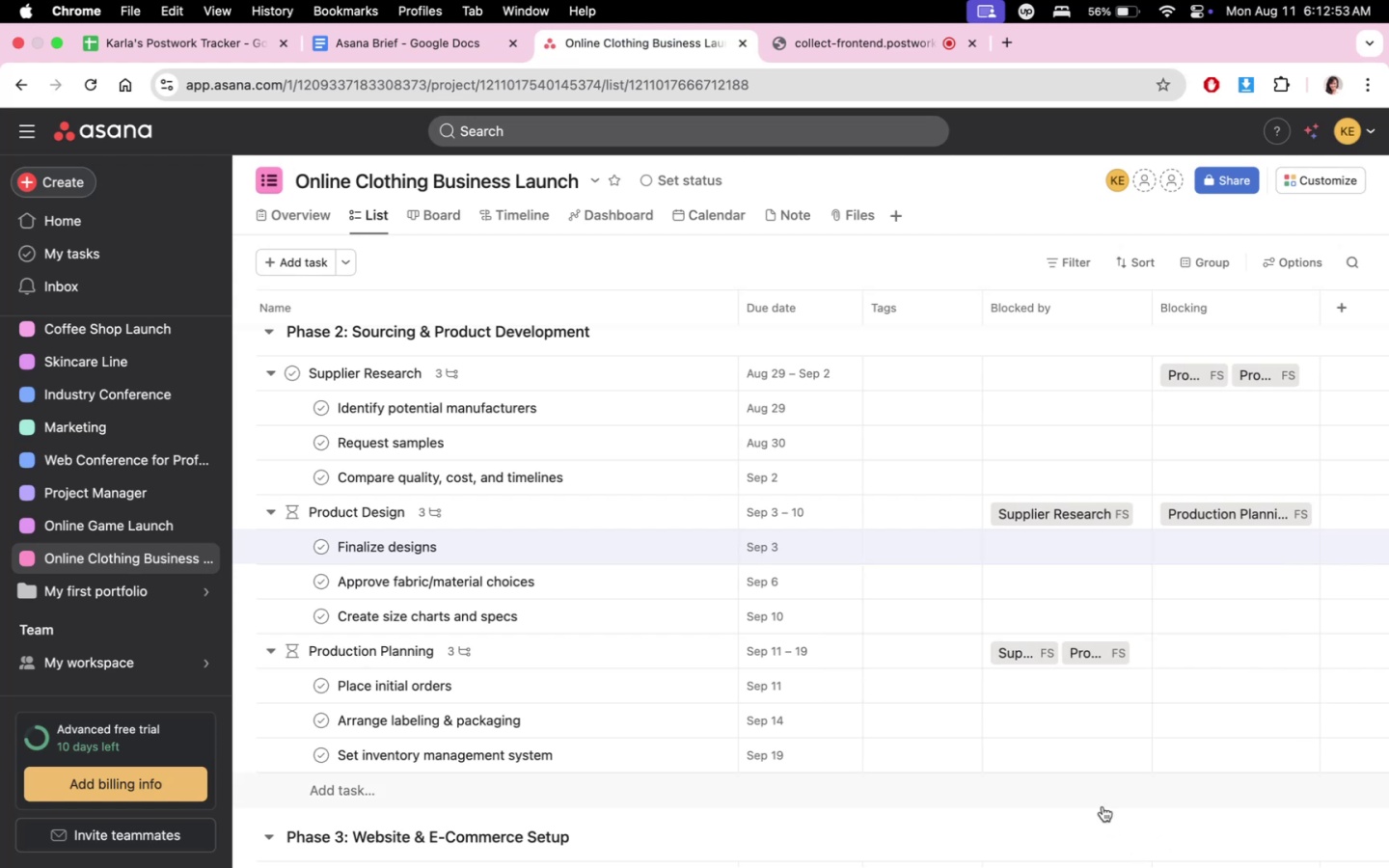 
left_click([1084, 618])
 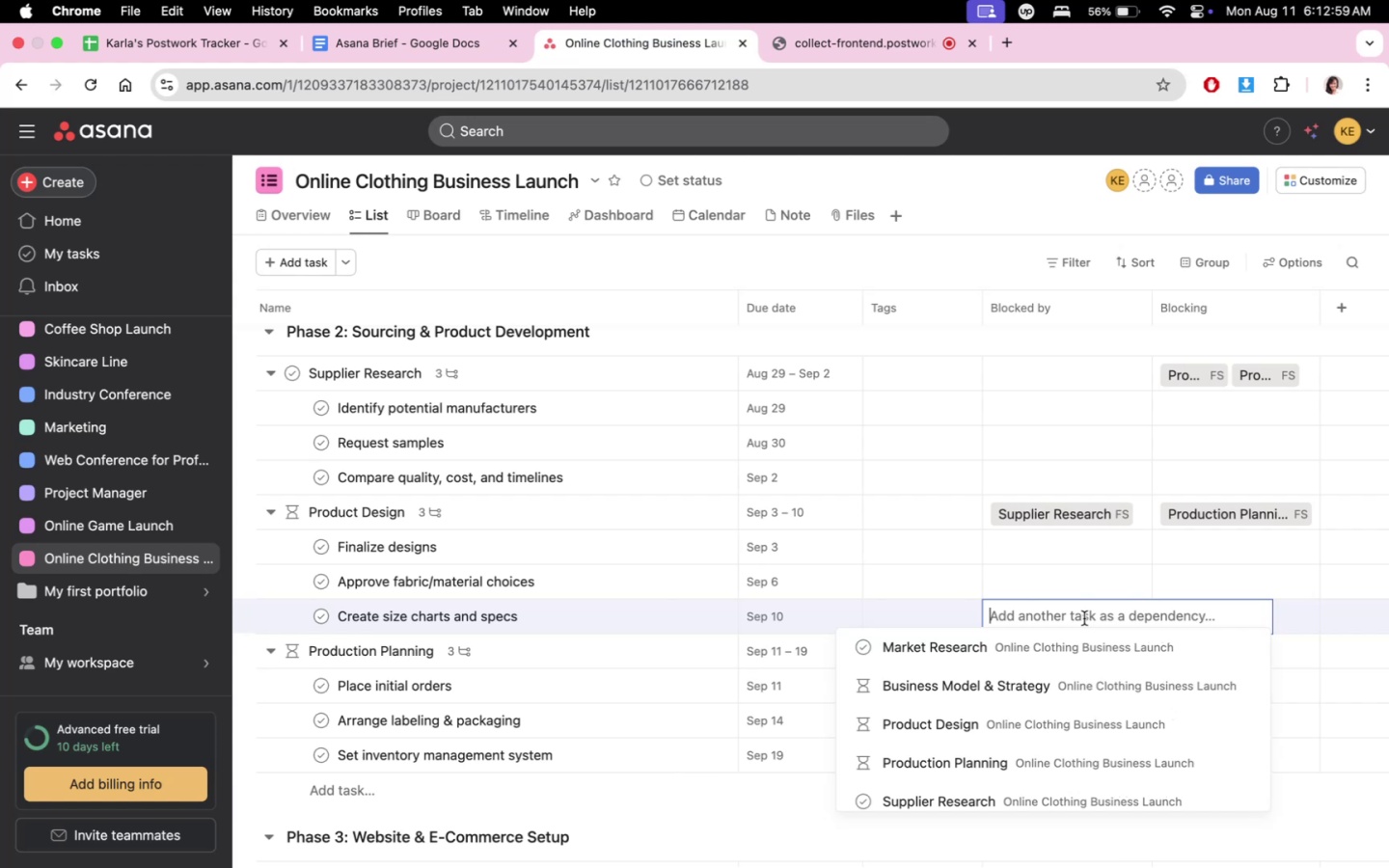 
type(fin)
 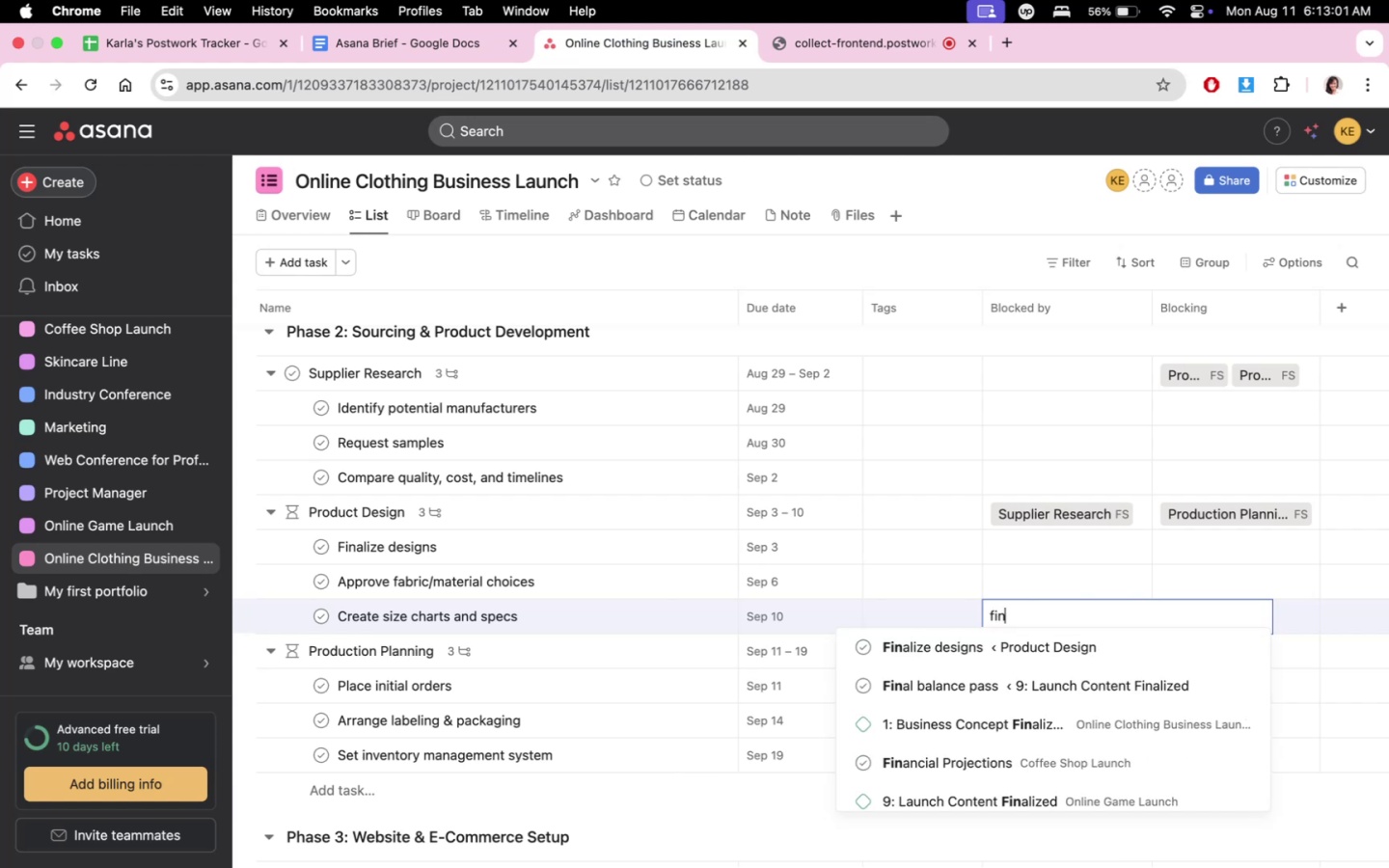 
left_click([1080, 646])
 